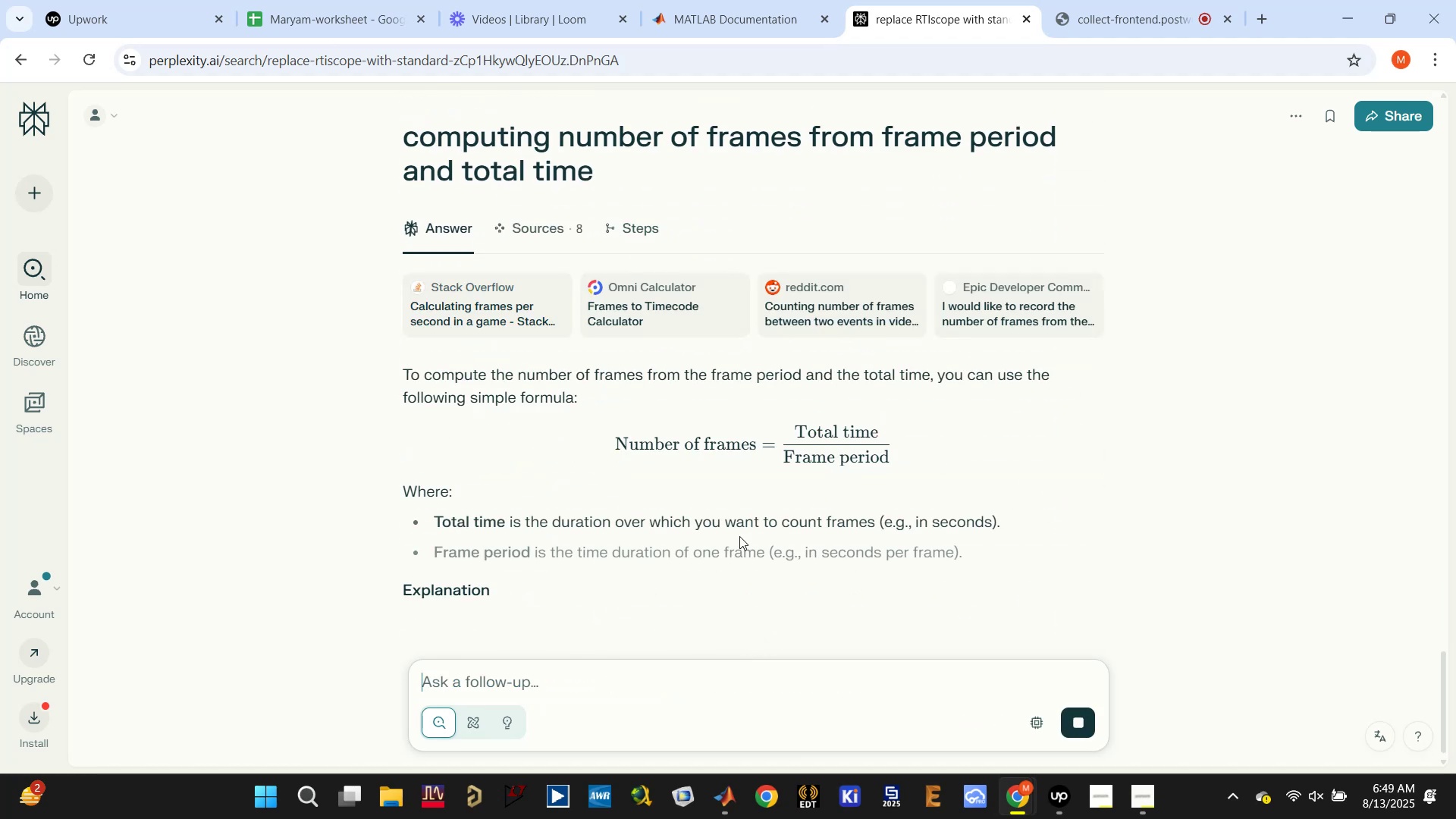 
double_click([846, 431])
 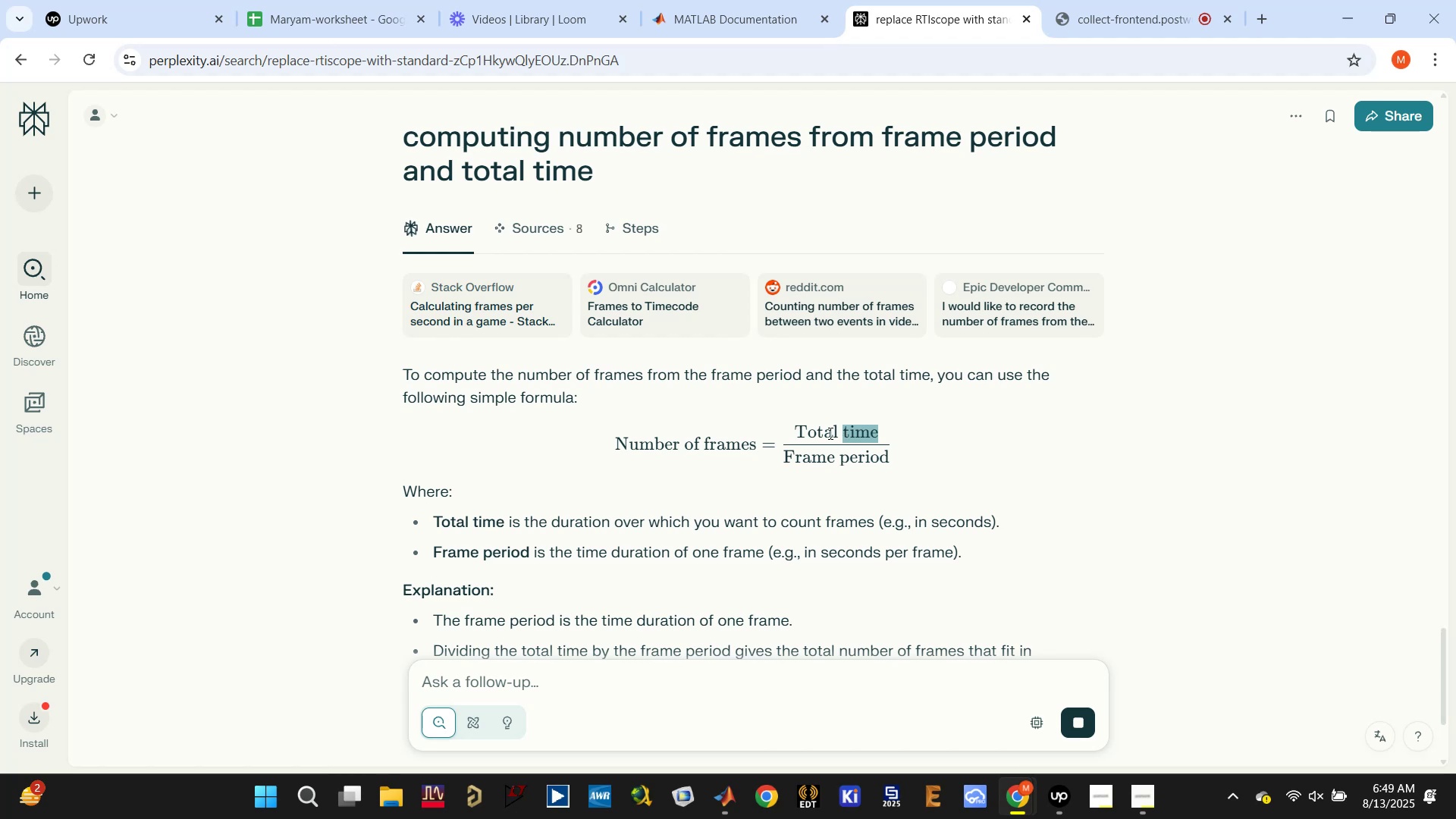 
double_click([829, 432])
 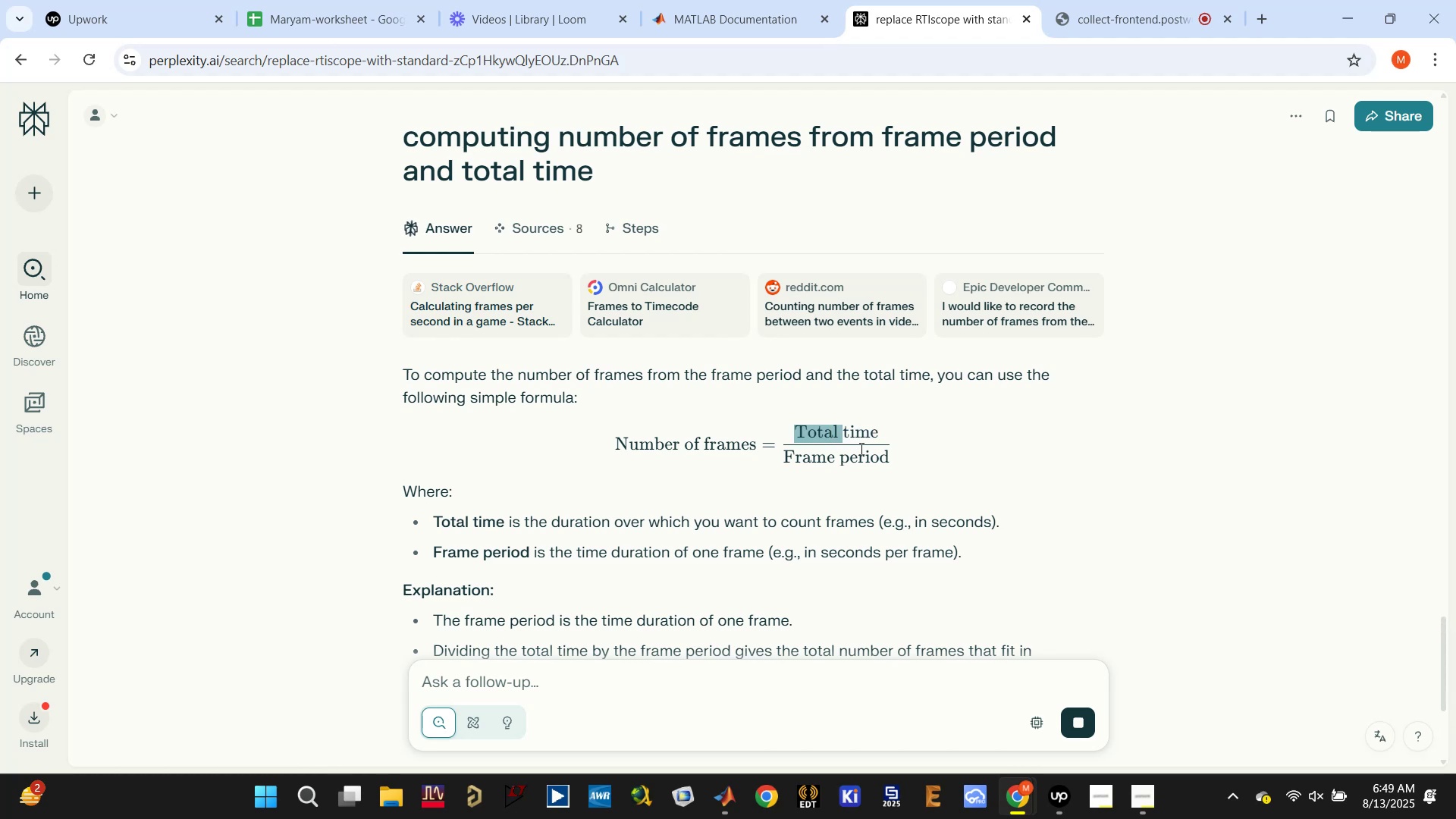 
double_click([860, 448])
 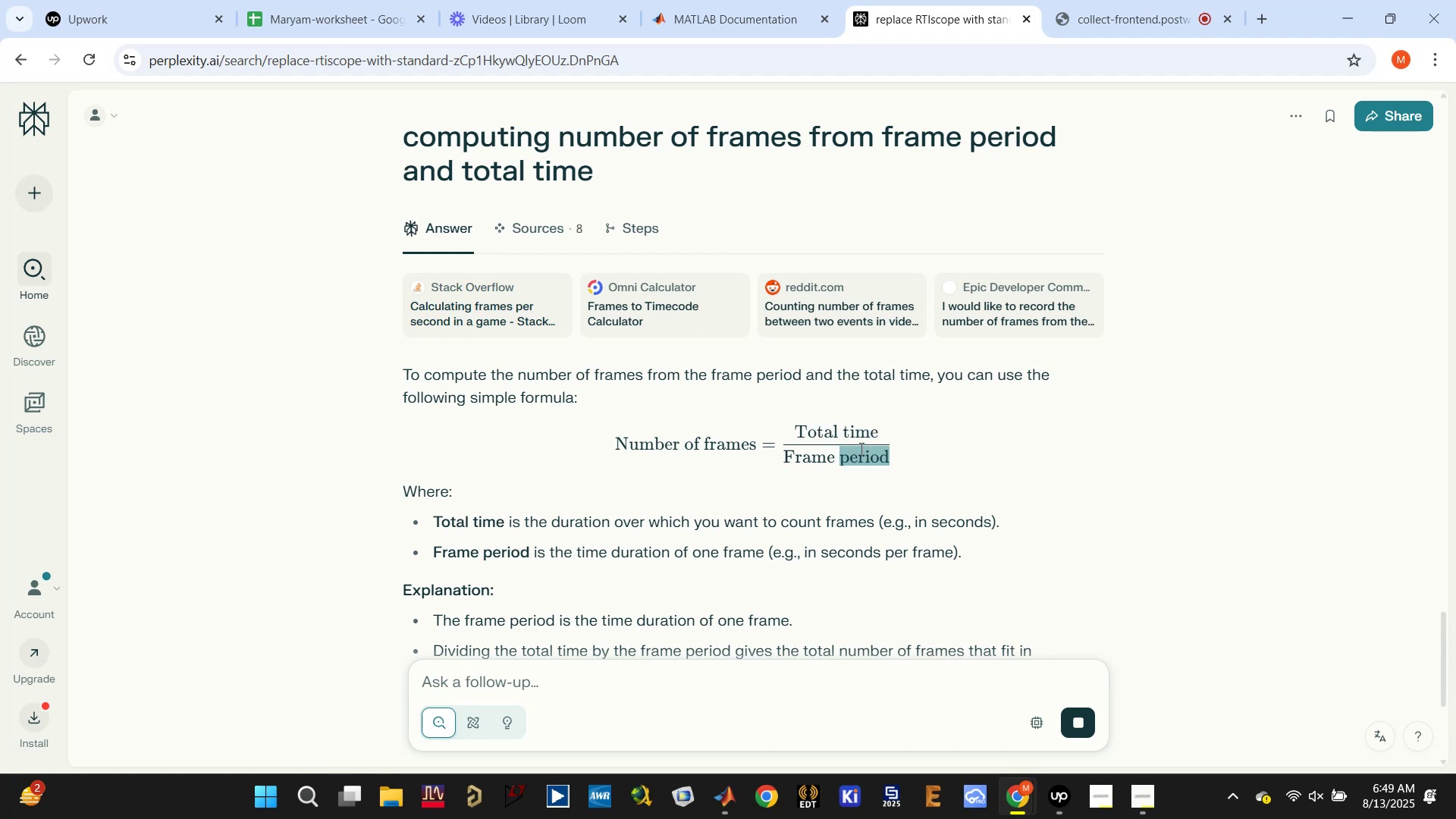 
triple_click([860, 448])
 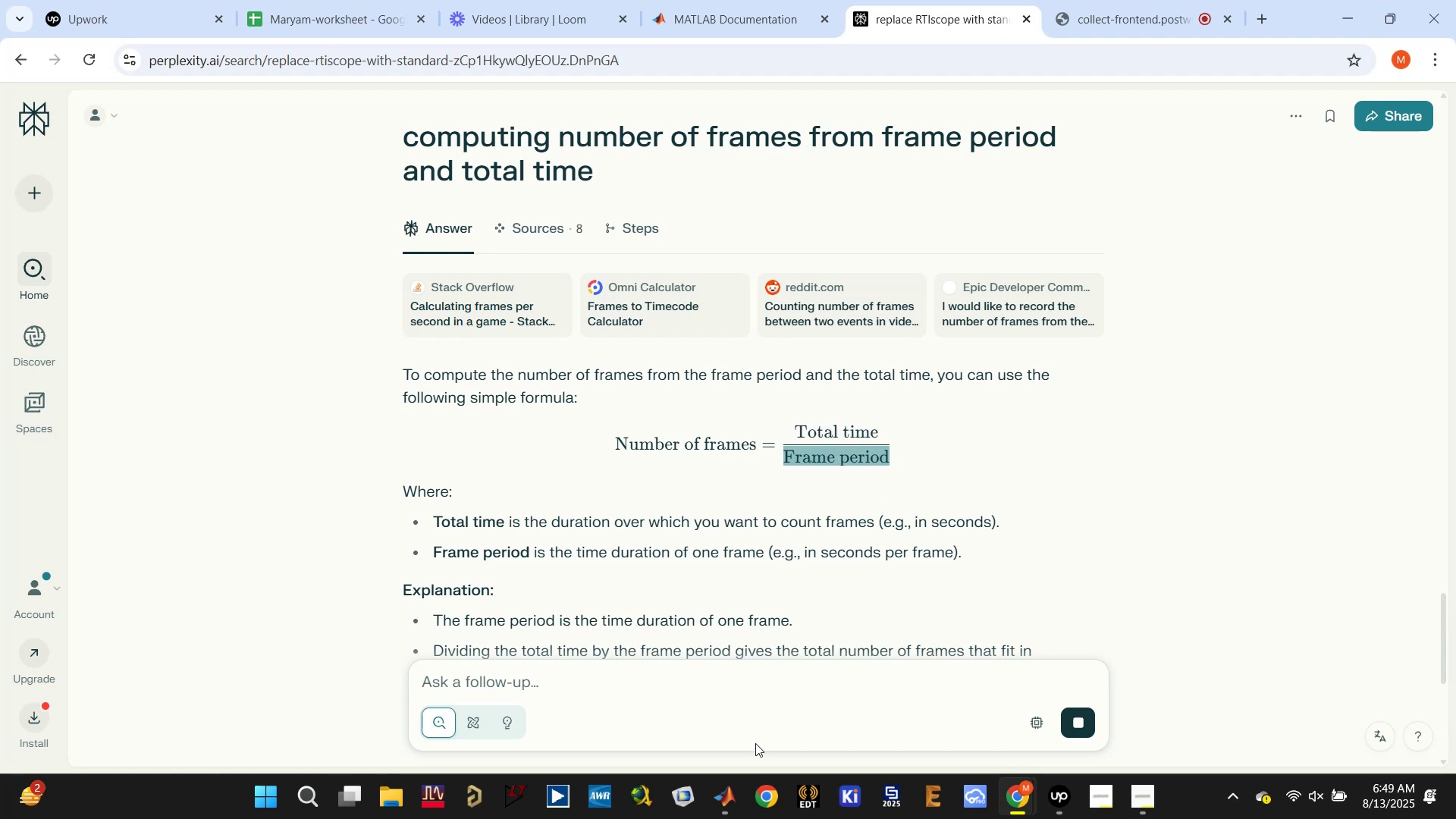 
left_click([734, 789])
 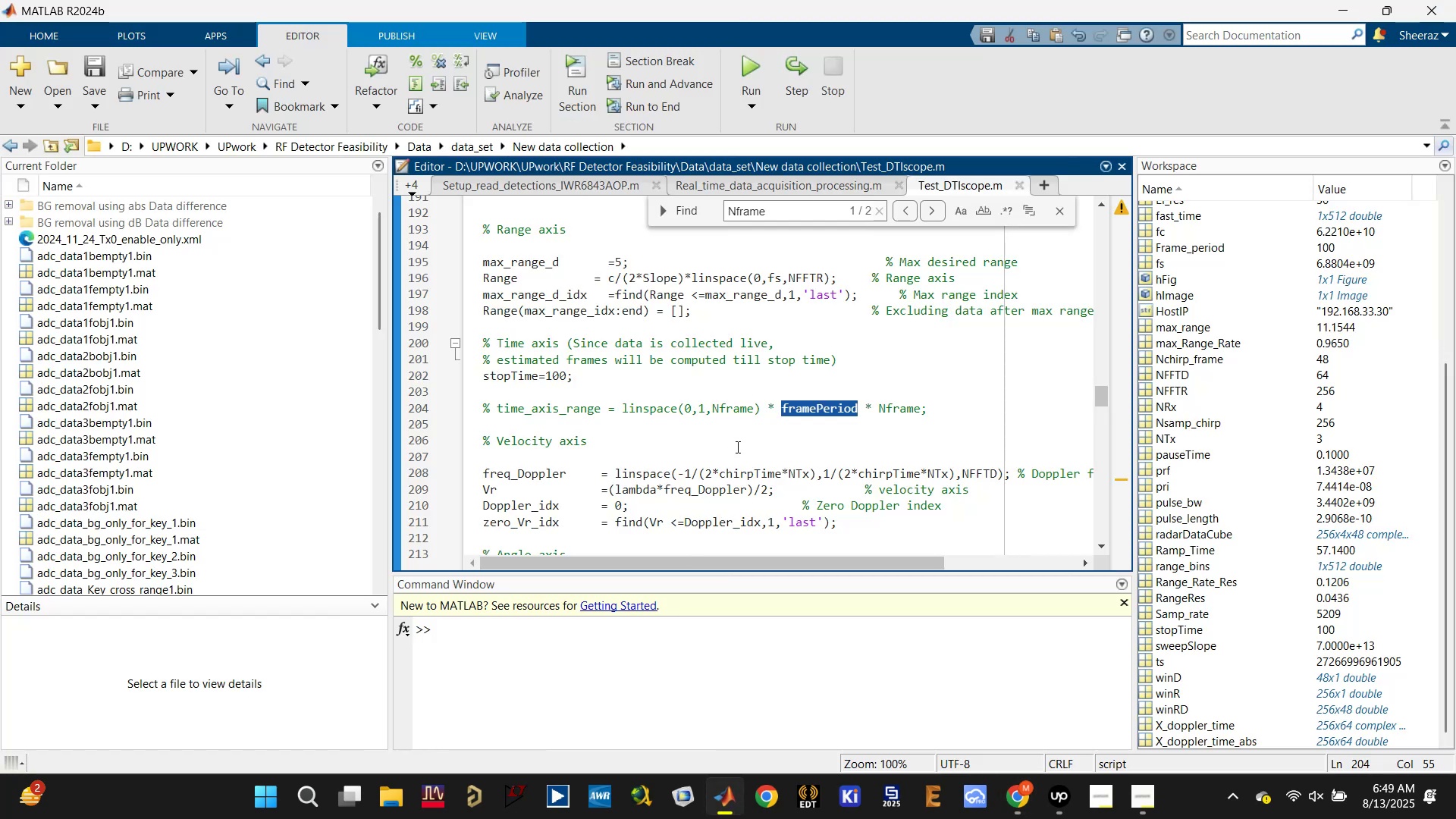 
left_click([747, 430])
 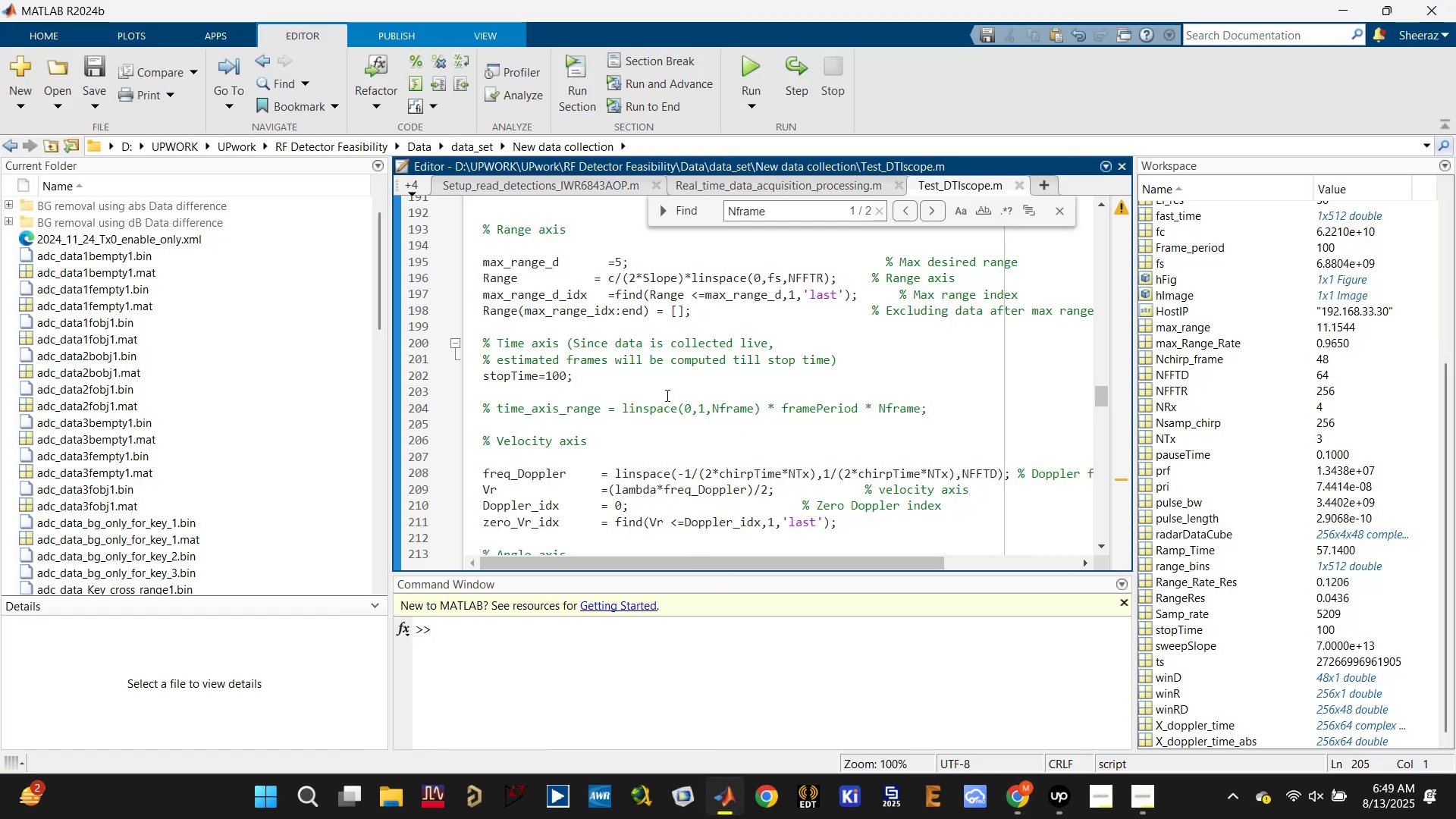 
double_click([665, 394])
 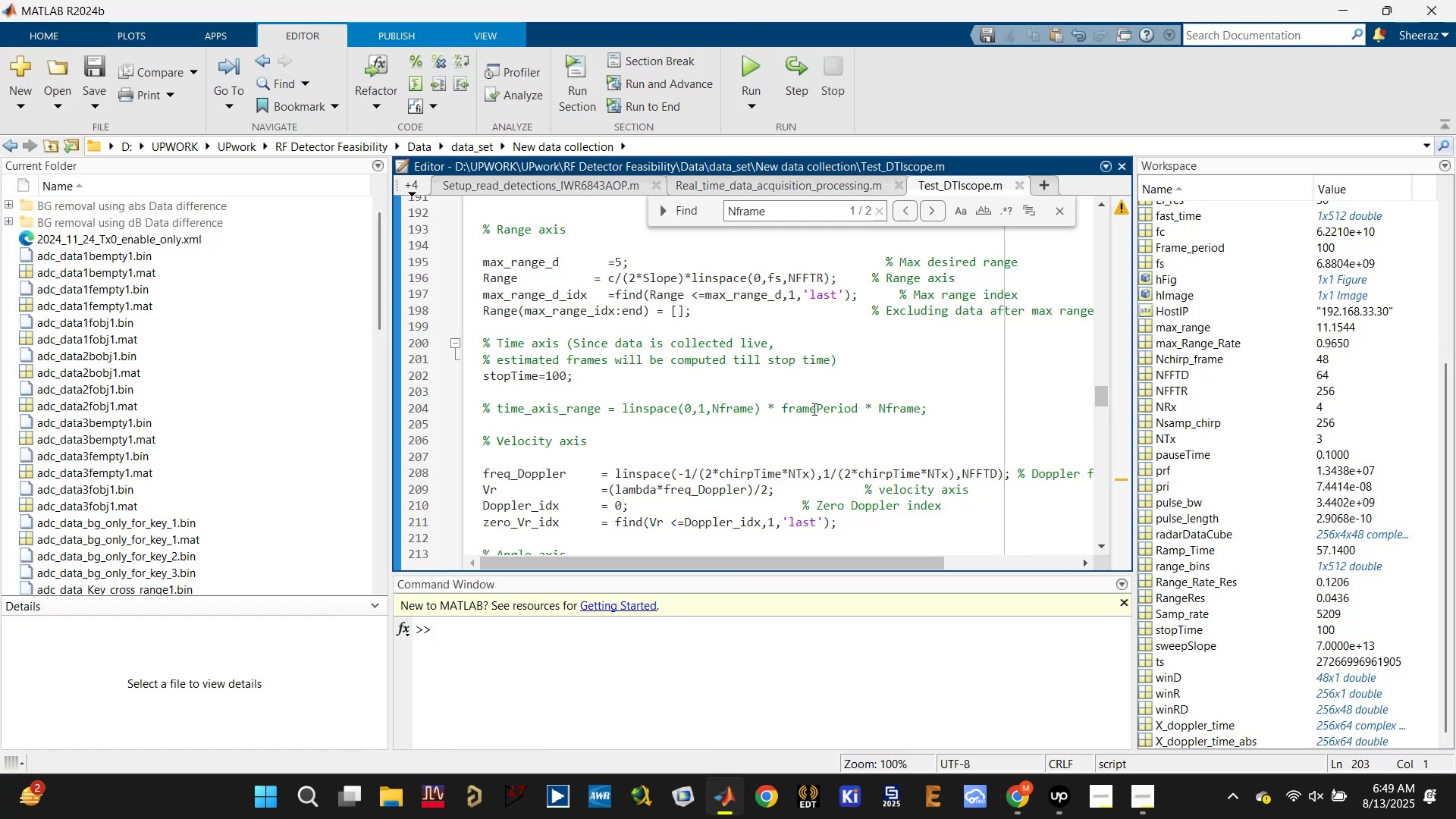 
double_click([813, 407])
 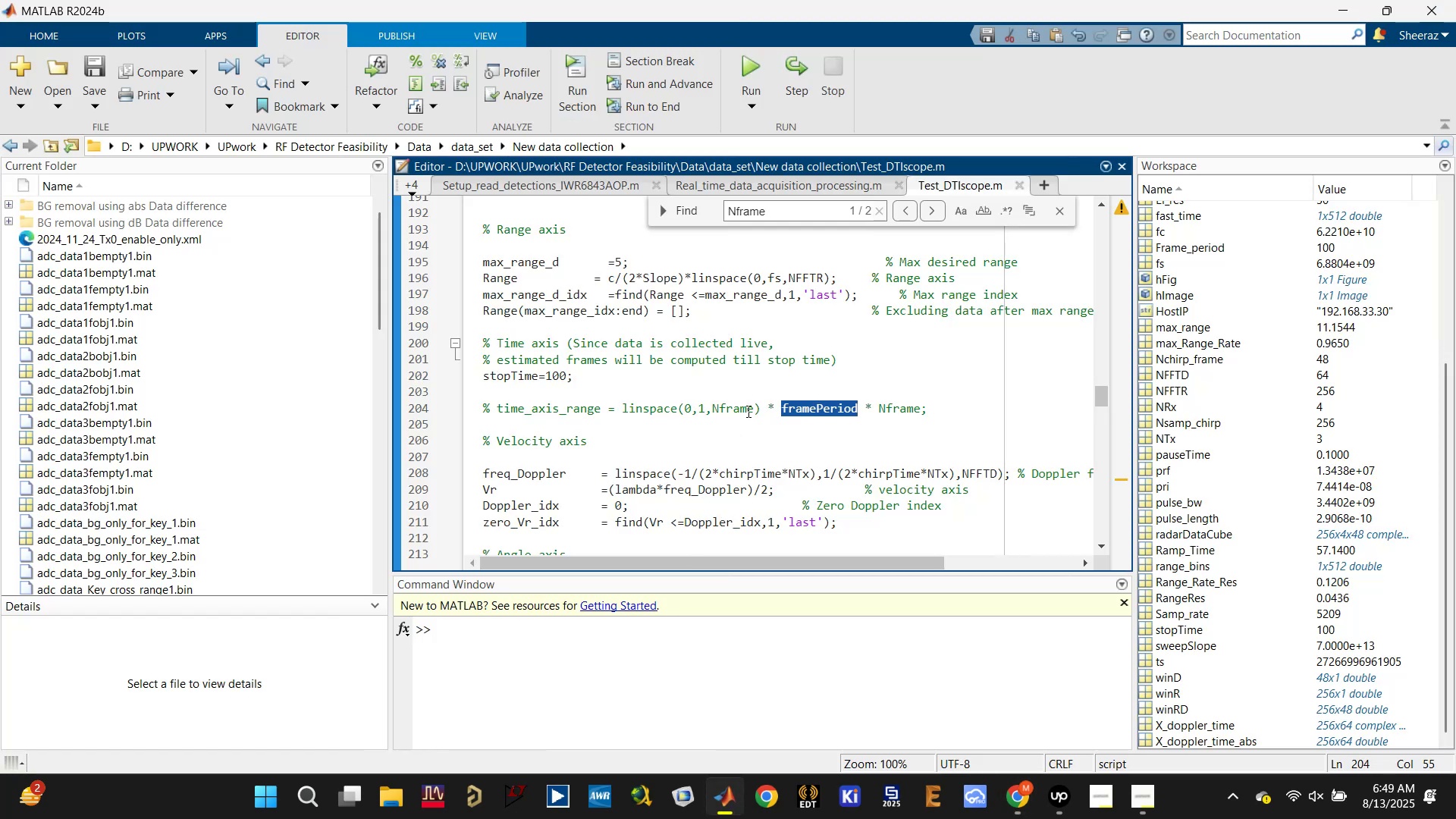 
double_click([745, 409])
 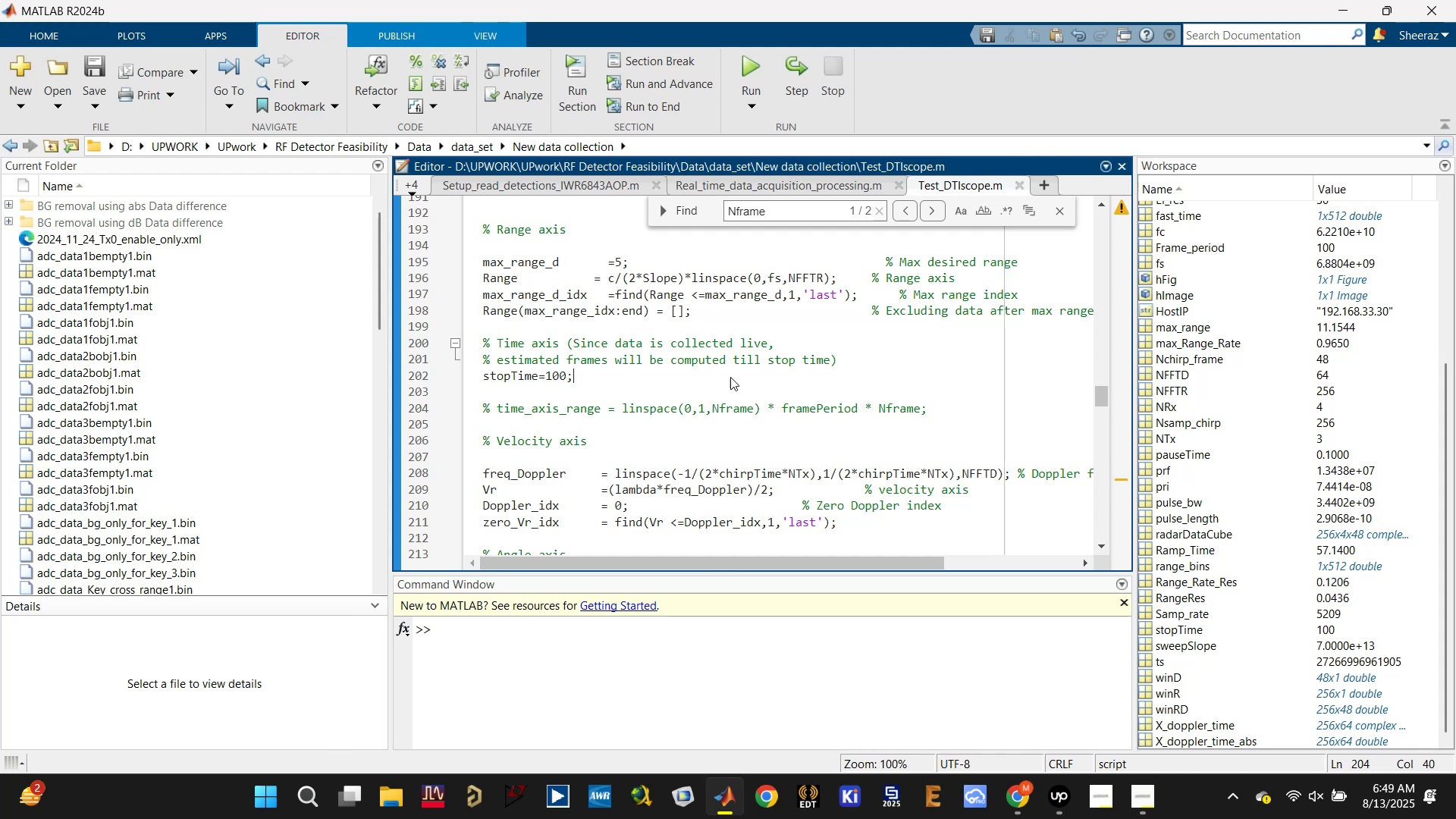 
double_click([740, 415])
 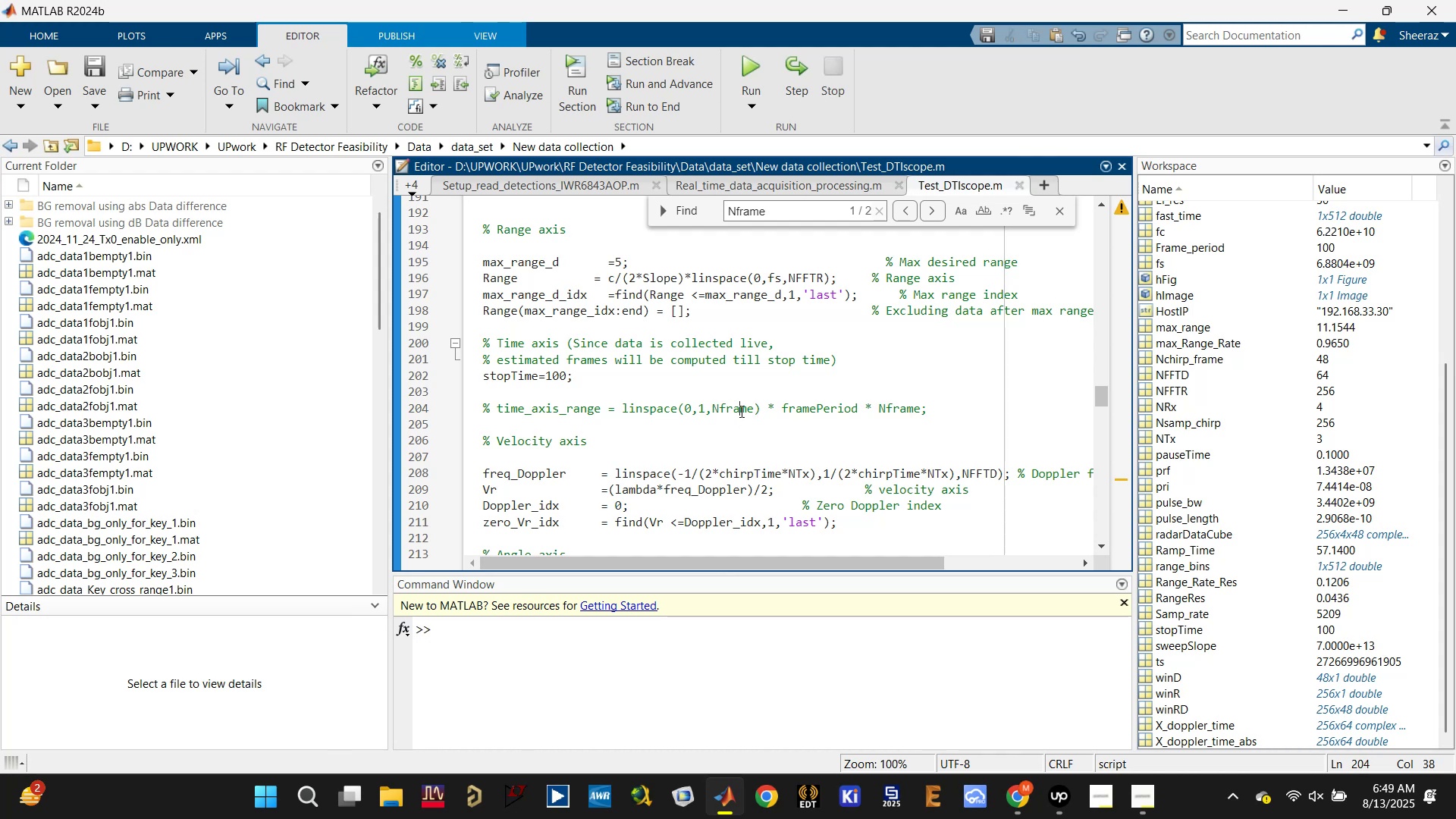 
triple_click([740, 411])
 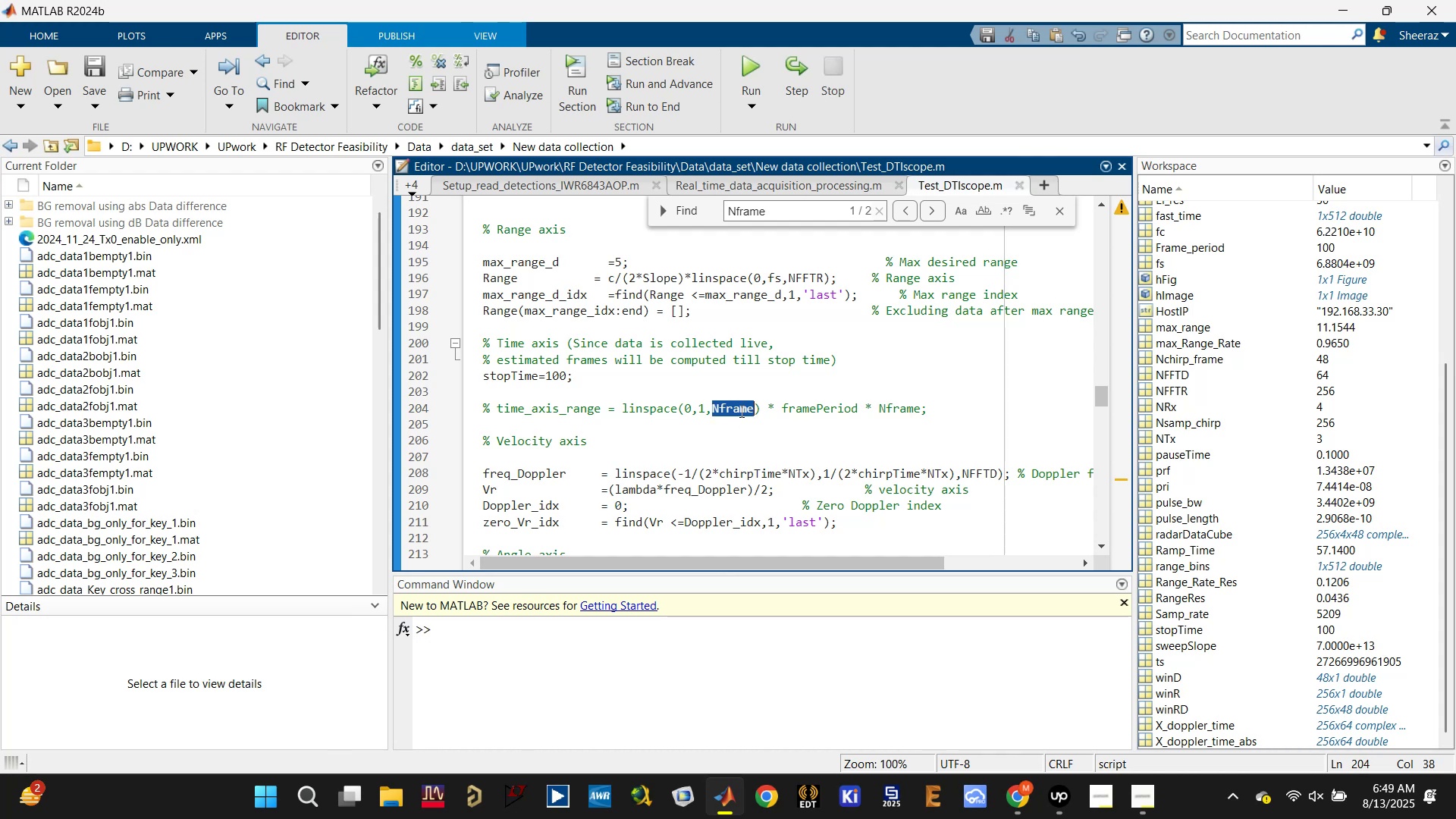 
key(Control+C)
 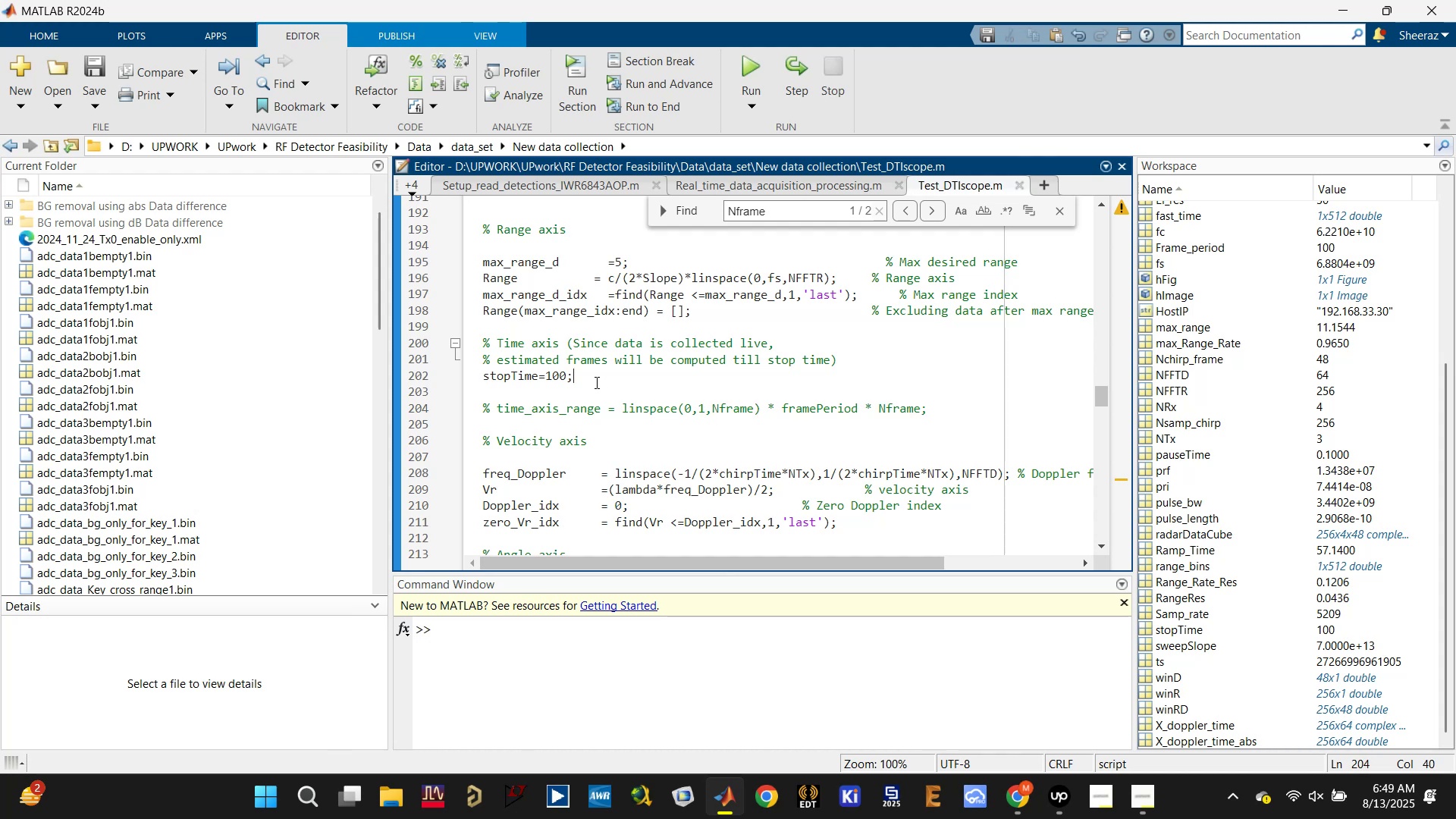 
double_click([588, 387])
 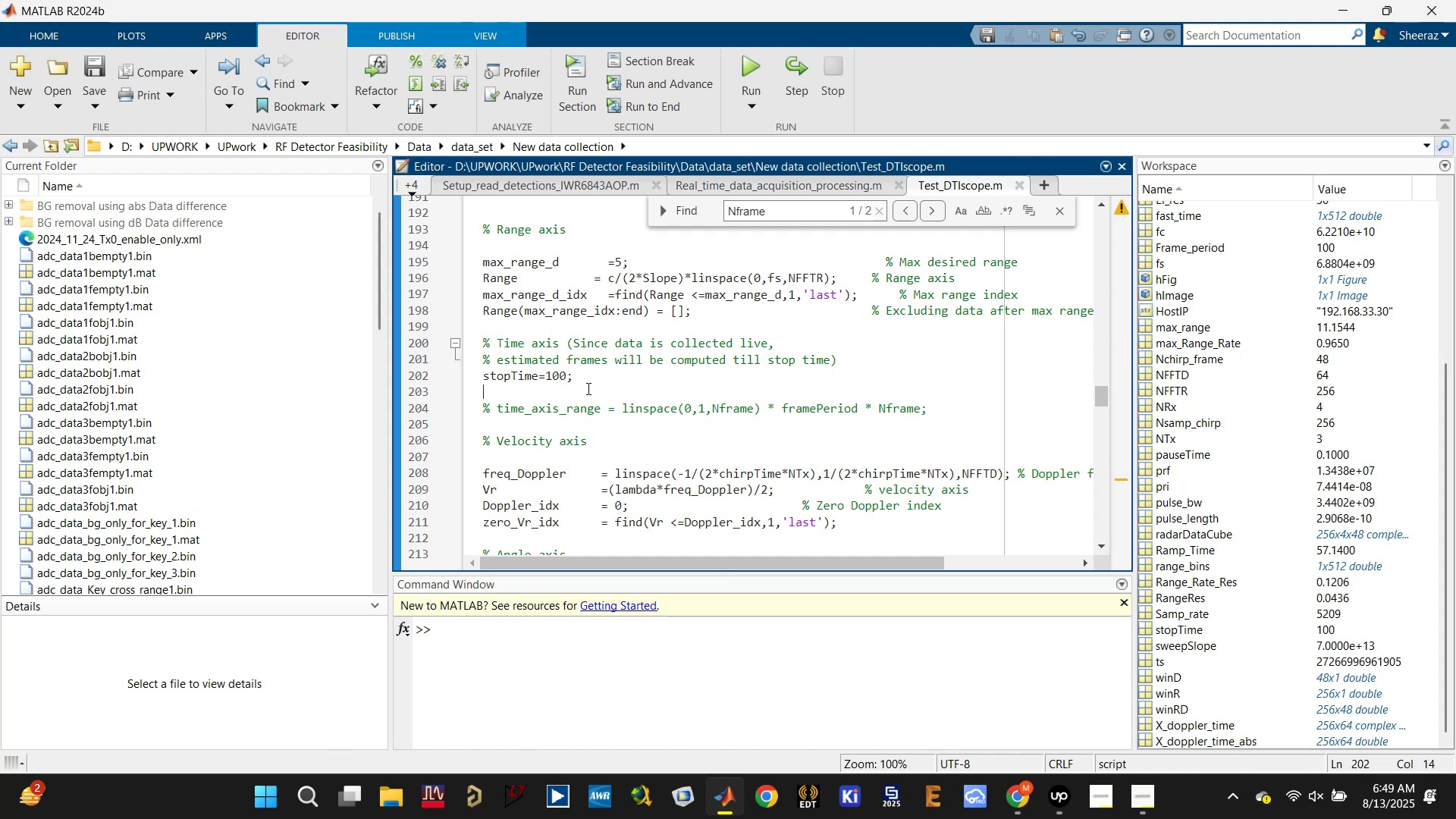 
key(Control+V)
 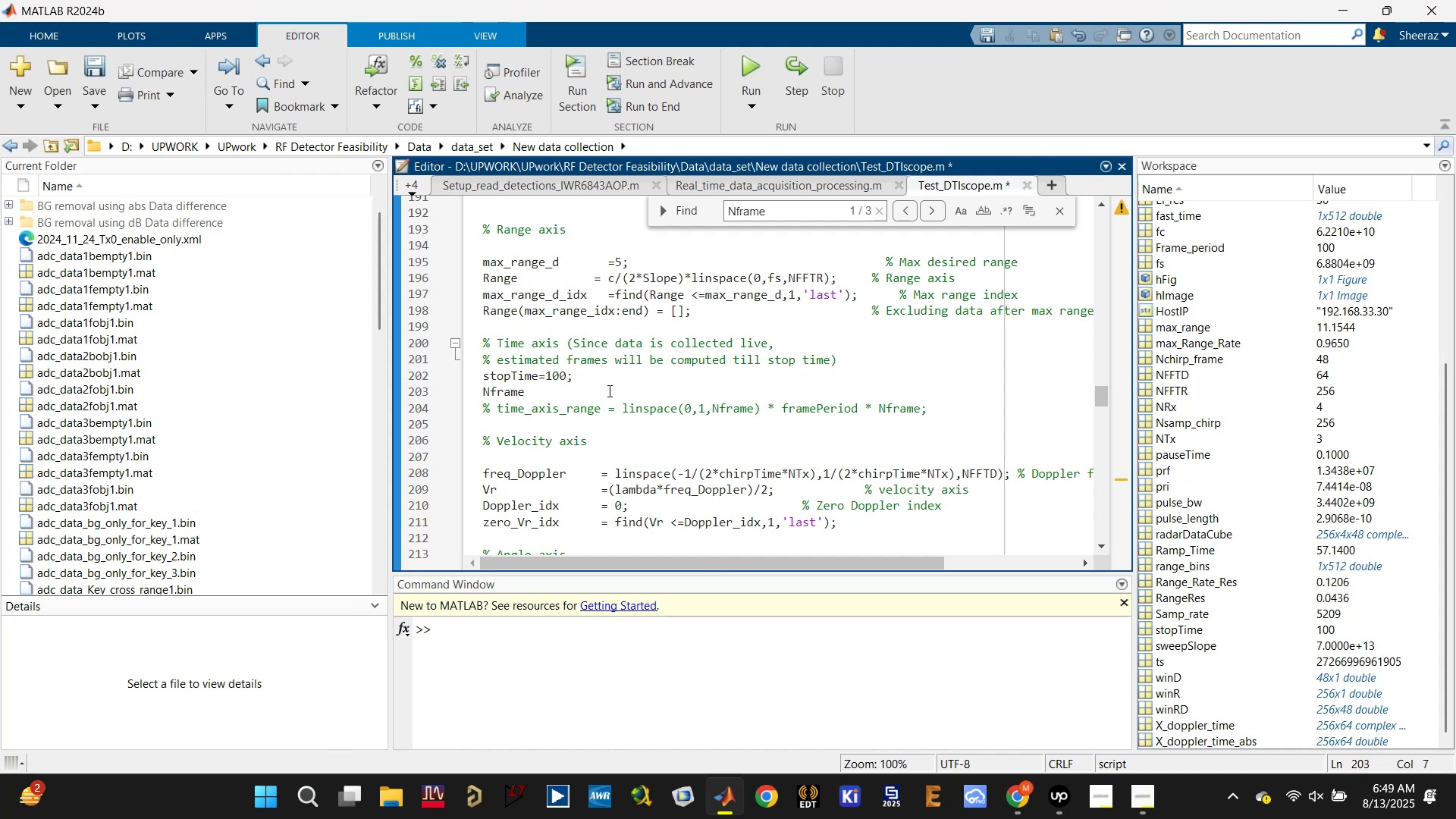 
key(Equal)
 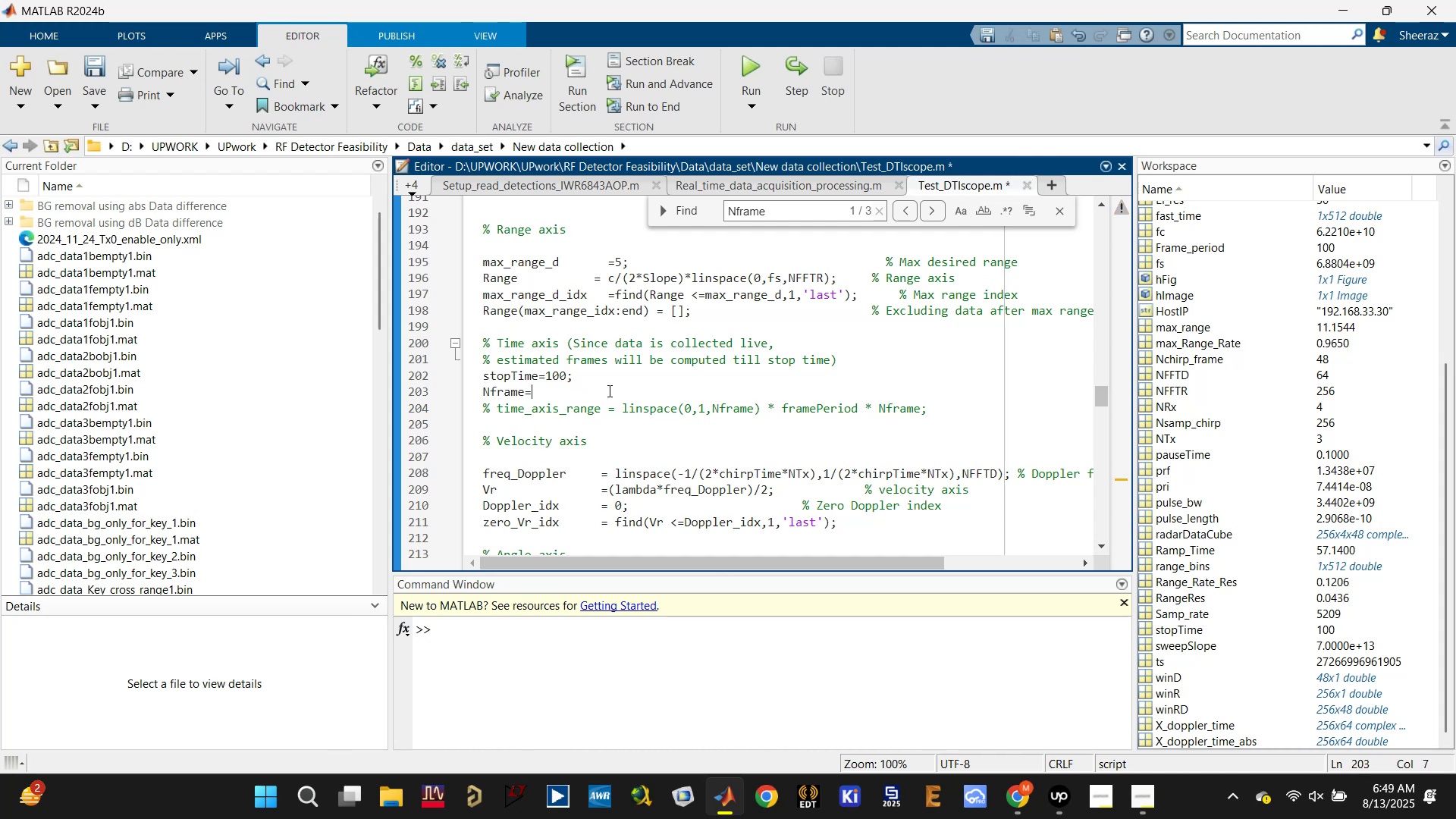 
key(Control+S)
 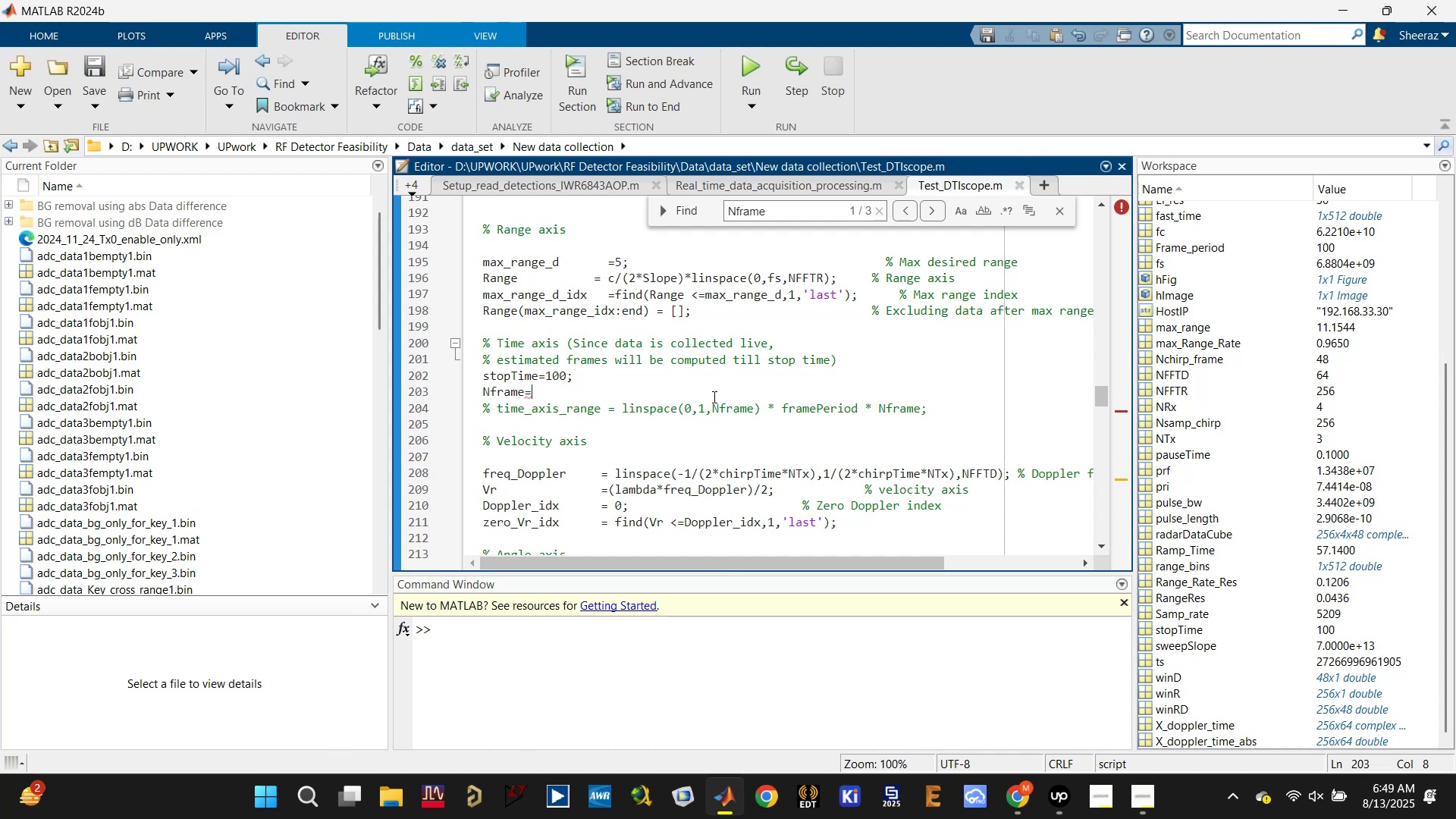 
type(stop)
 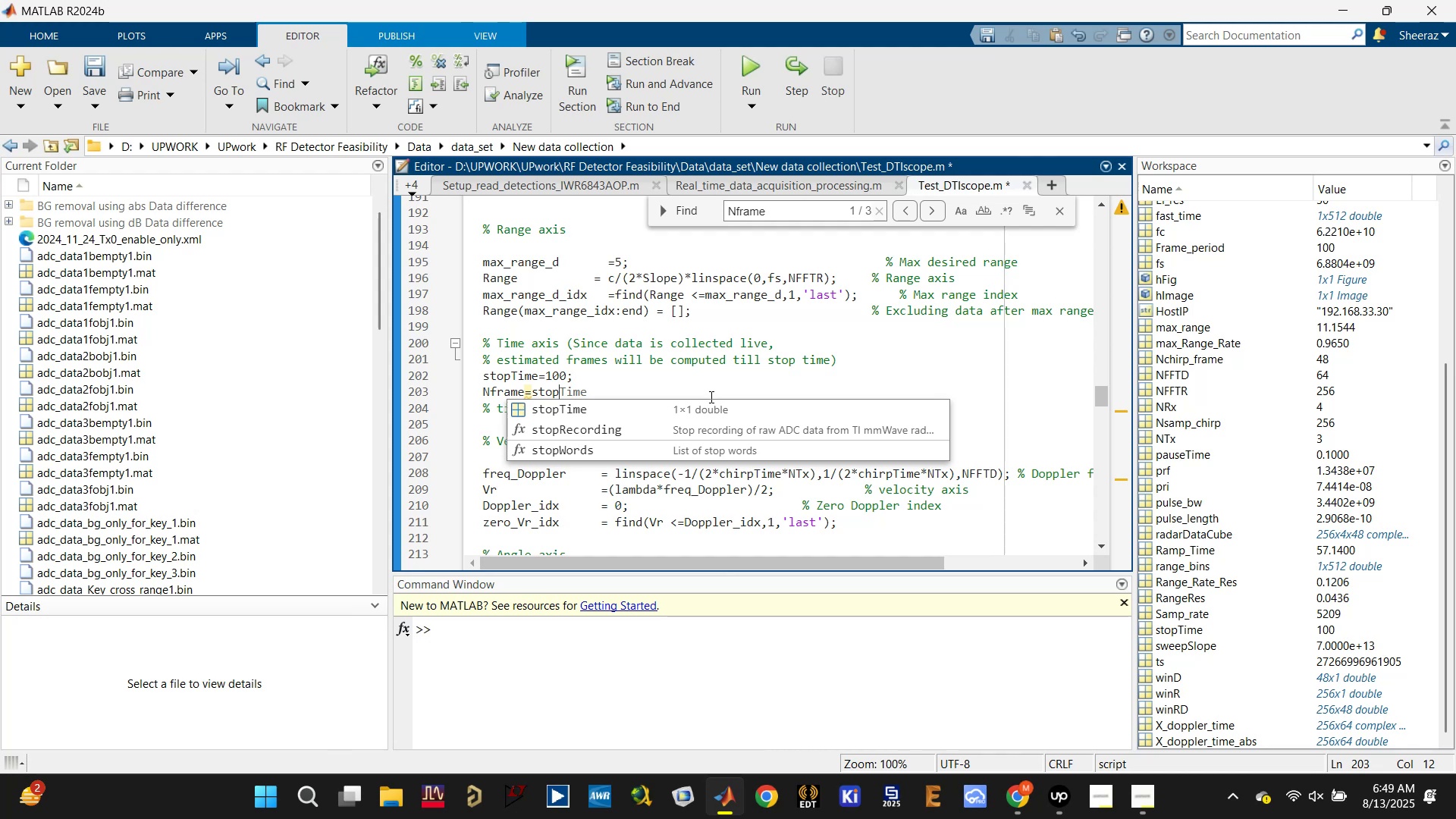 
left_click([654, 410])
 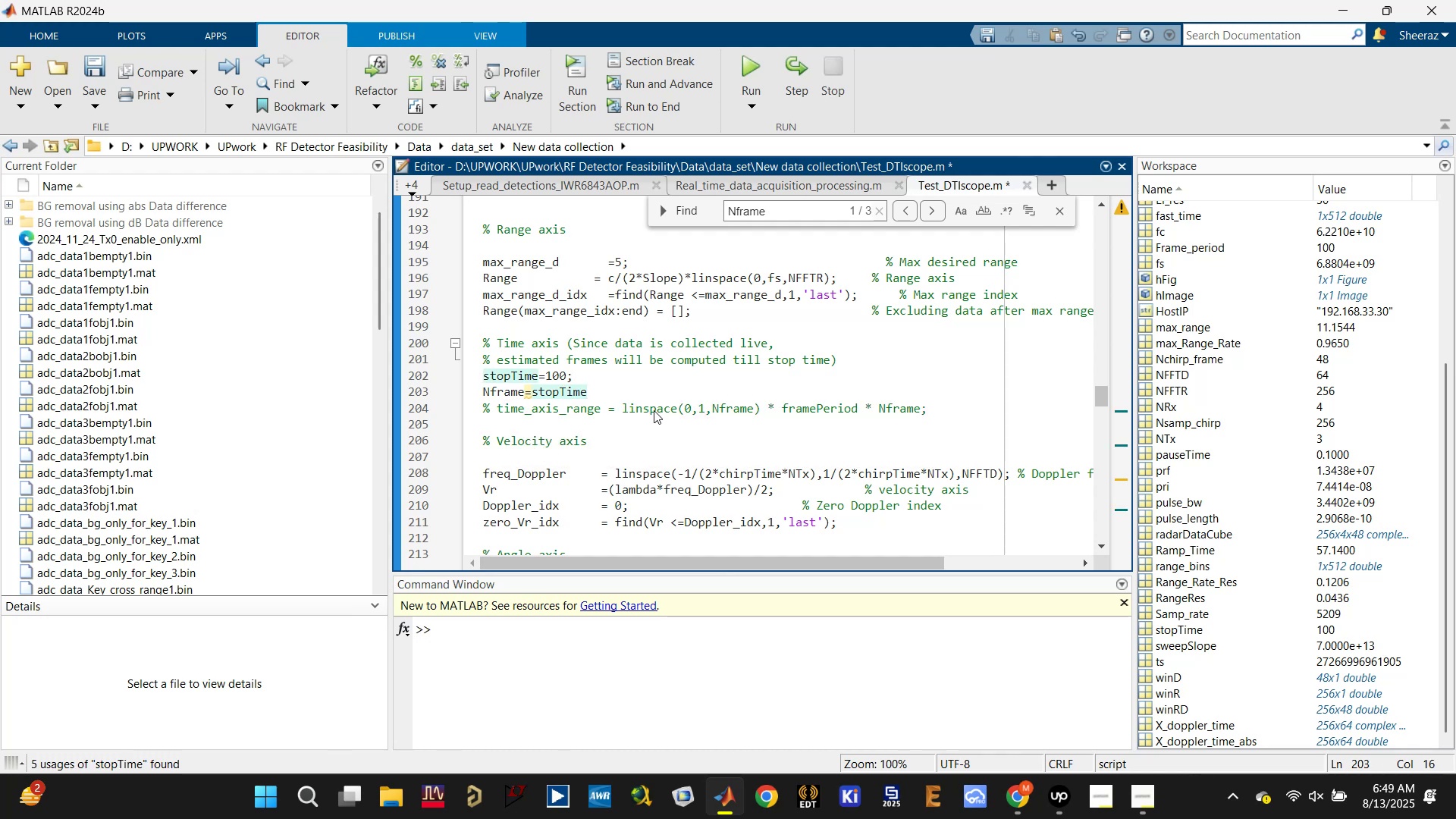 
type(/frame)
 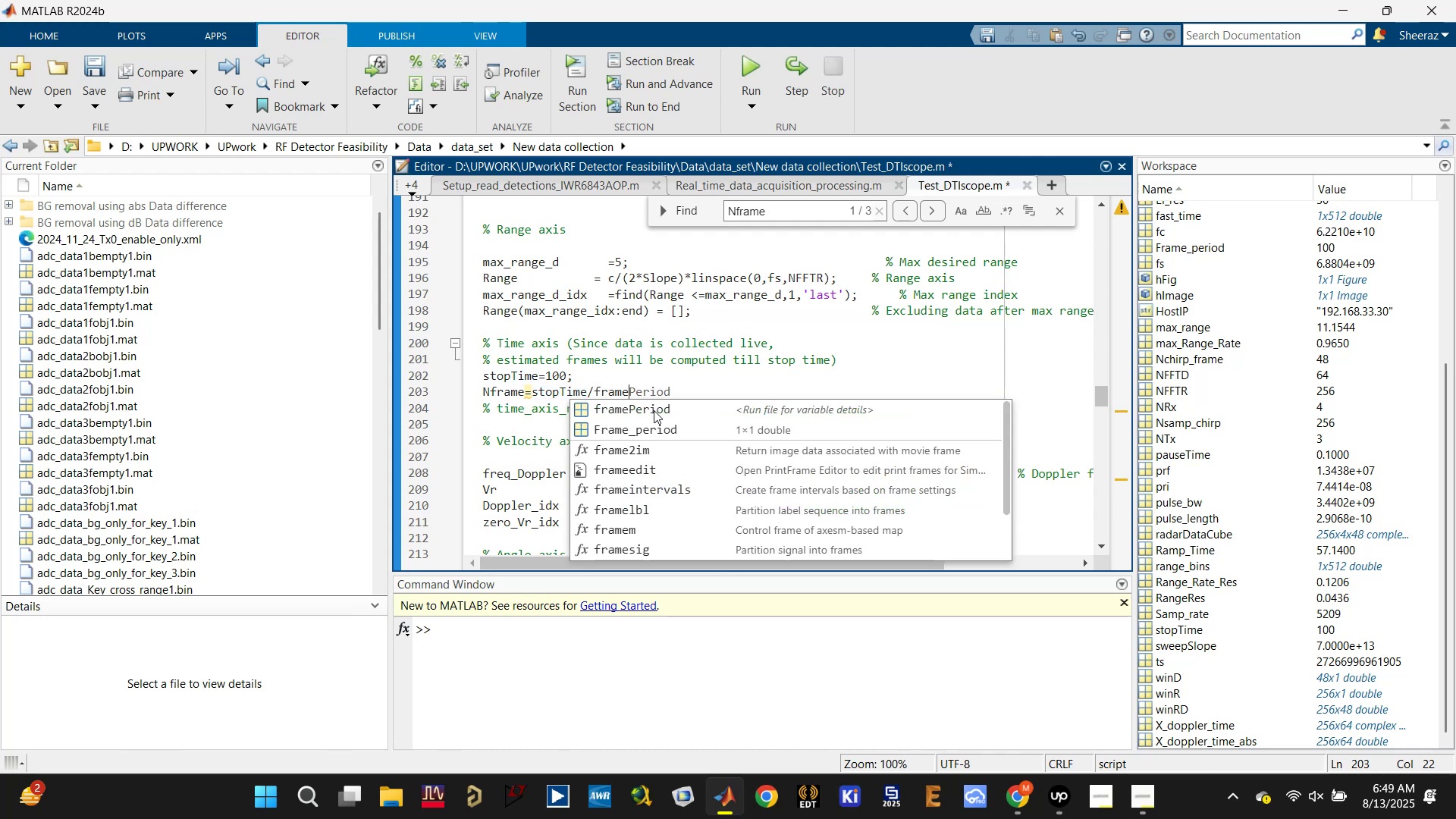 
left_click([654, 410])
 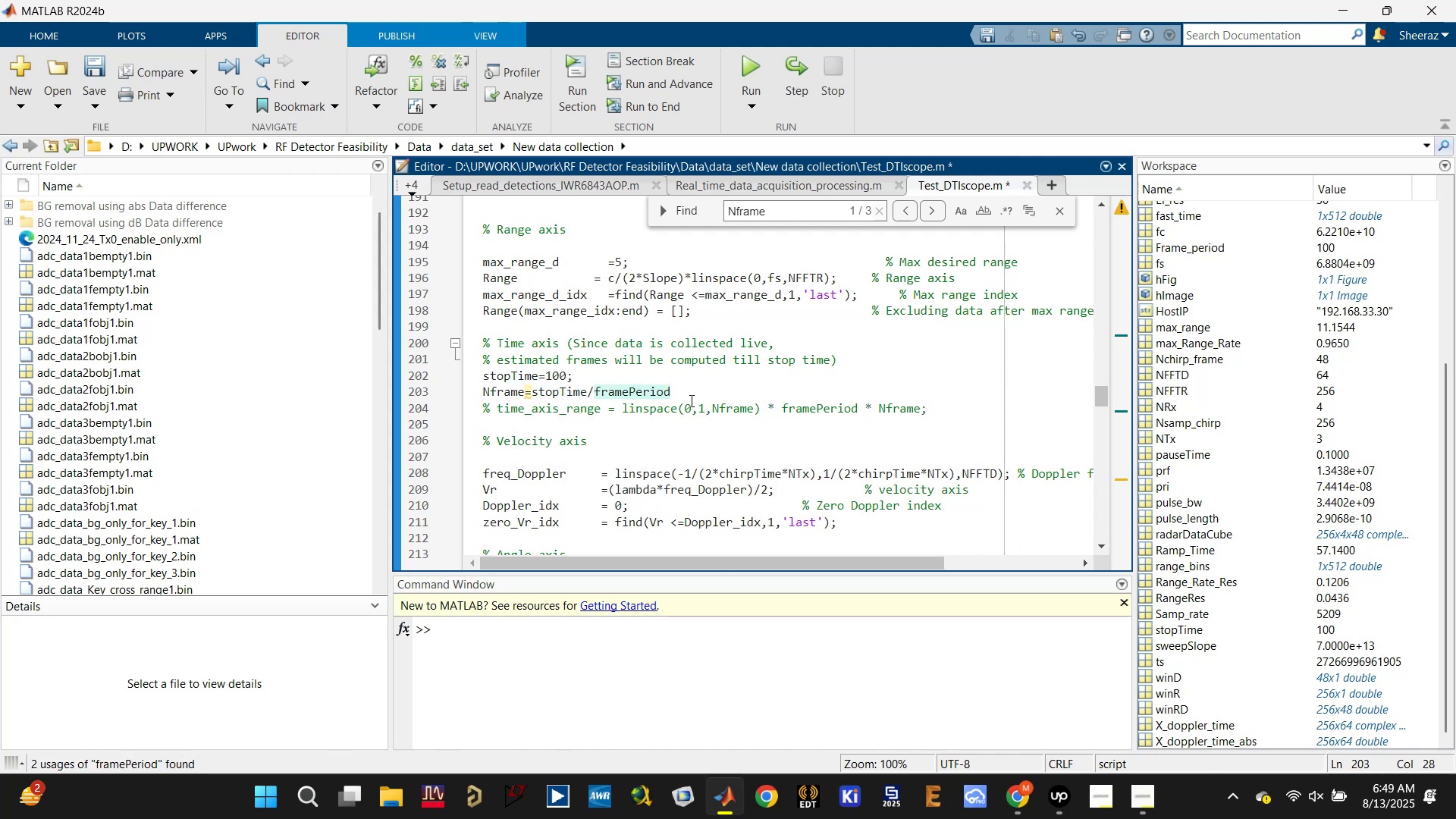 
key(Semicolon)
 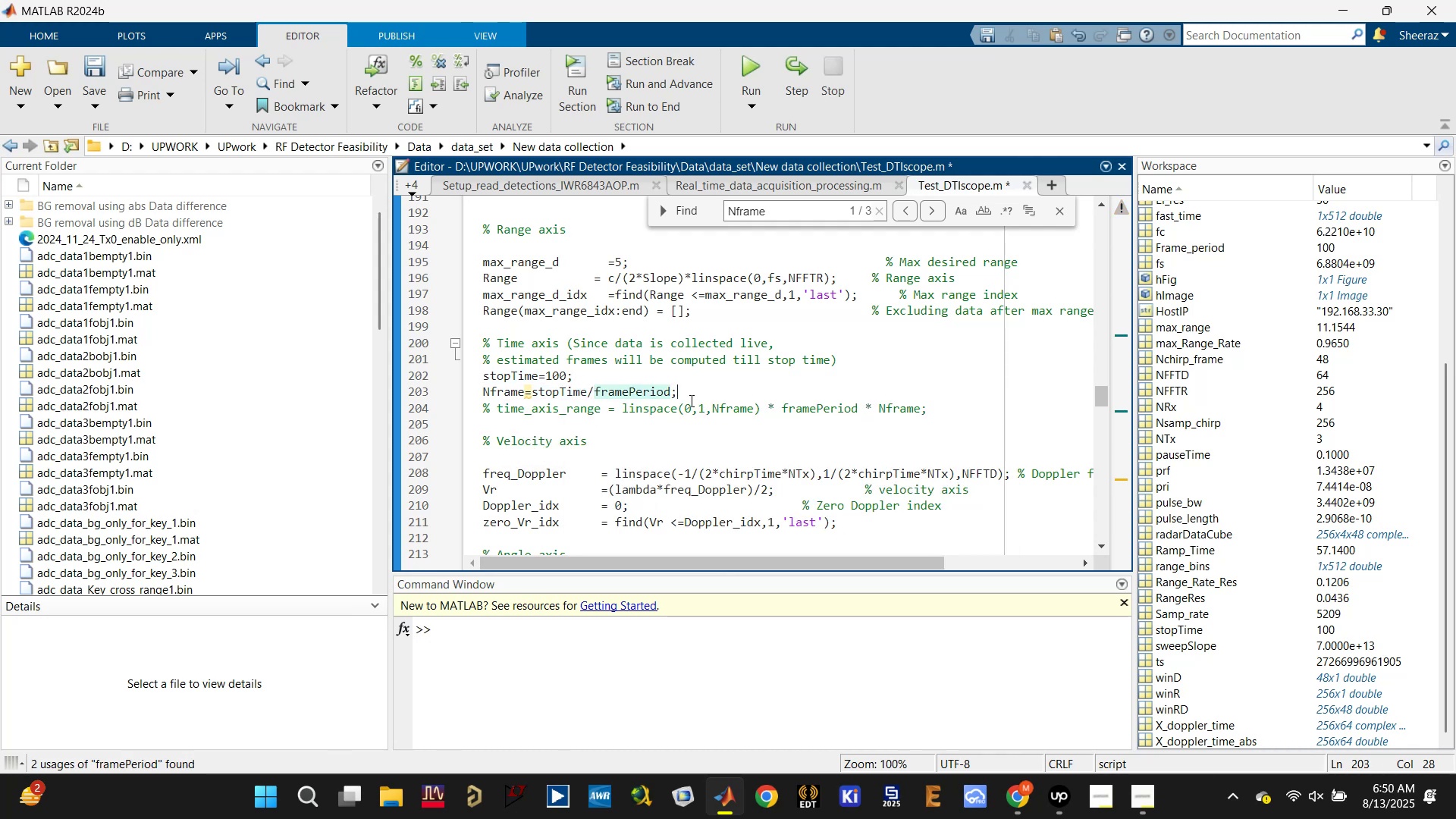 
key(Control+S)
 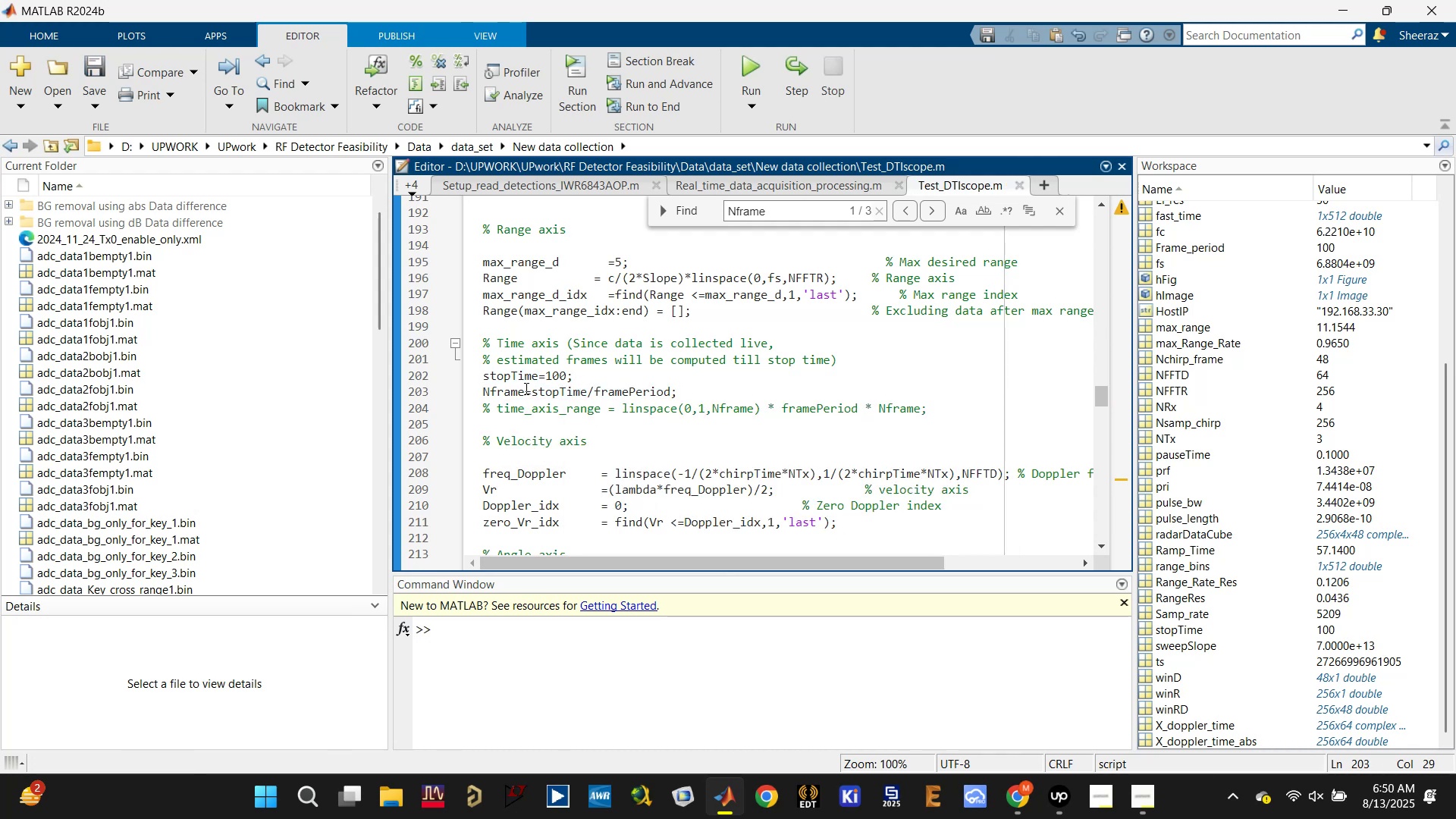 
left_click([536, 391])
 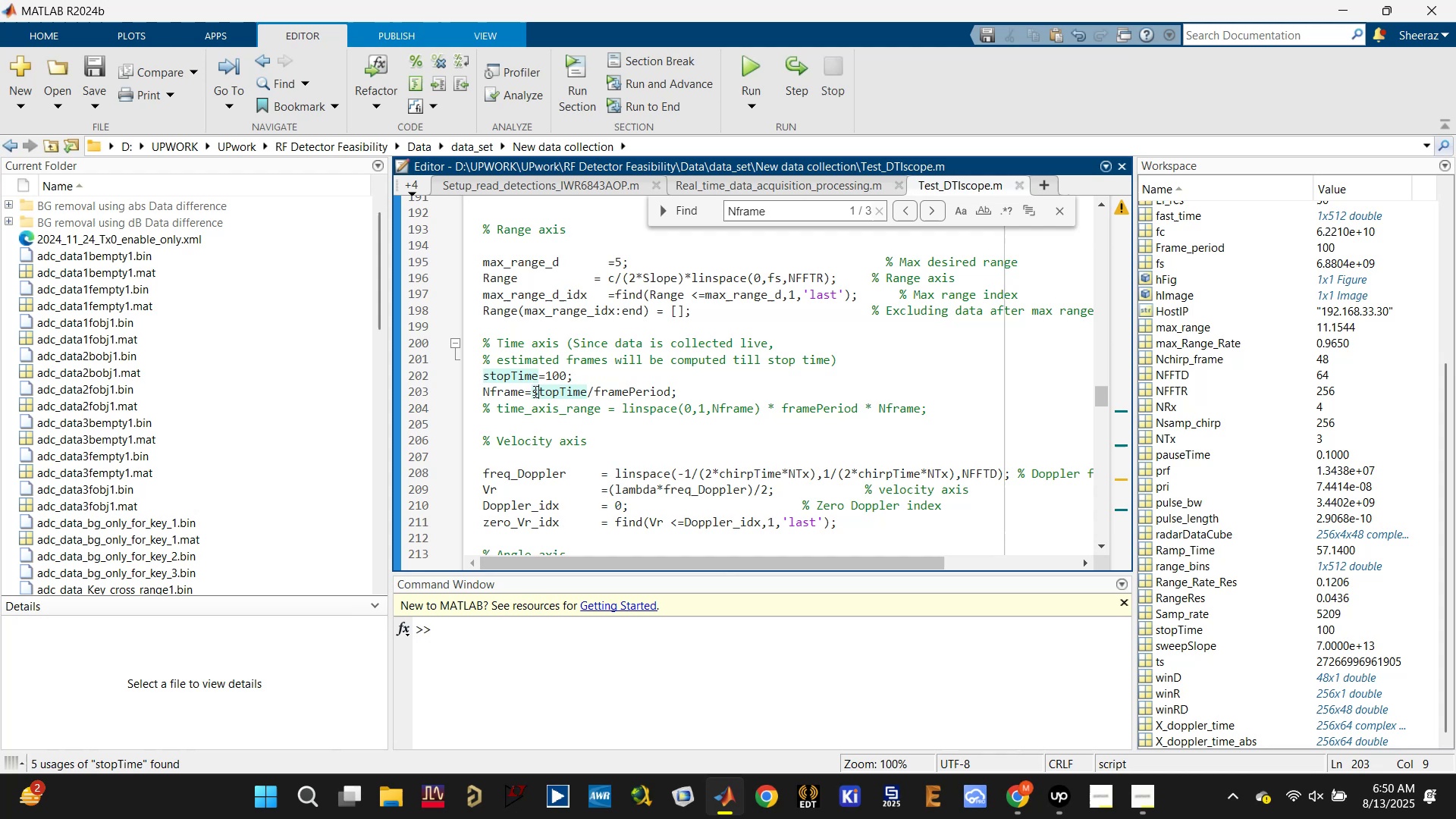 
double_click([534, 391])
 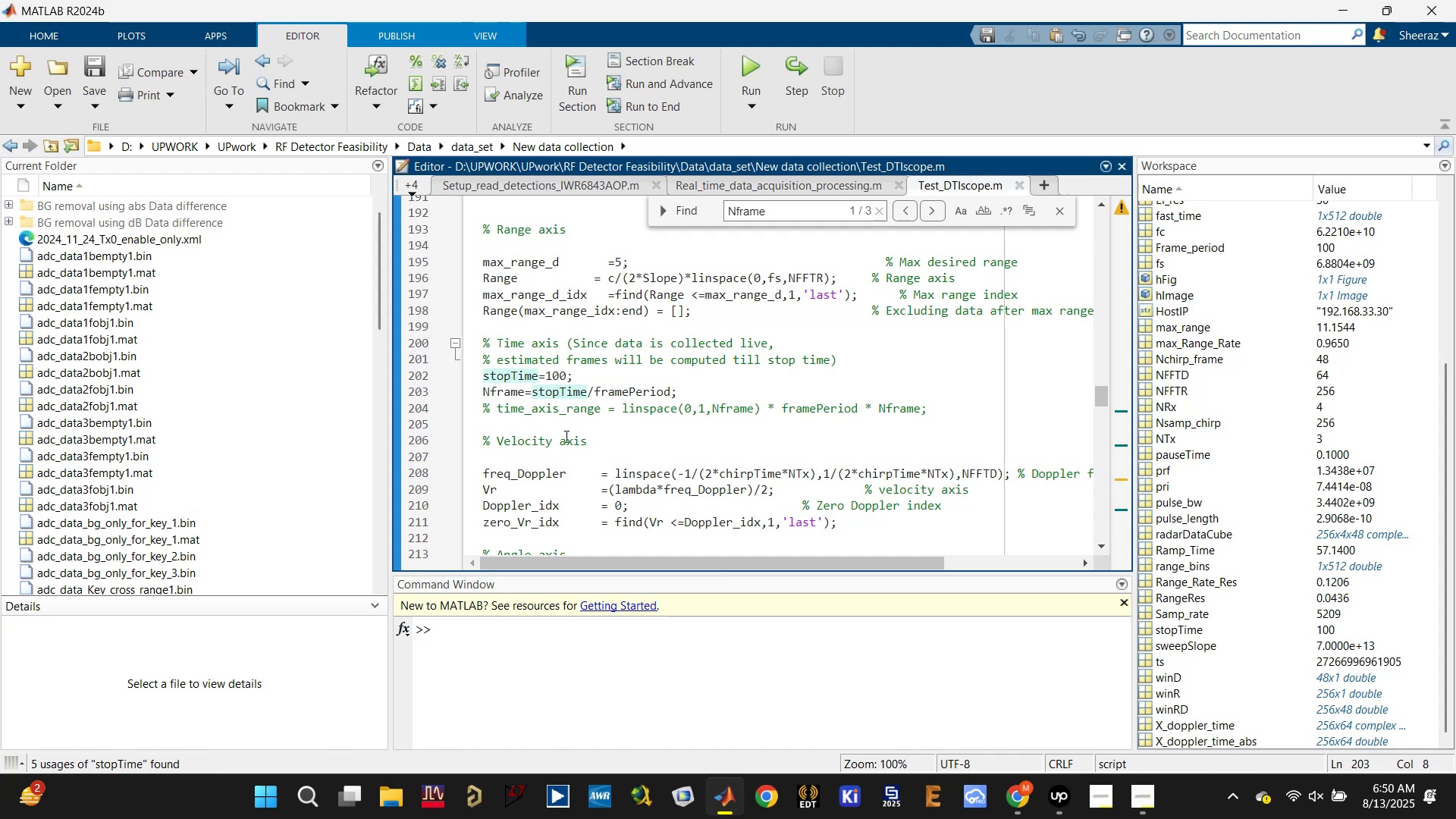 
type(floor())
 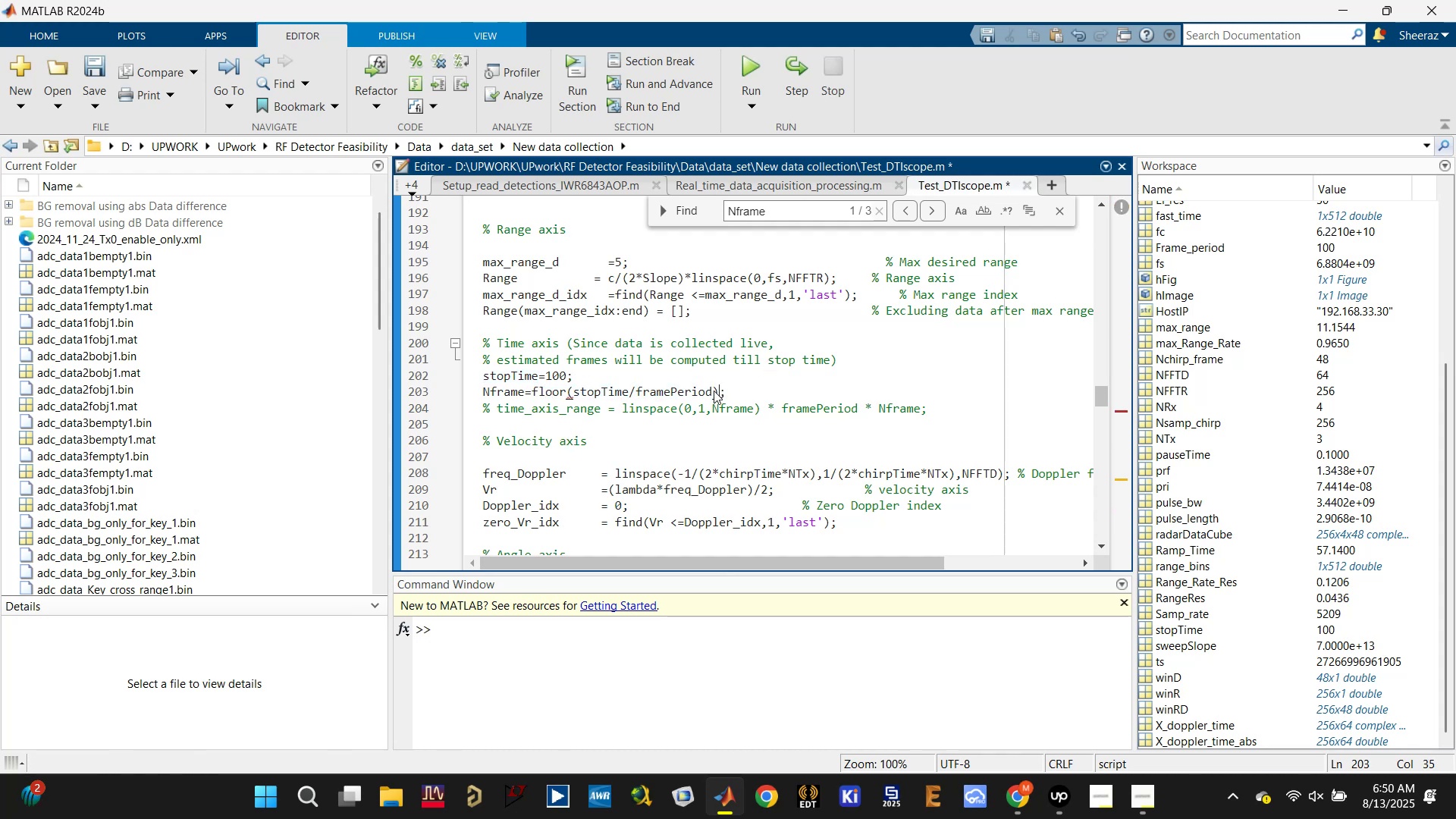 
key(Control+S)
 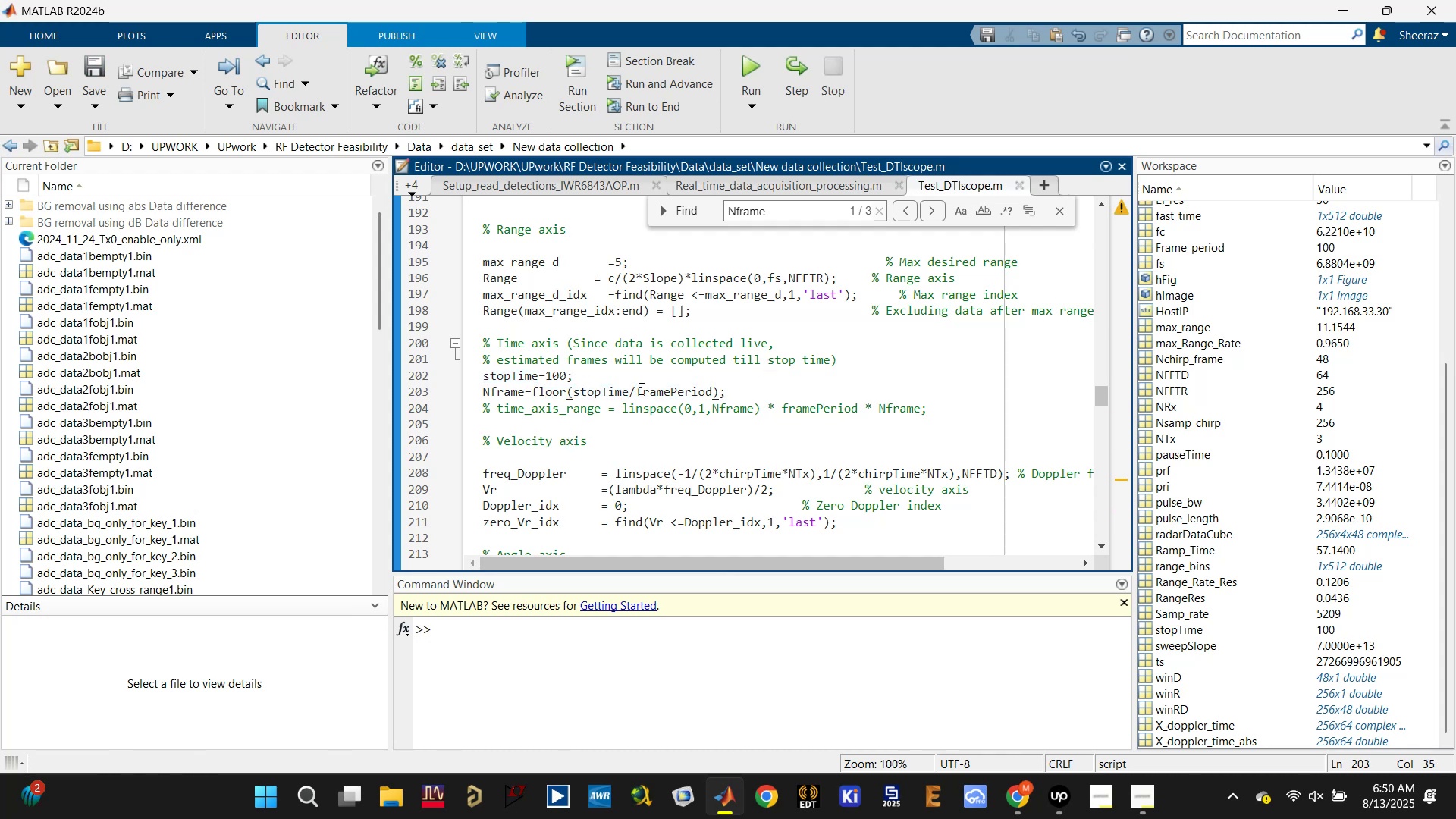 
left_click([613, 402])
 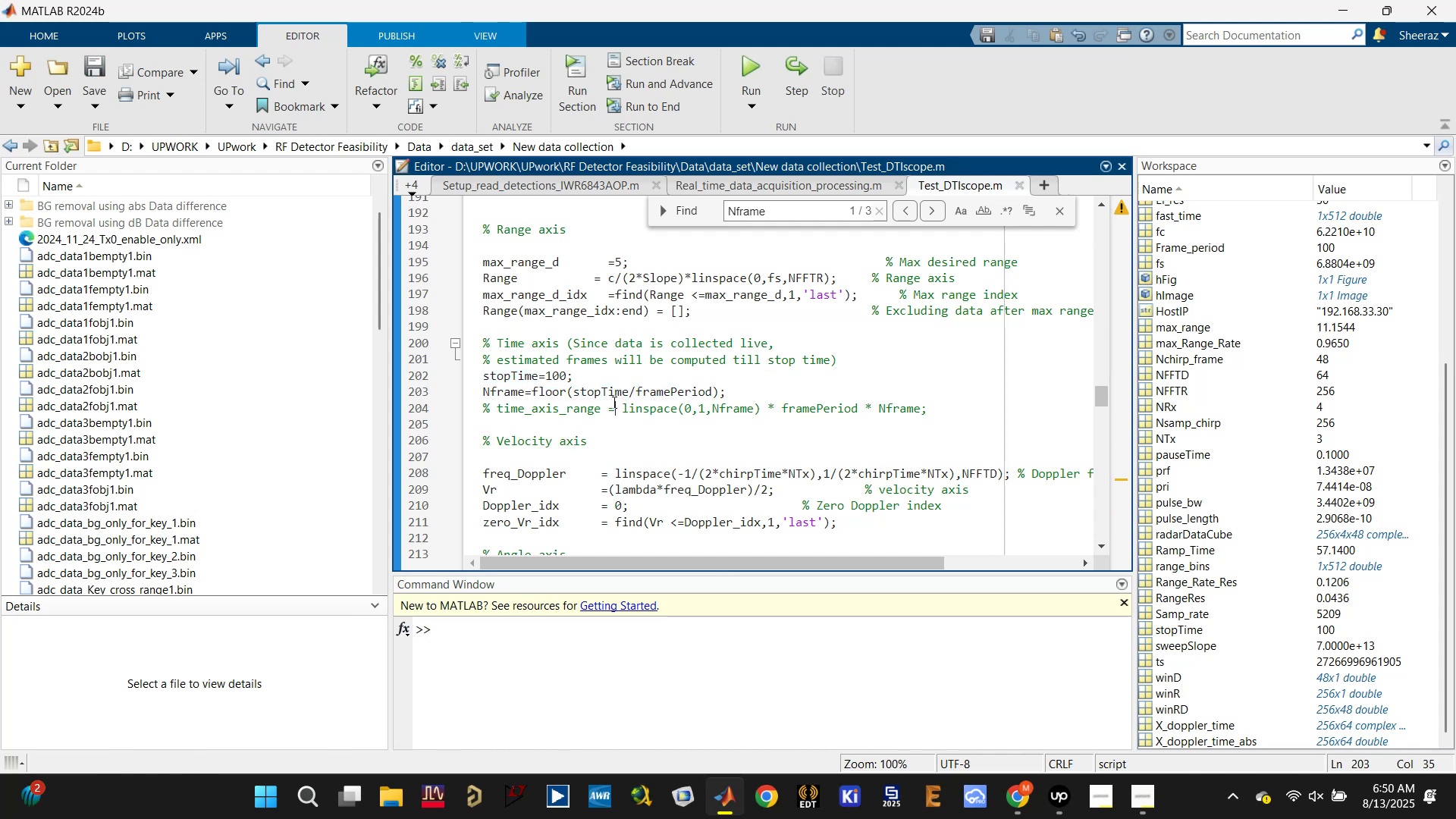 
key(Control+T)
 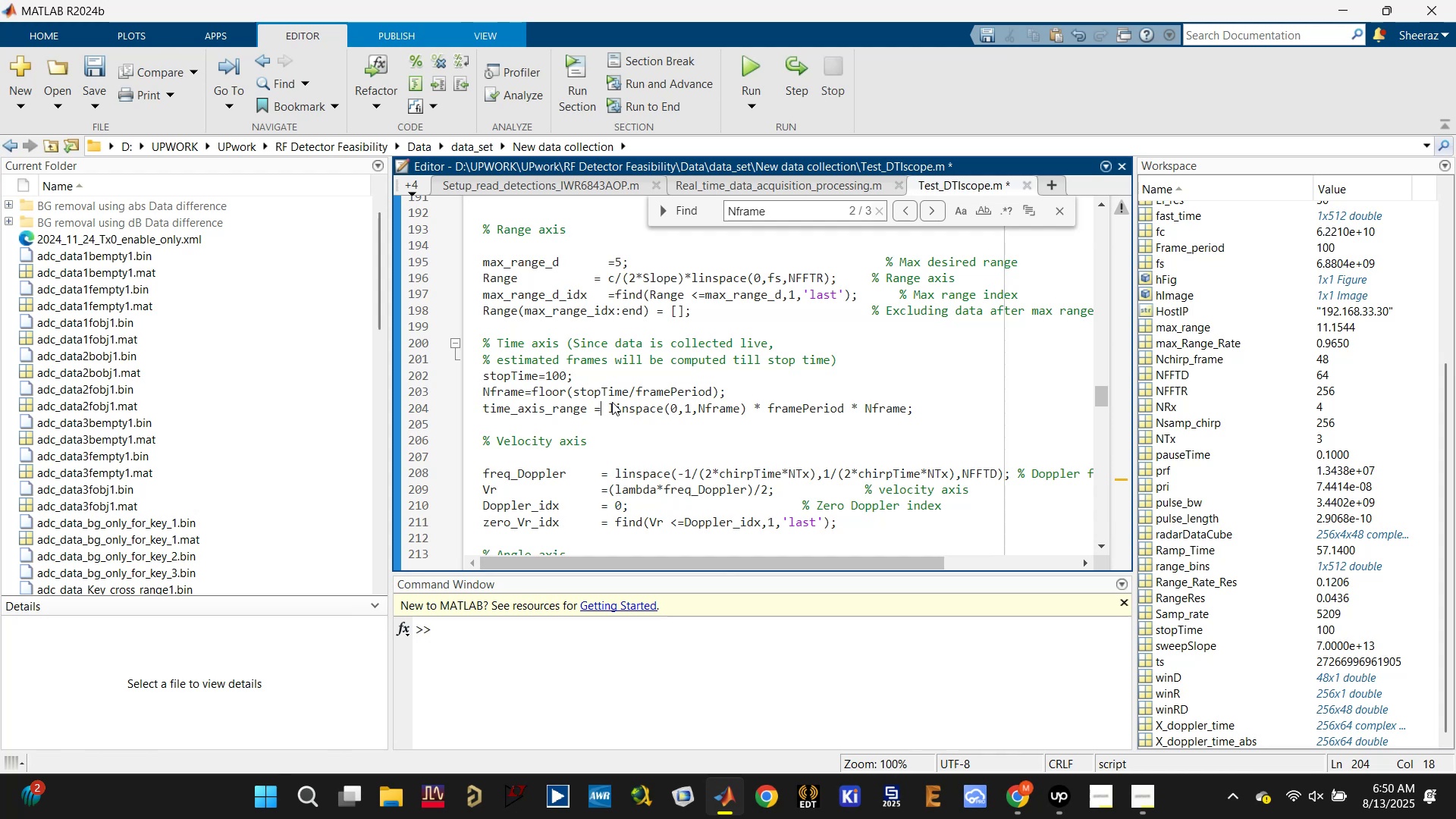 
key(Control+S)
 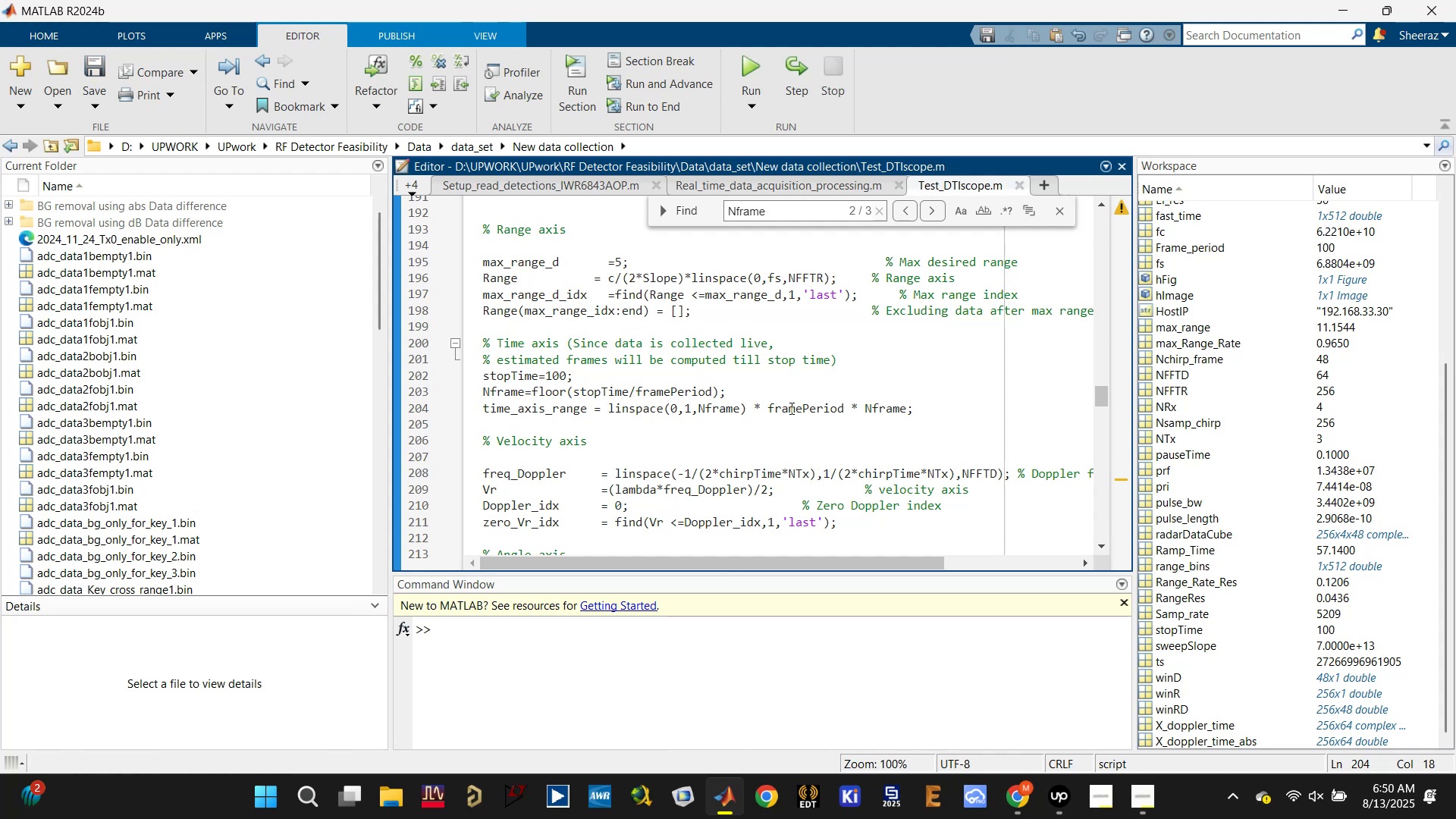 
left_click([794, 406])
 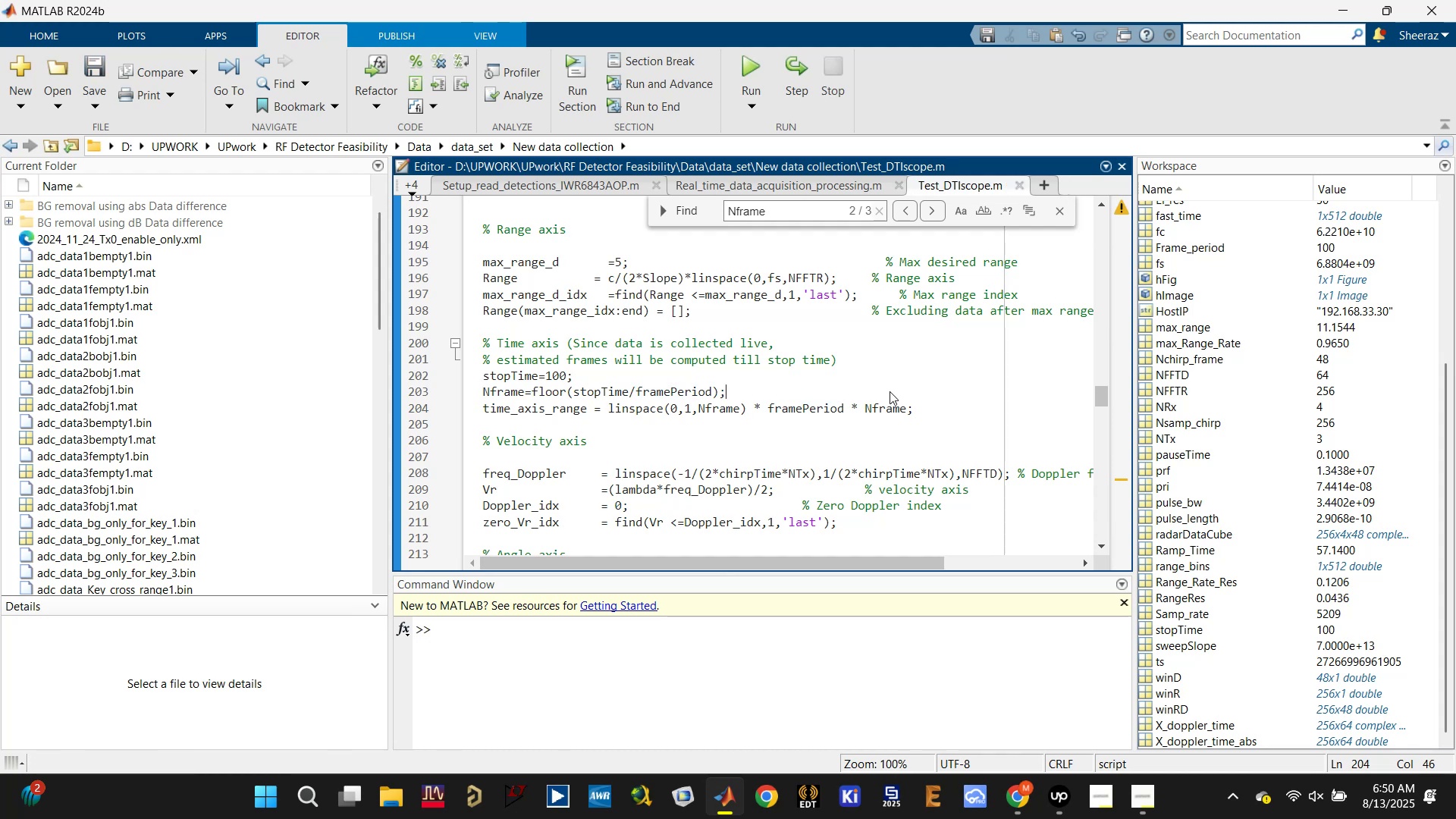 
double_click([885, 406])
 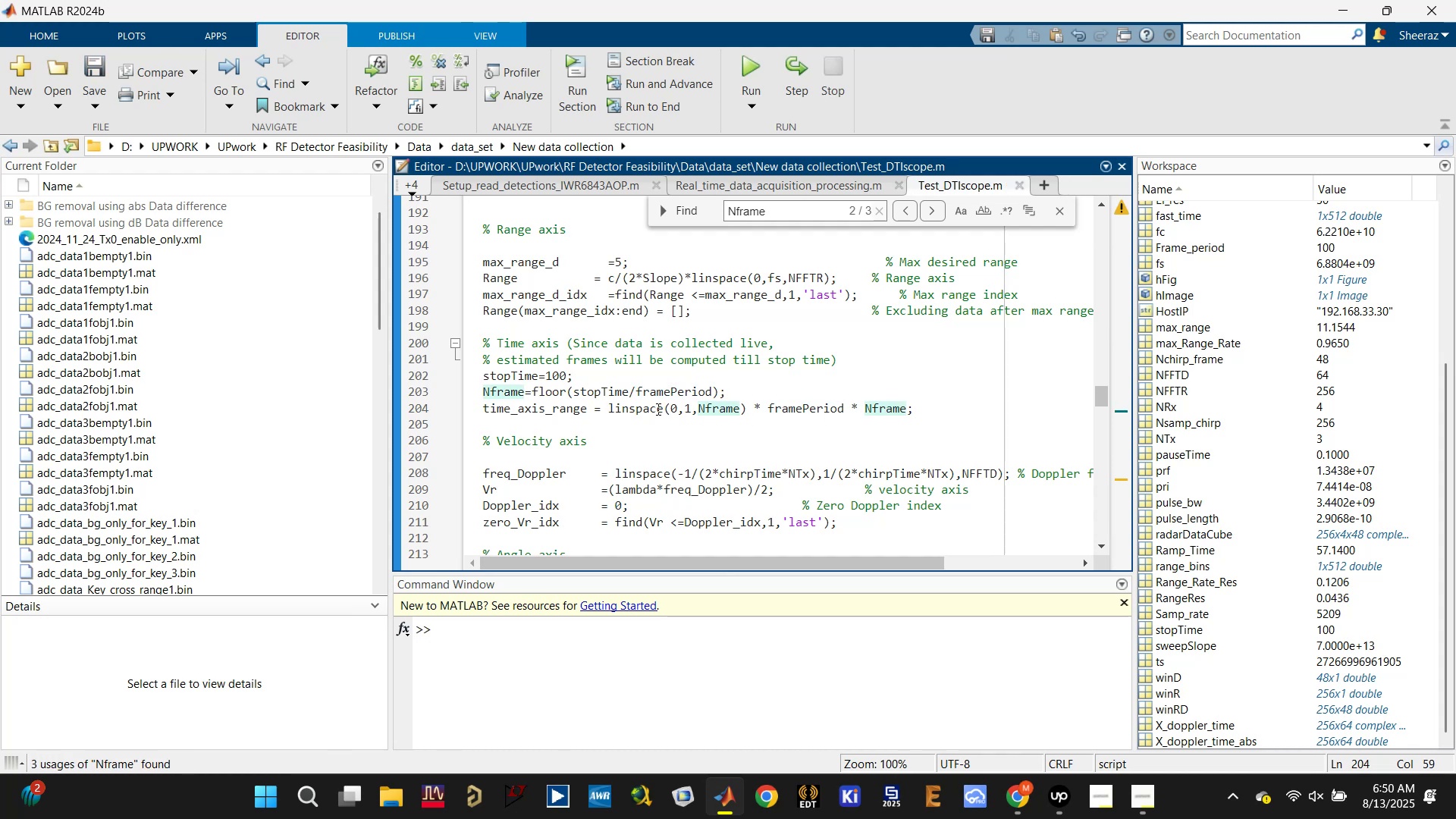 
double_click([606, 421])
 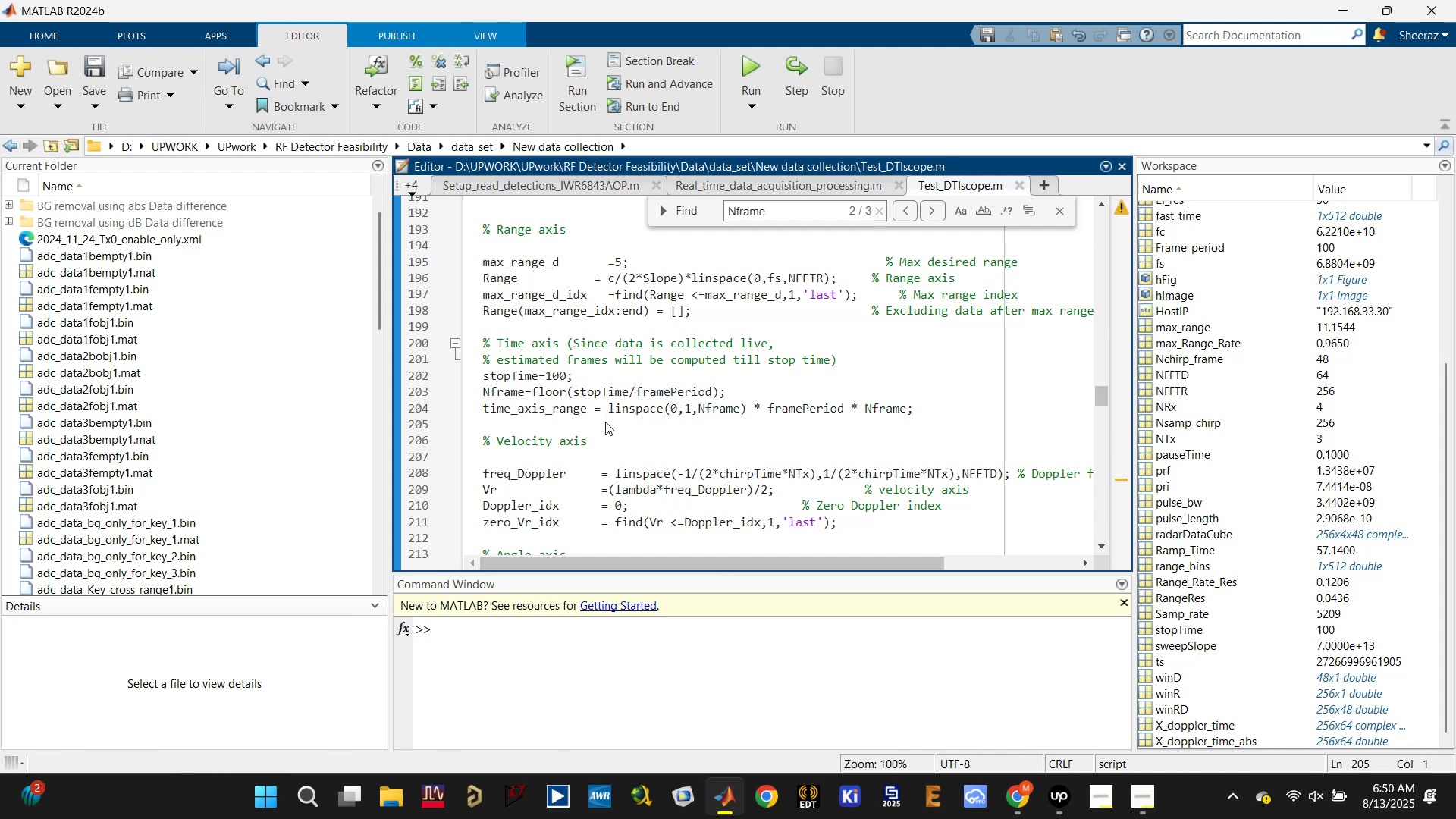 
key(Enter)
 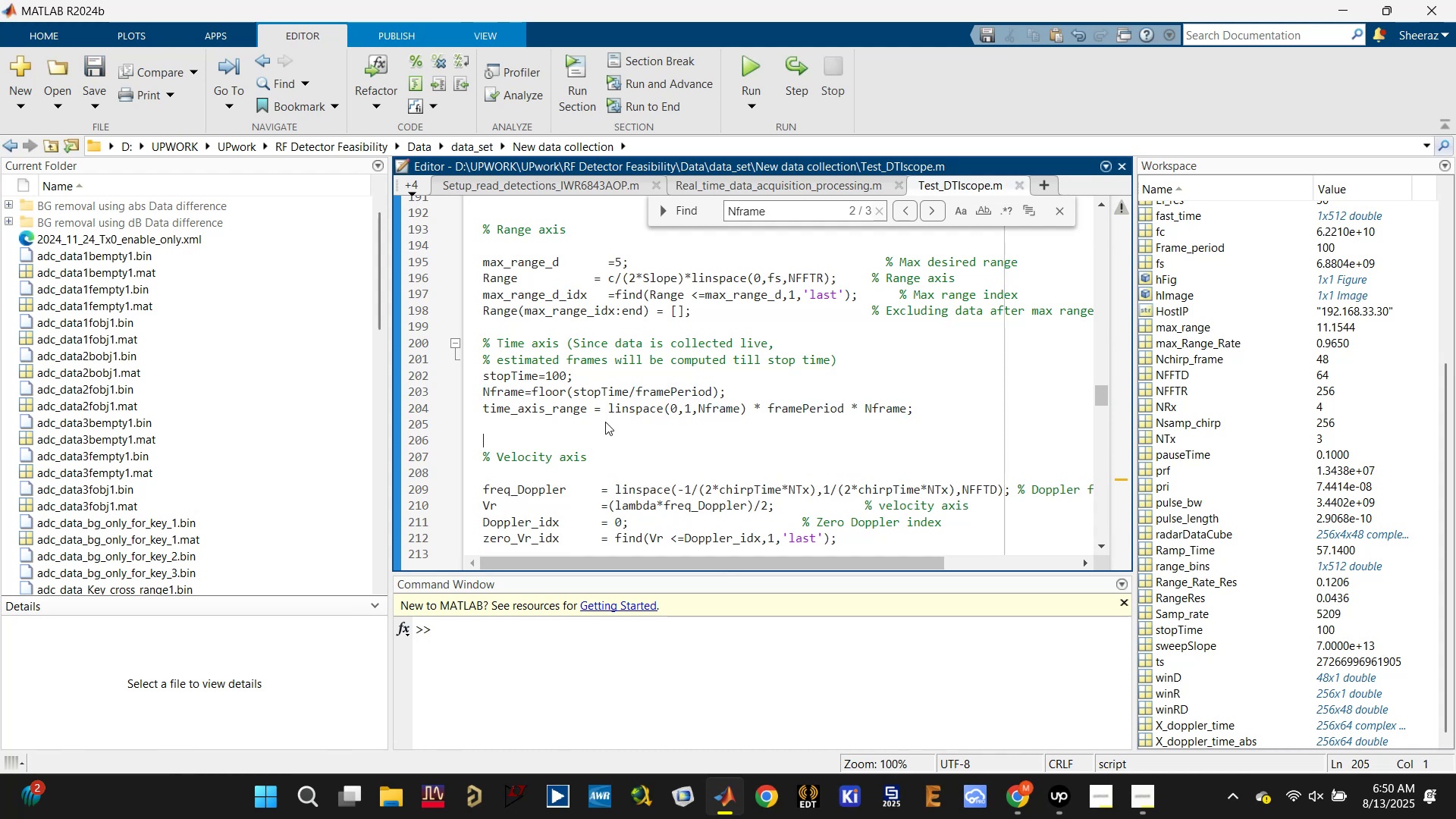 
key(Enter)
 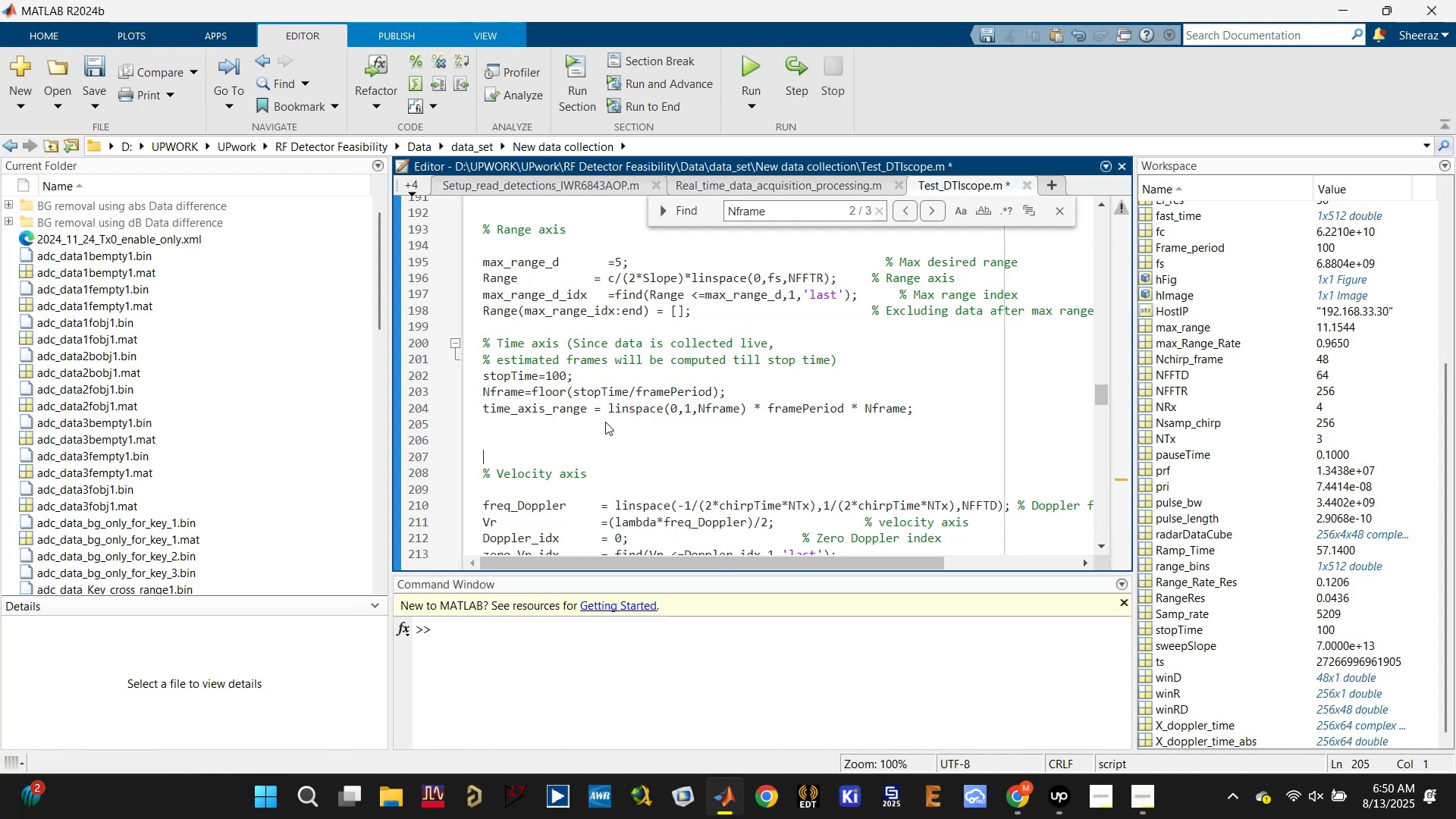 
type(retunr)
key(Backspace)
key(Backspace)
 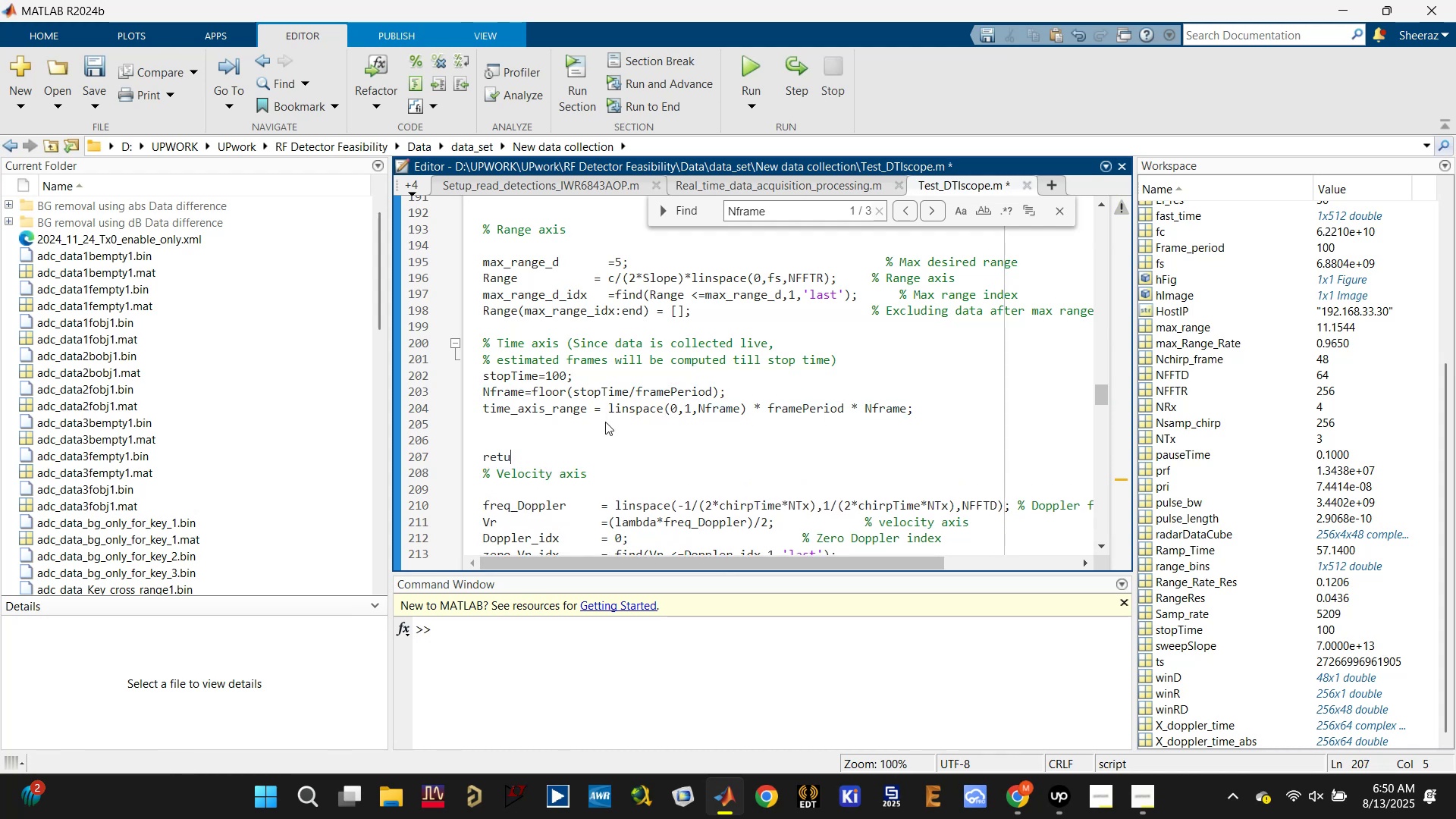 
left_click([605, 422])
 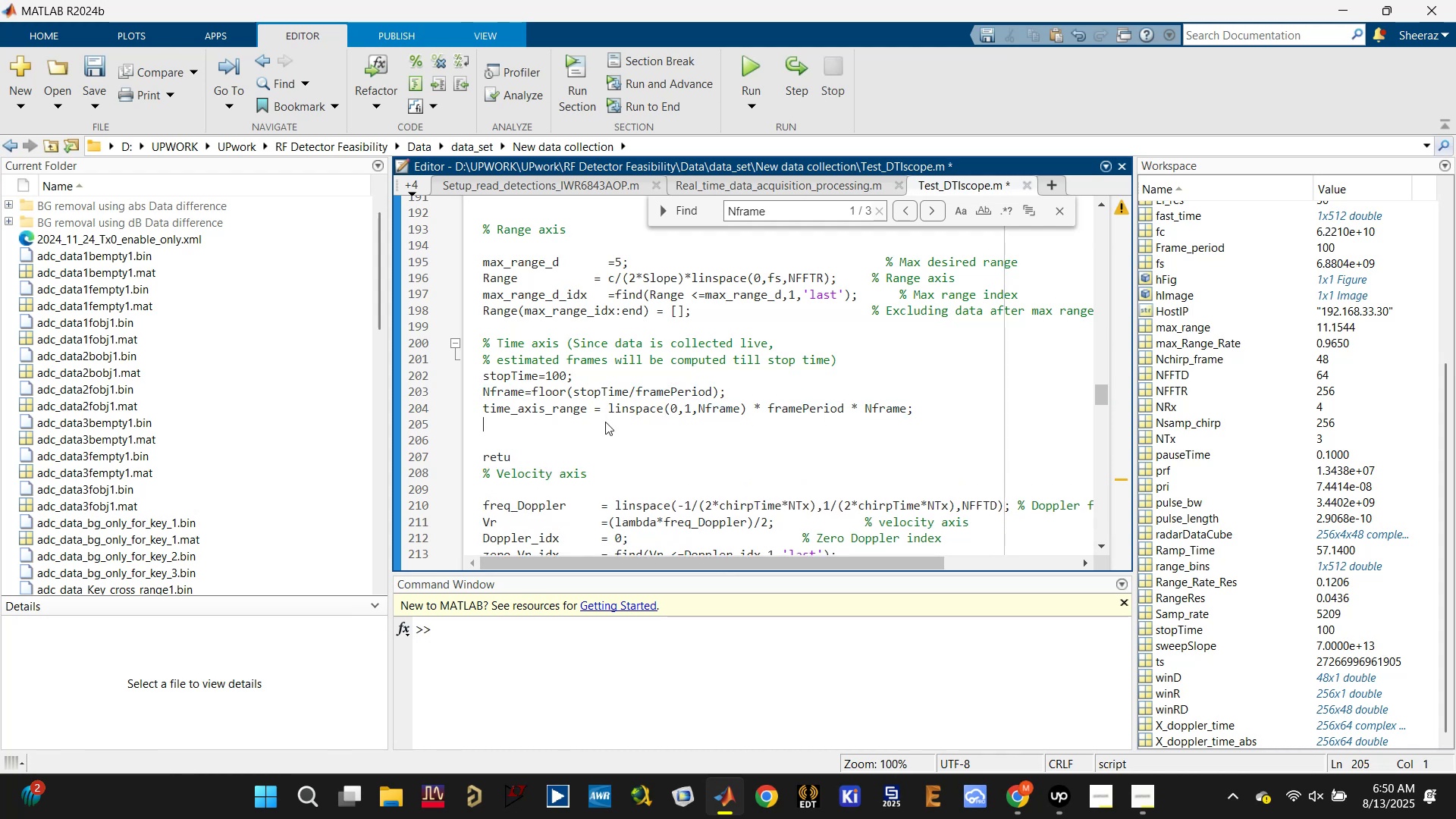 
type(rn)
 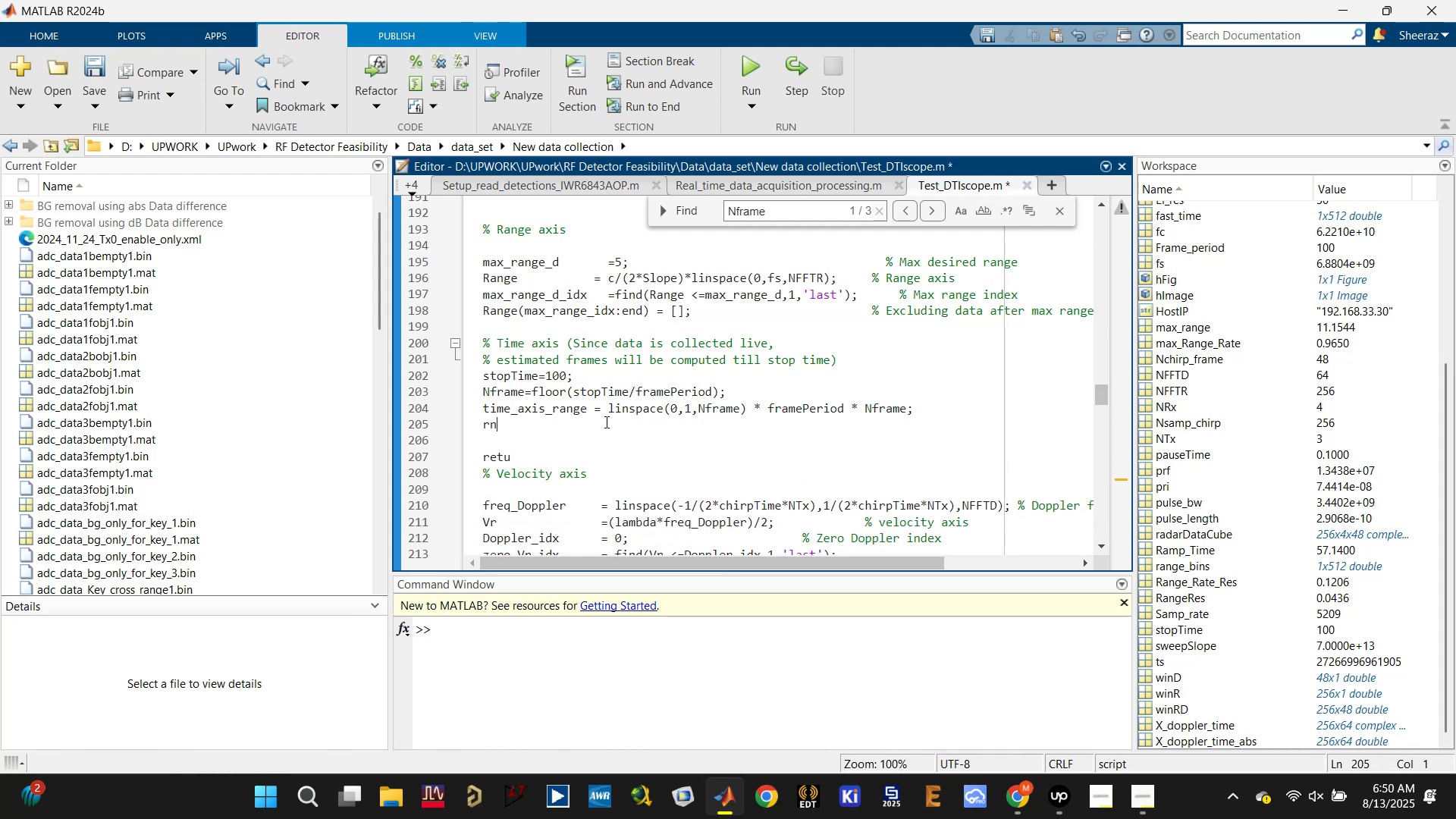 
left_click([605, 422])
 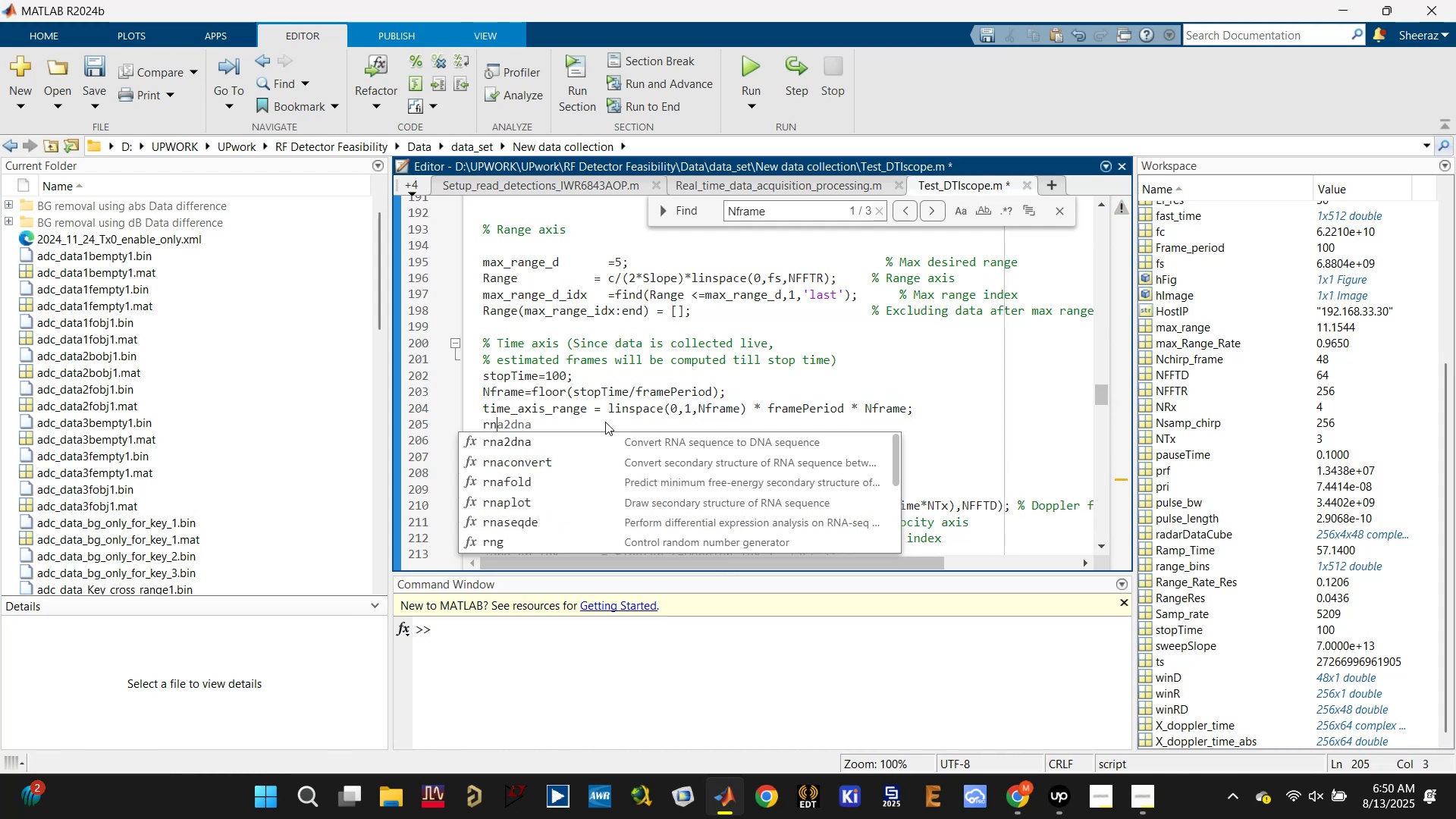 
key(Control+Z)
 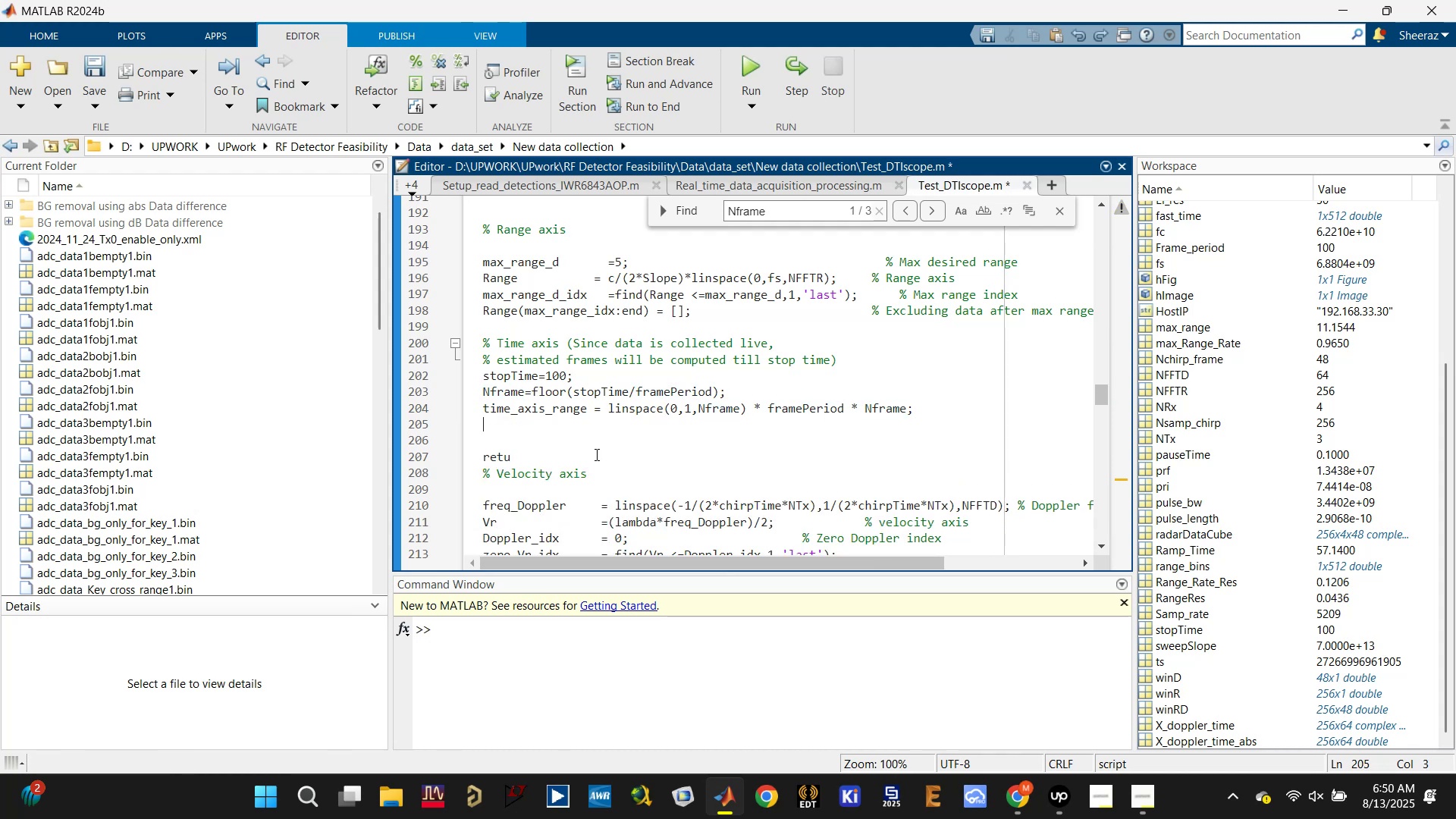 
left_click([592, 455])
 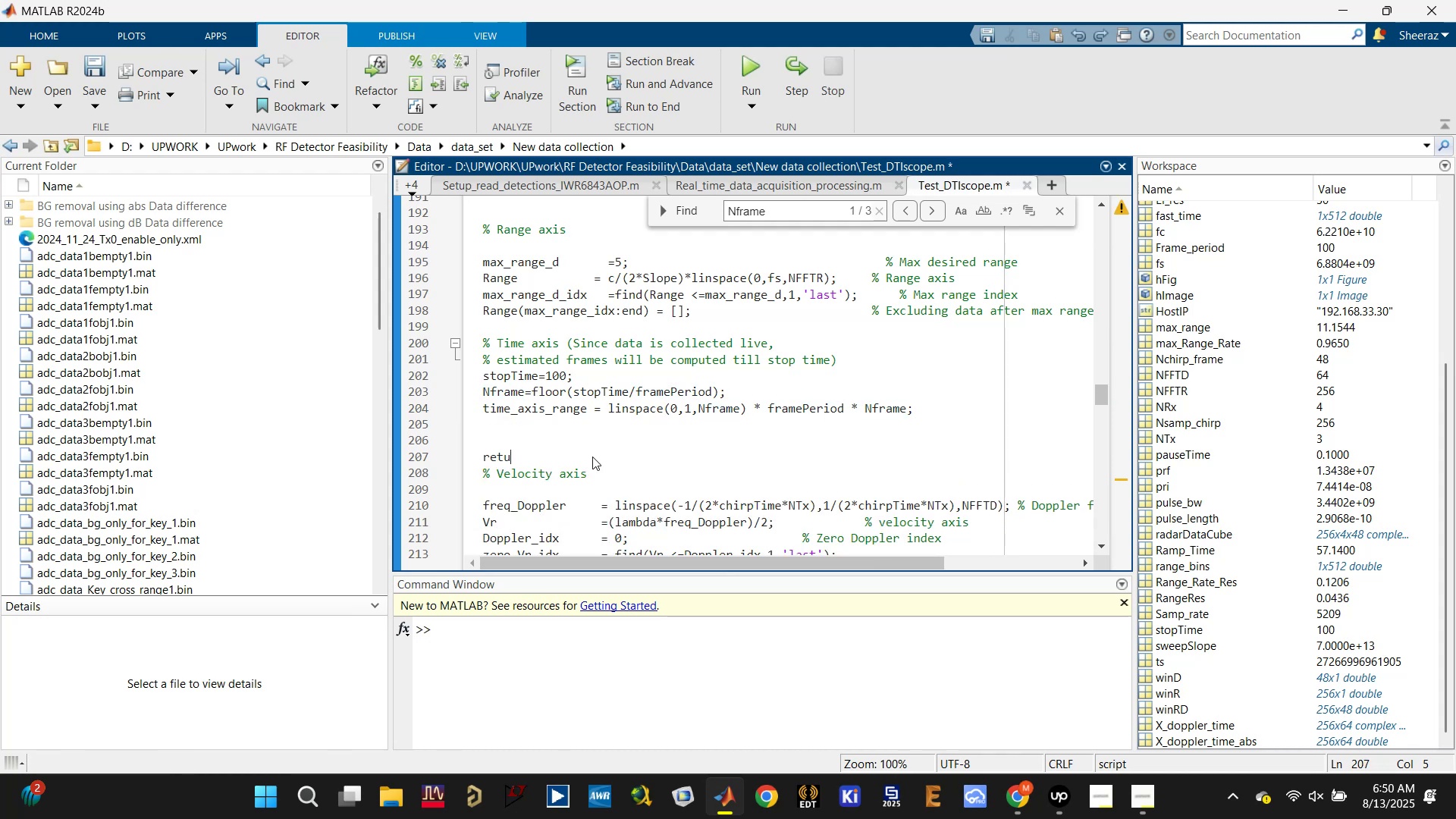 
type(rn)
 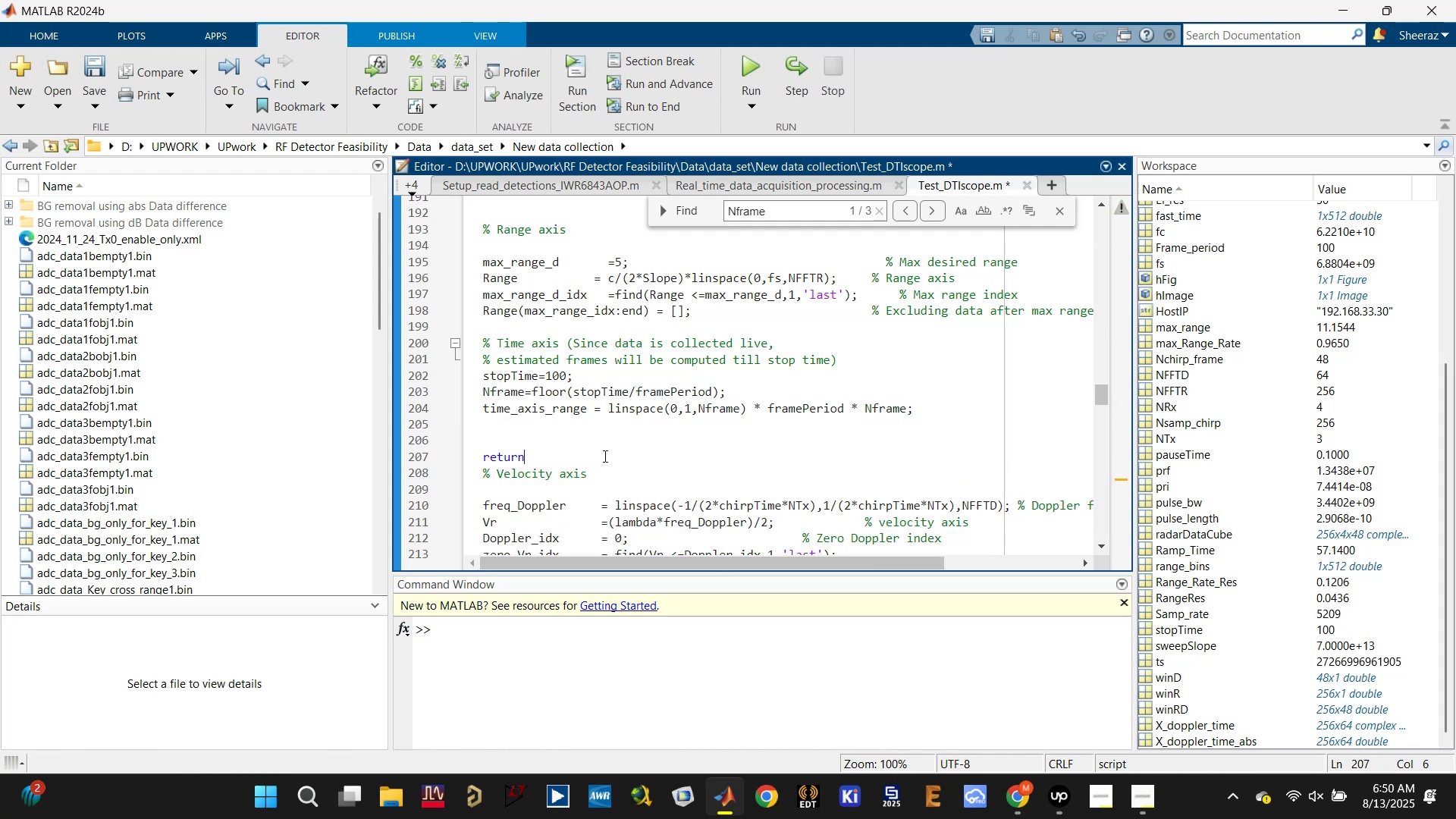 
left_click([659, 440])
 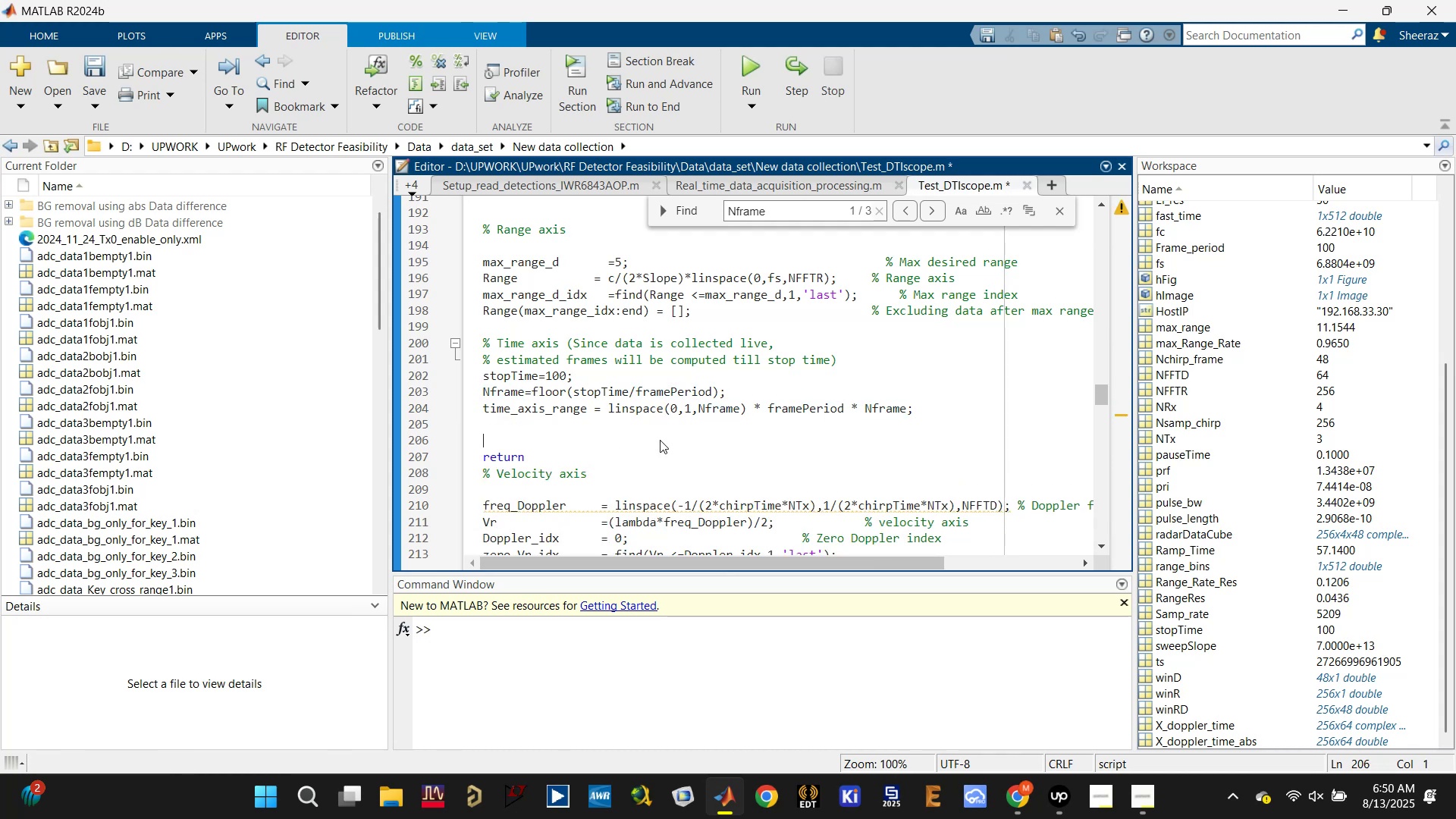 
key(Control+ControlLeft)
 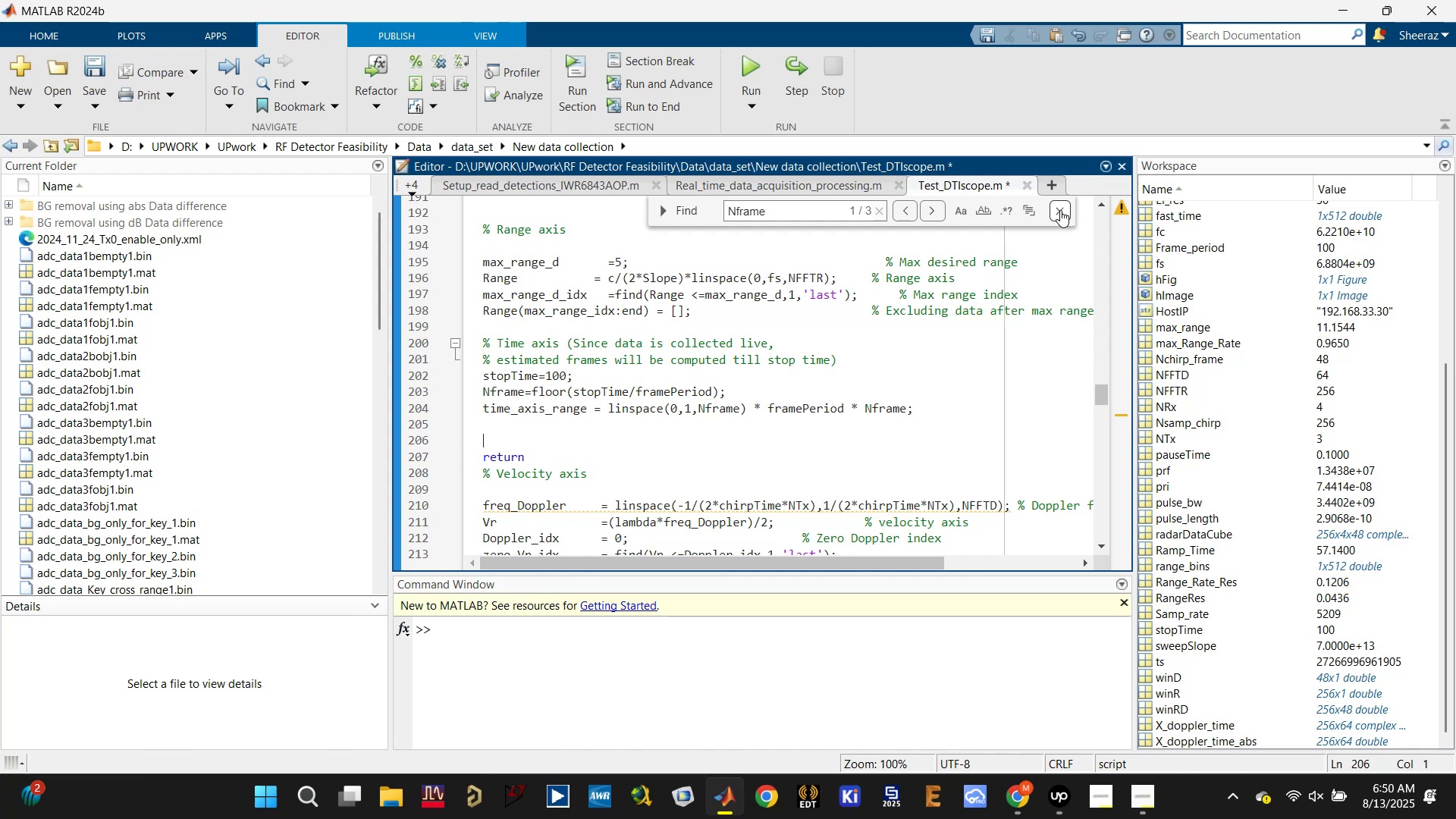 
double_click([940, 376])
 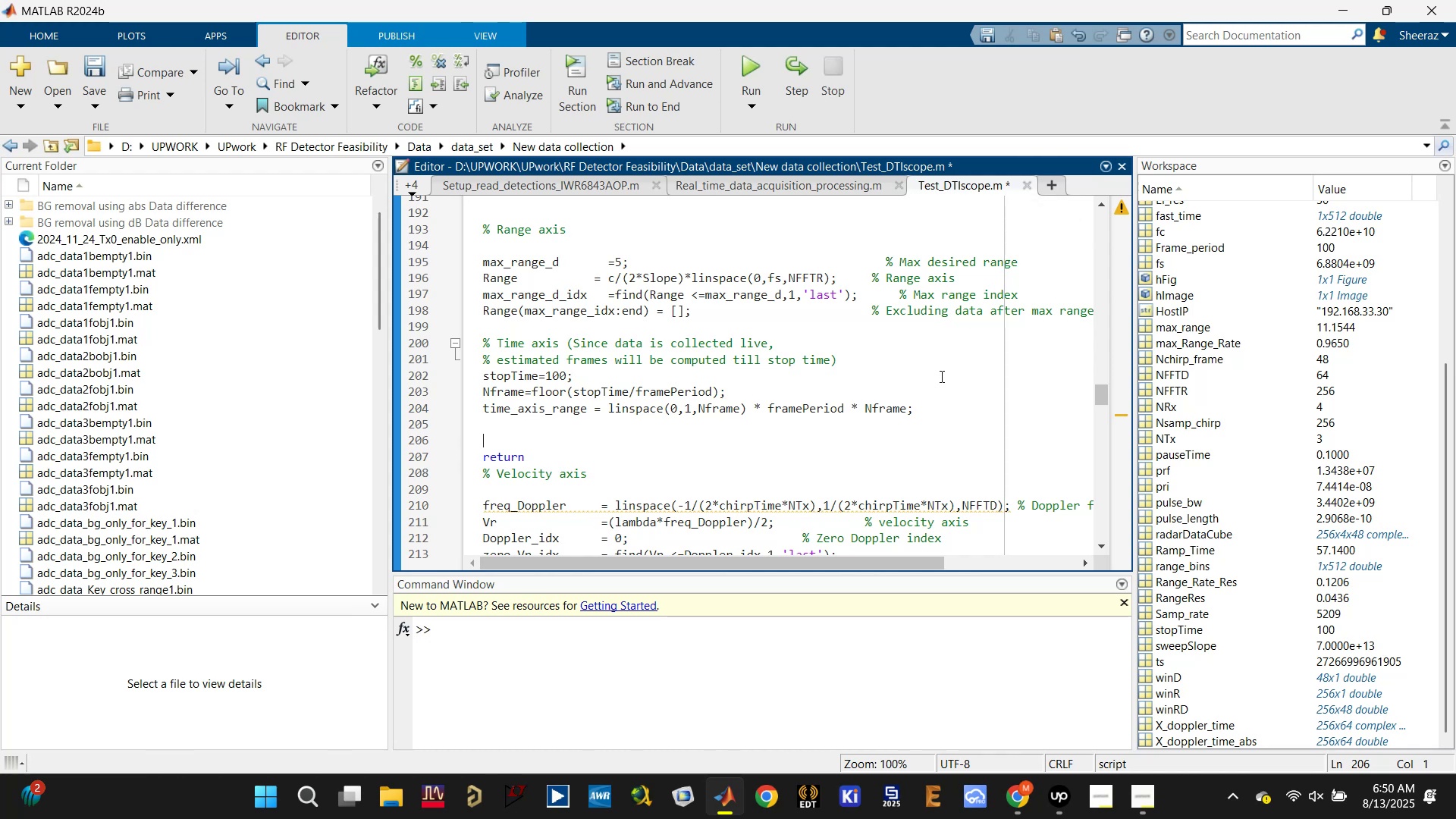 
key(Control+S)
 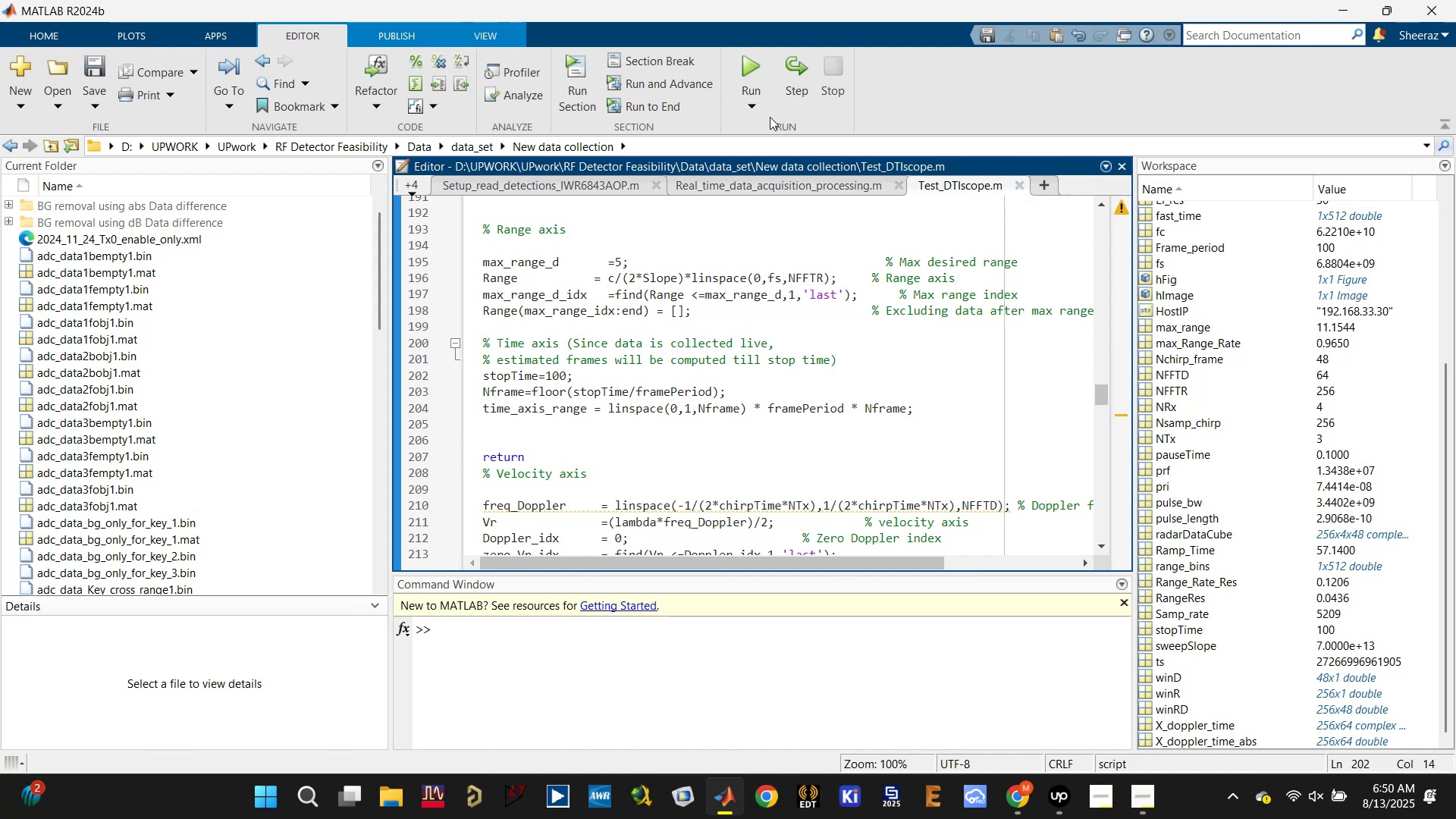 
left_click([755, 70])
 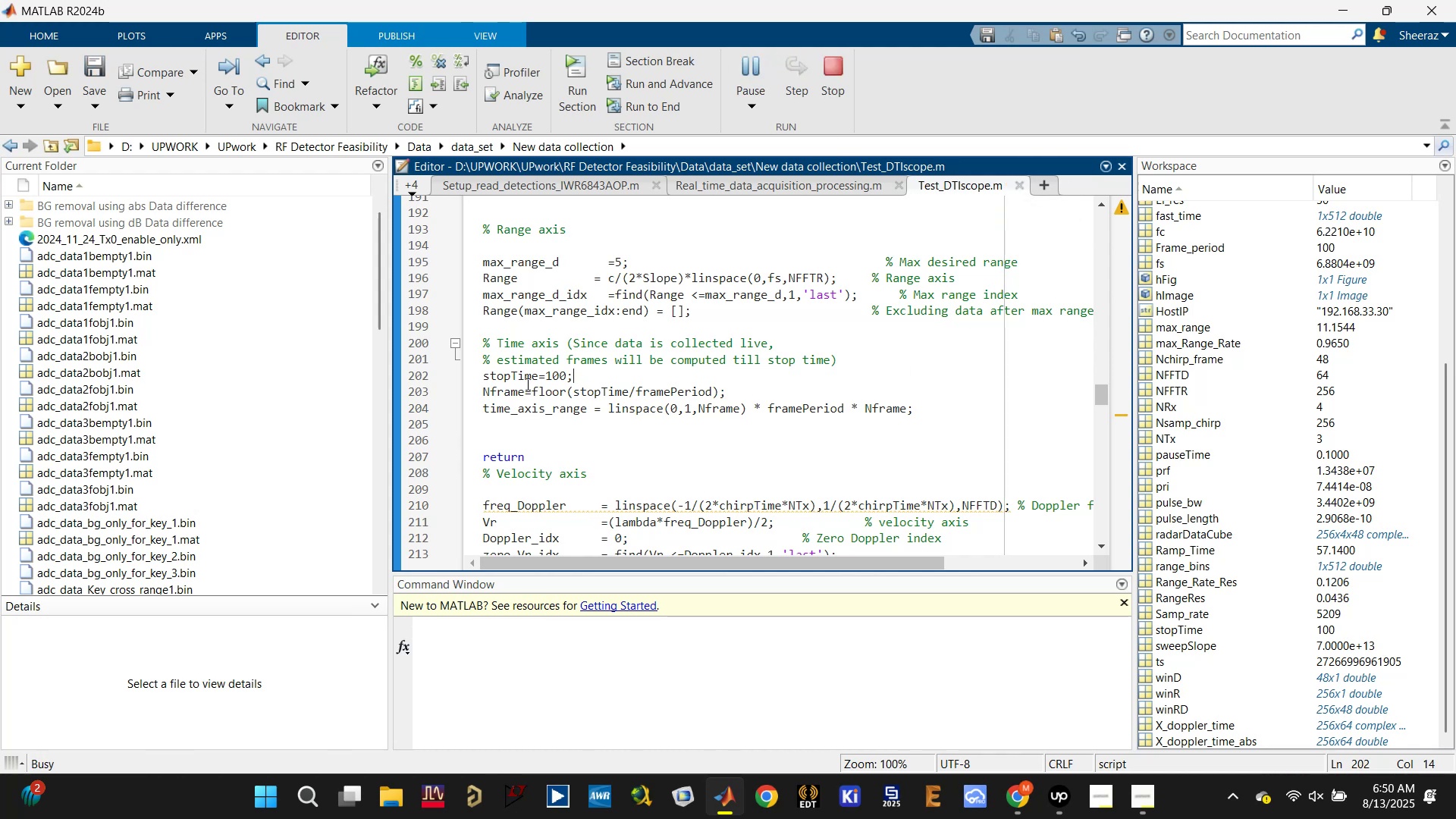 
wait(9.09)
 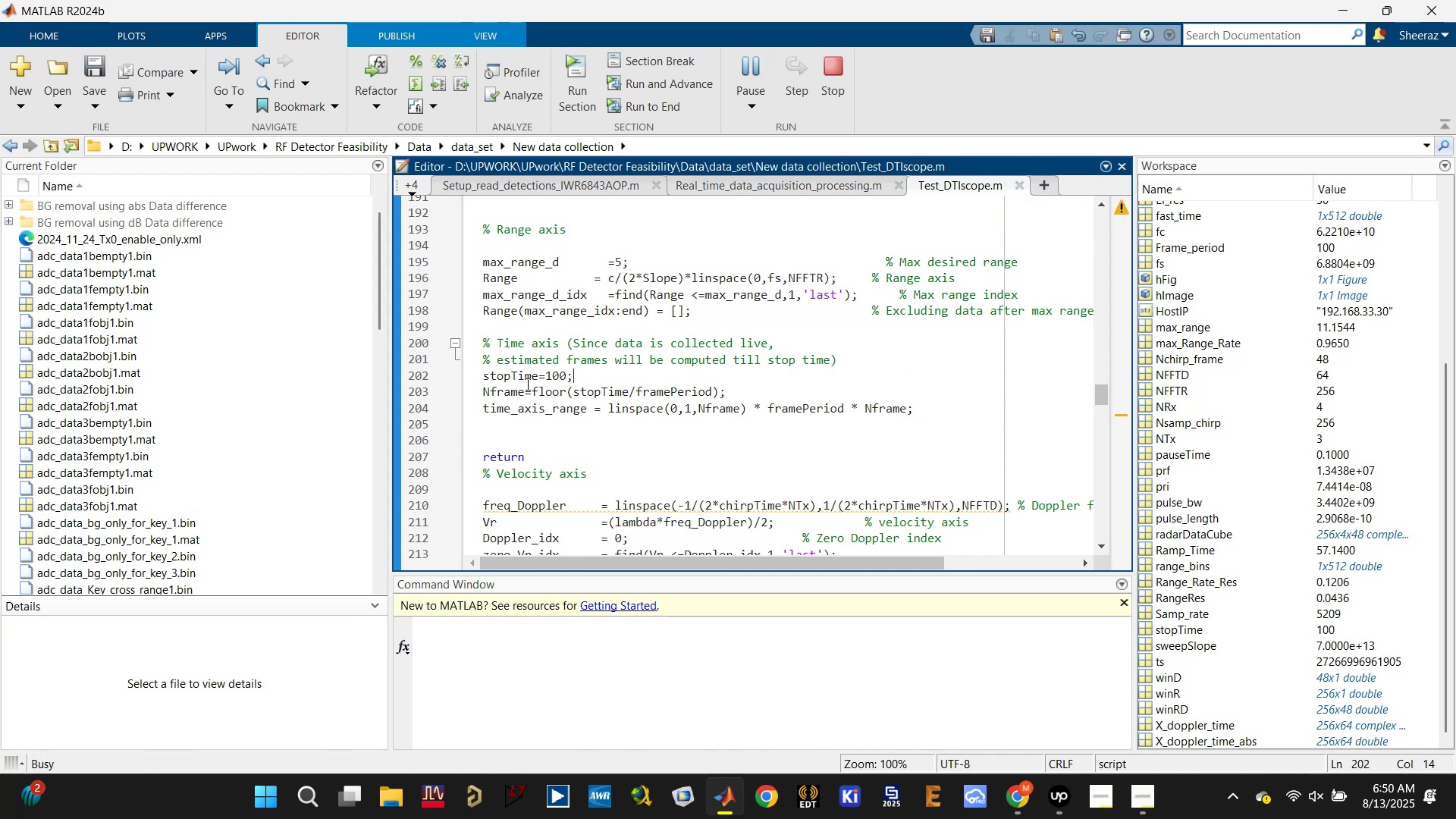 
scroll: coordinate [1223, 375], scroll_direction: up, amount: 16.0
 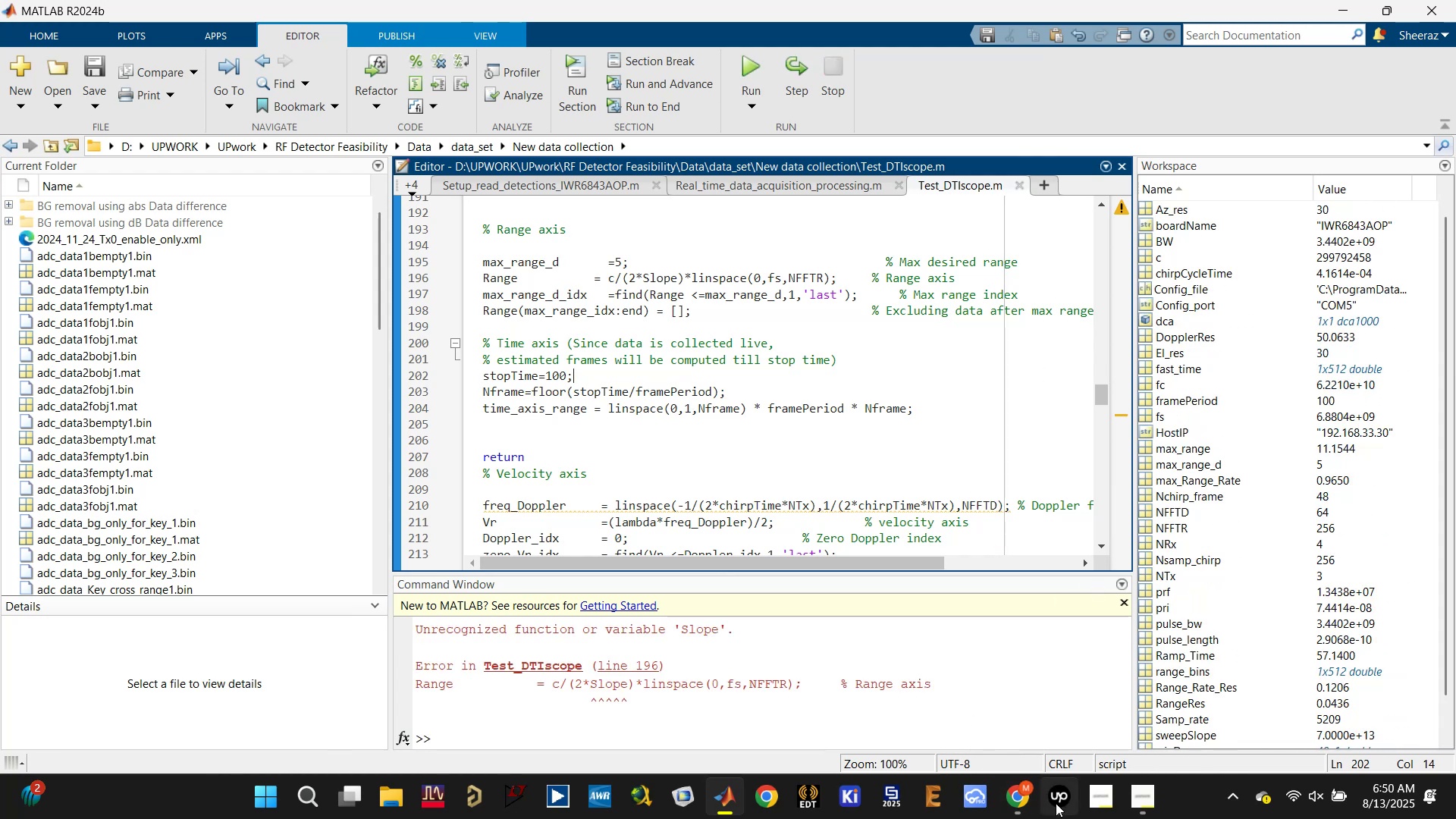 
left_click([1056, 803])
 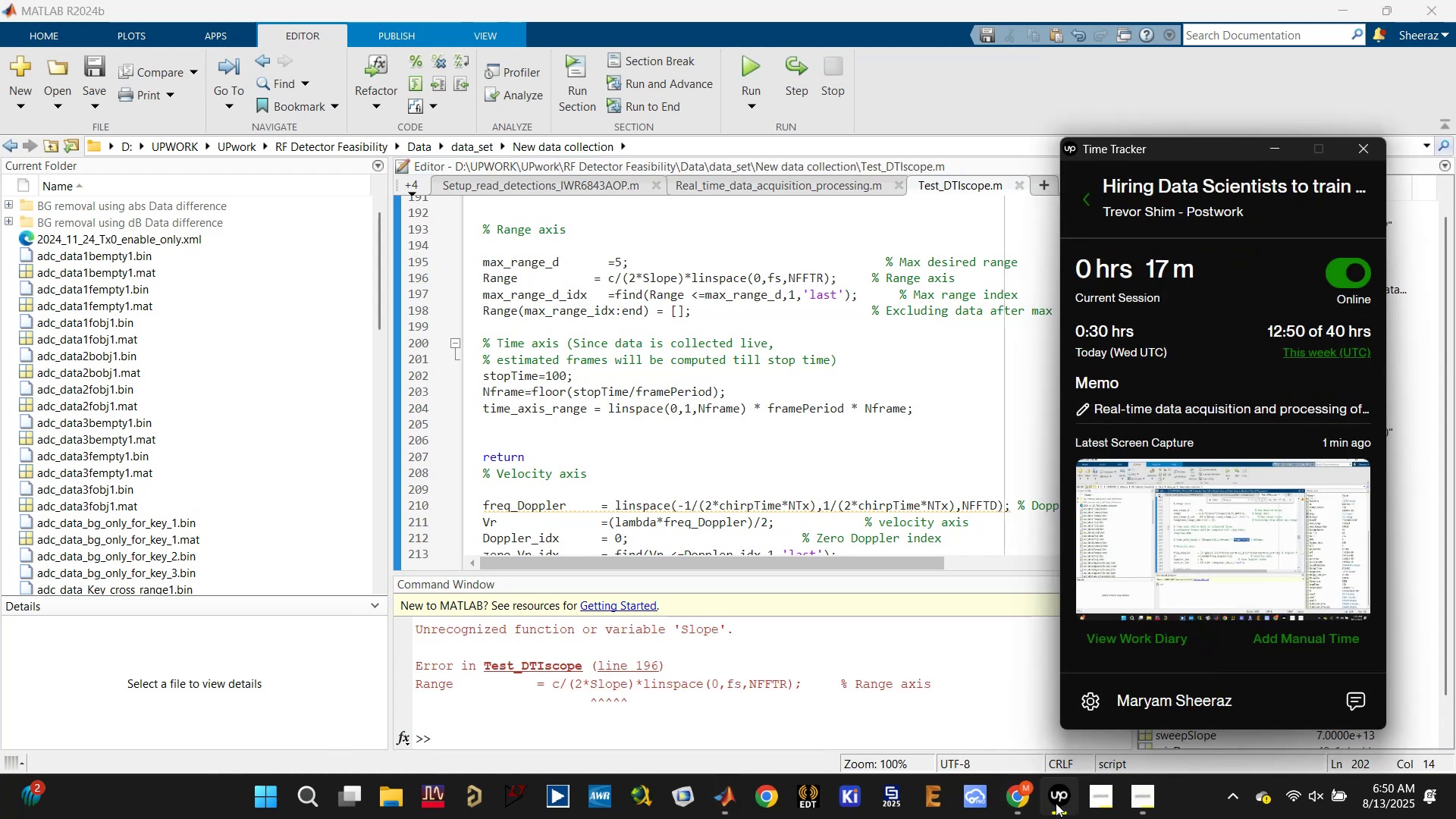 
left_click([1056, 803])
 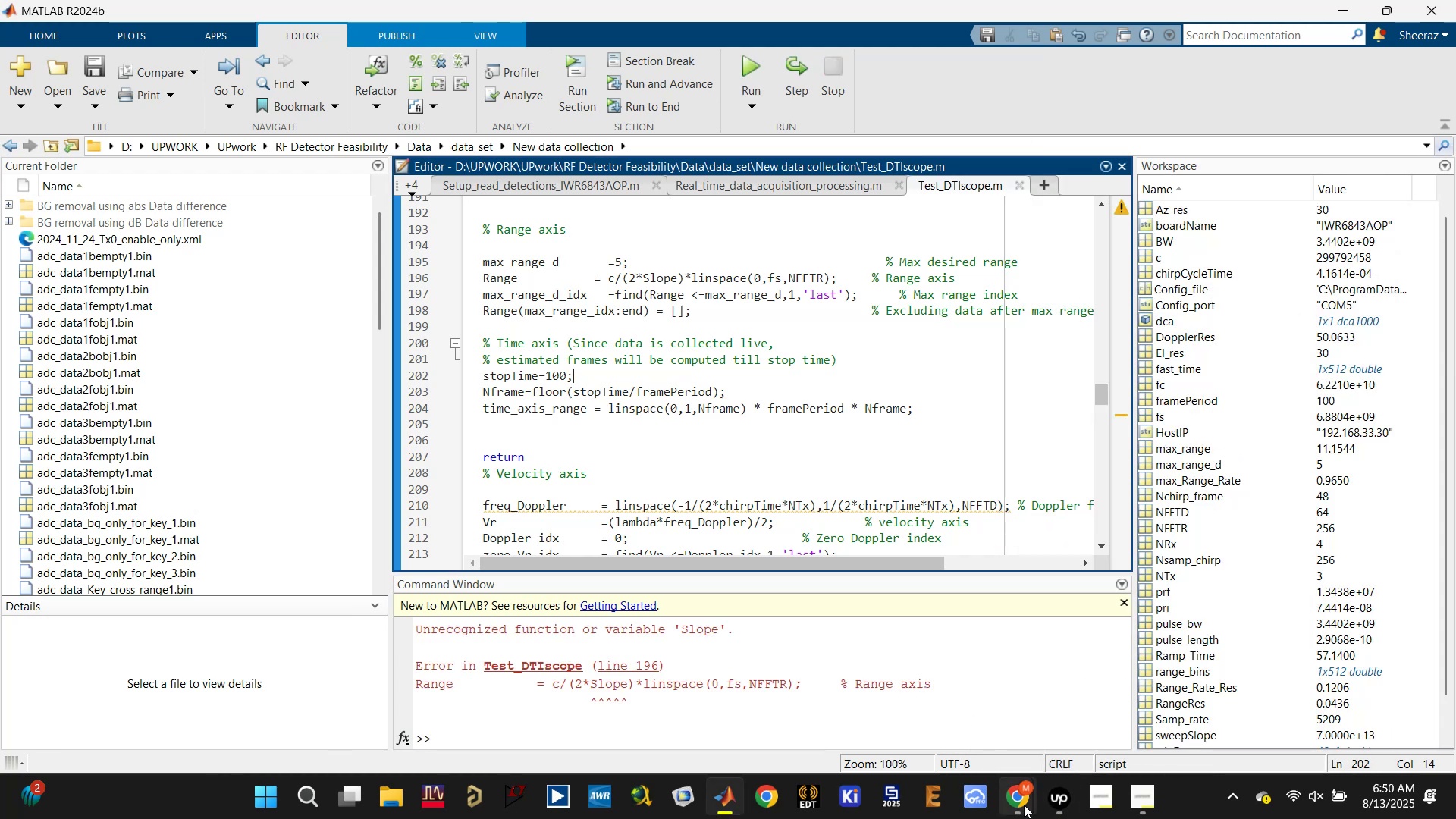 
left_click([1019, 802])
 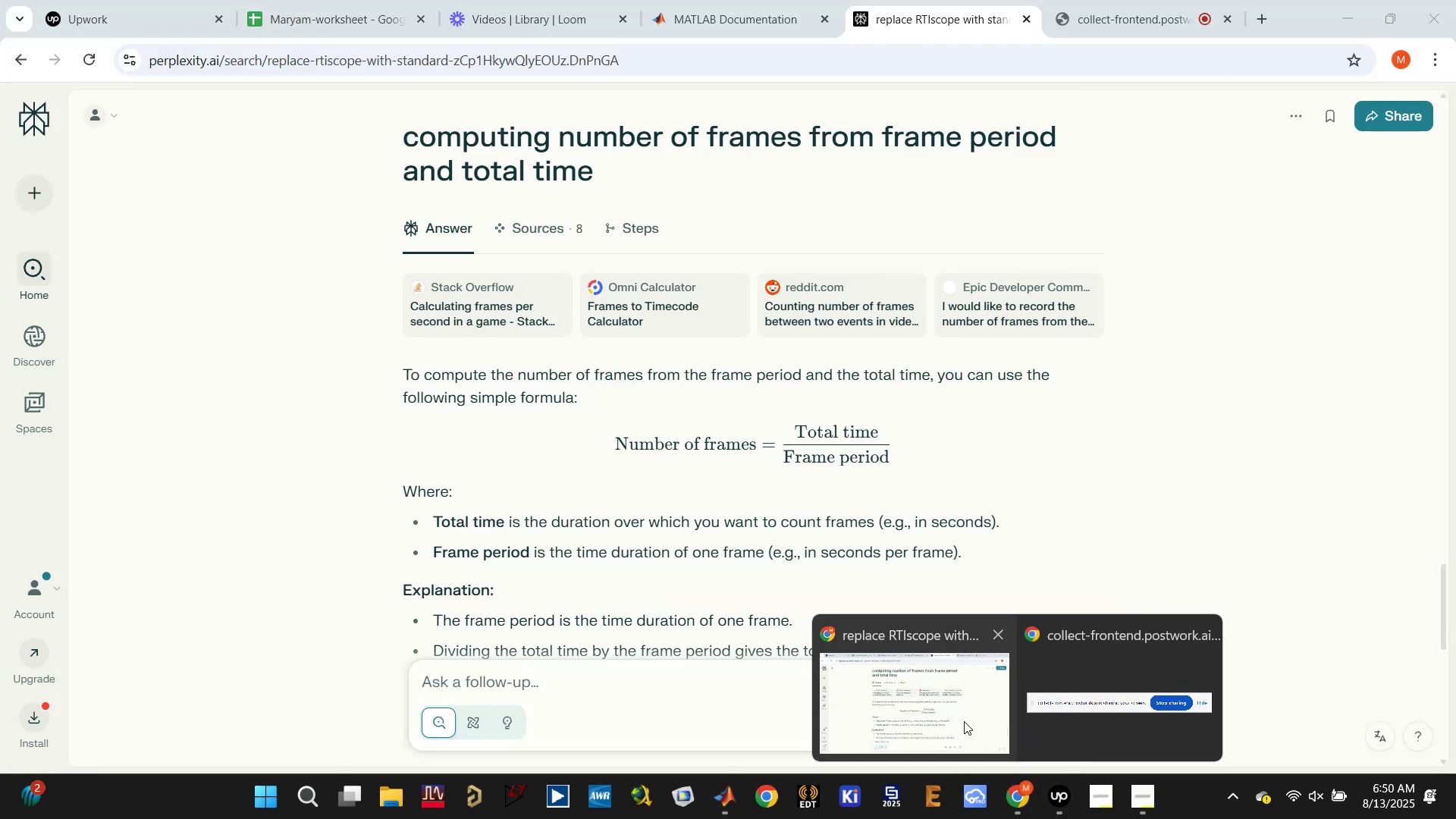 
left_click([964, 721])
 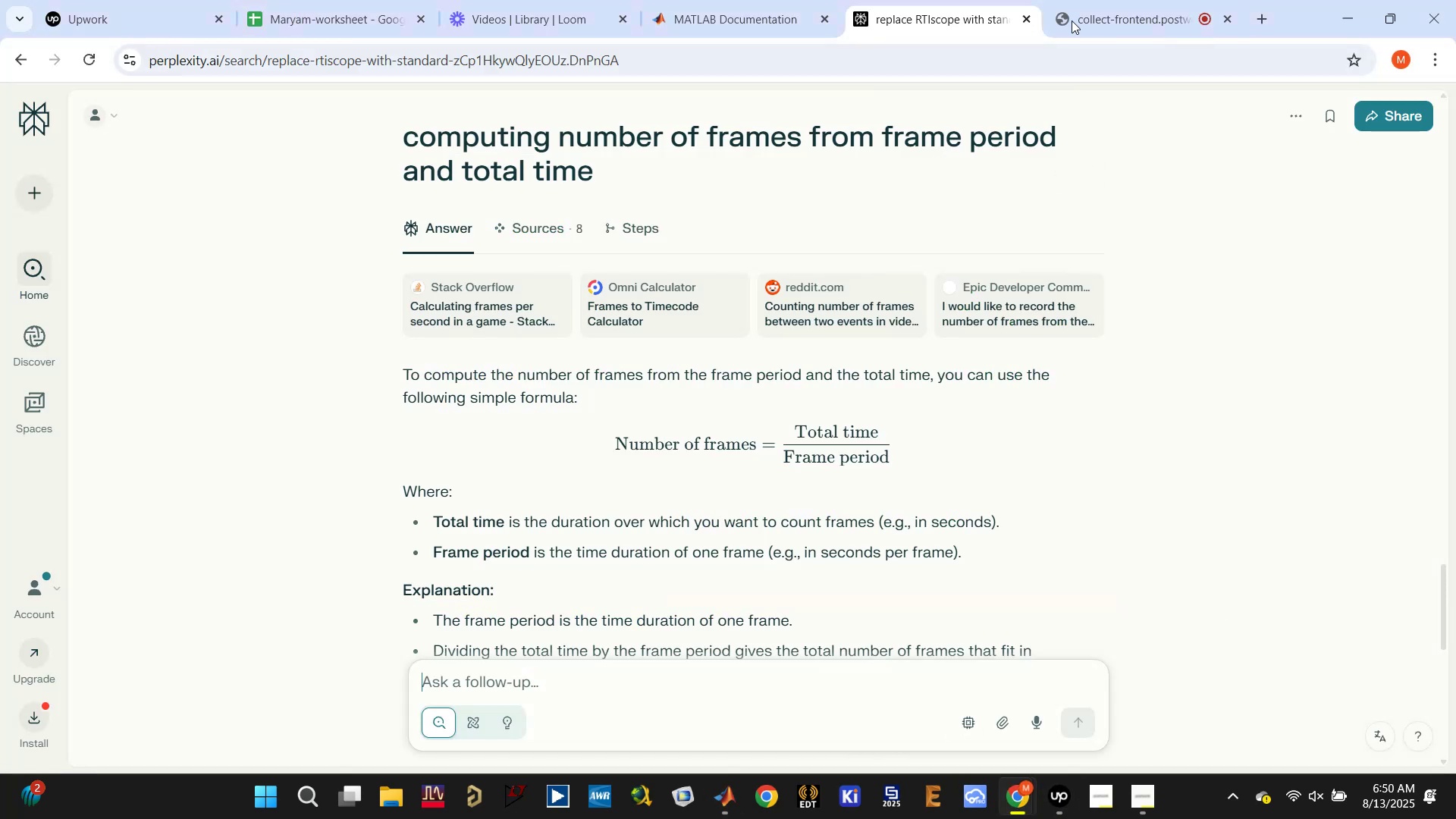 
left_click([1078, 0])
 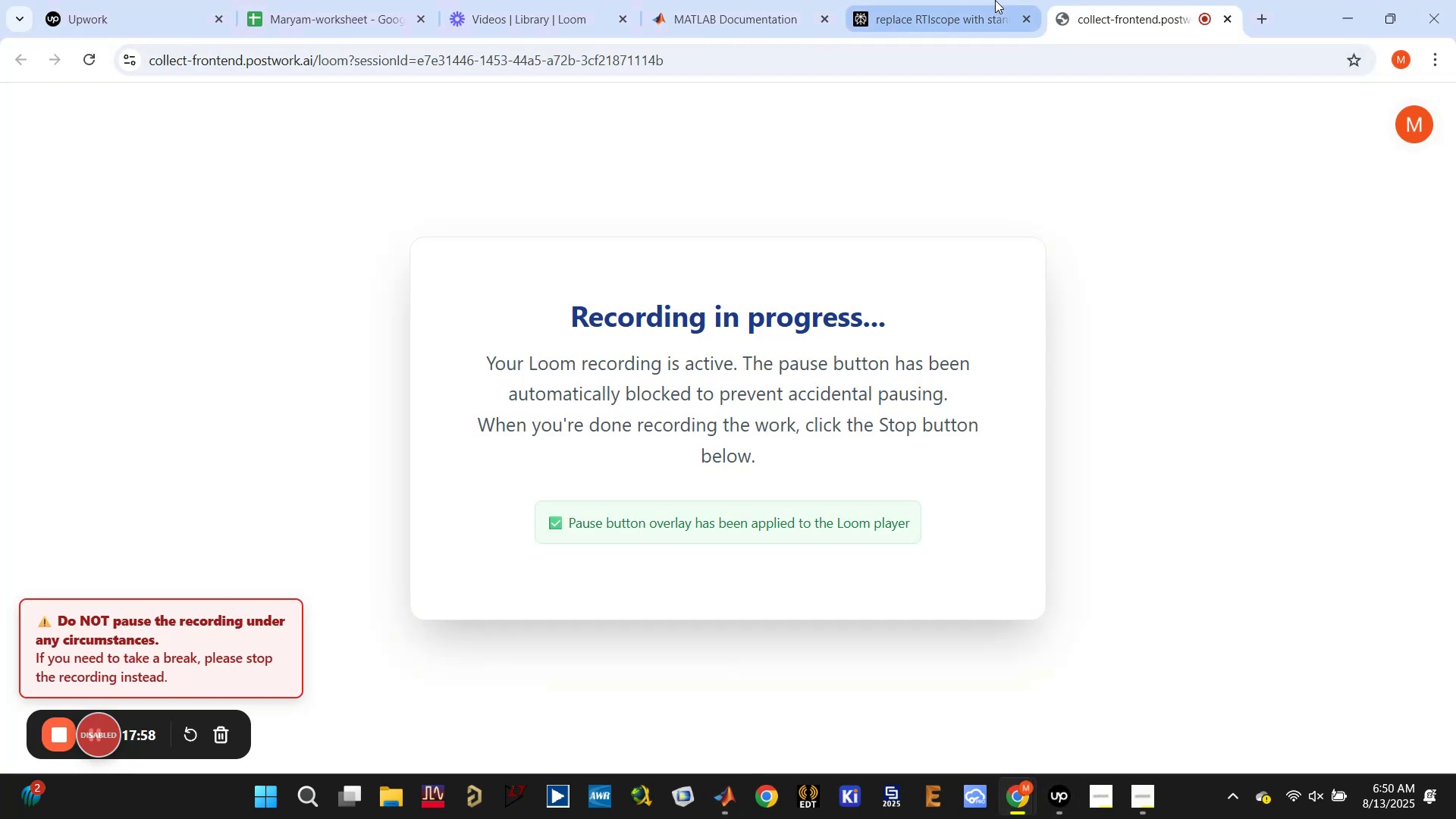 
left_click([970, 0])
 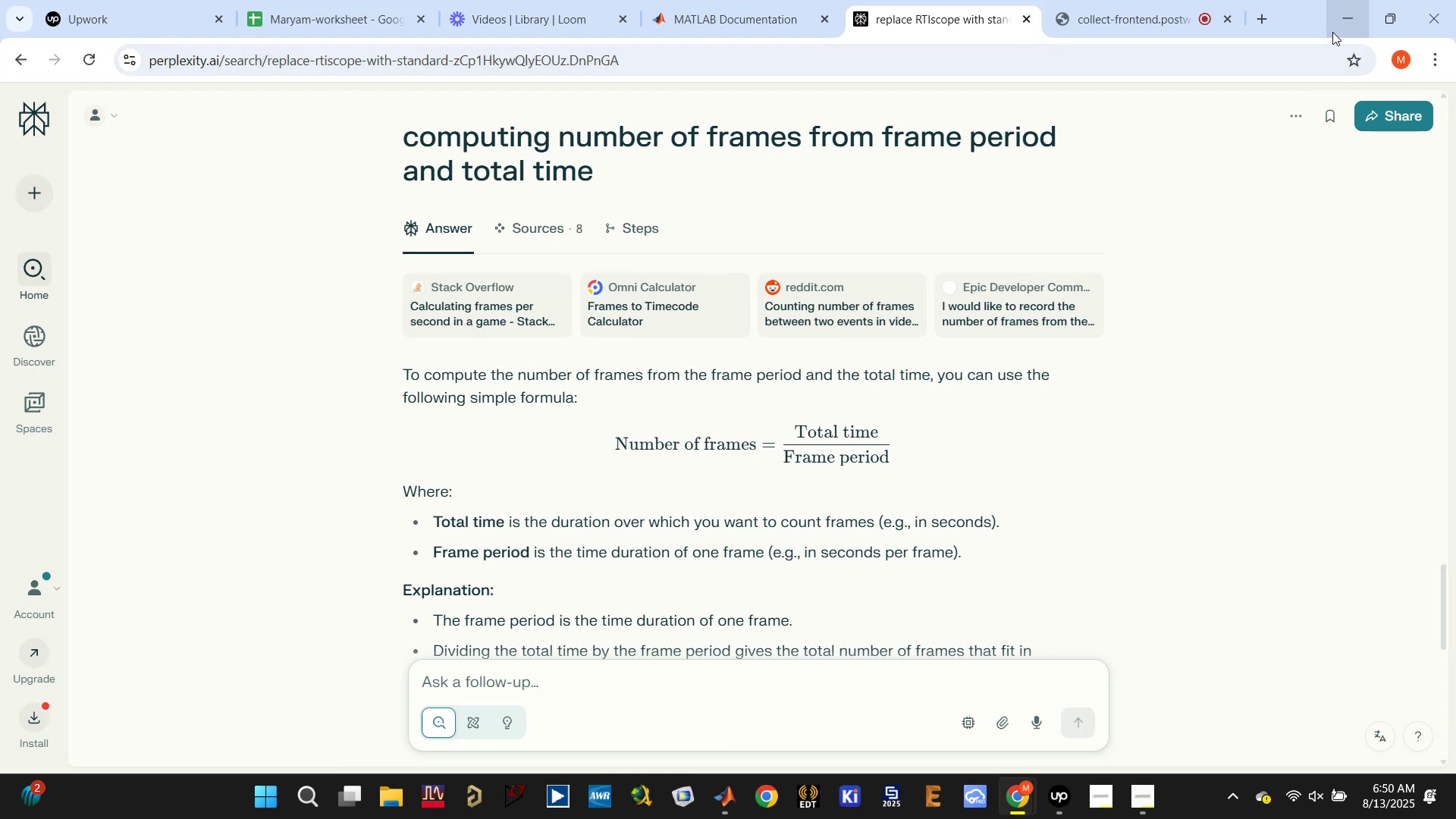 
left_click([1333, 31])
 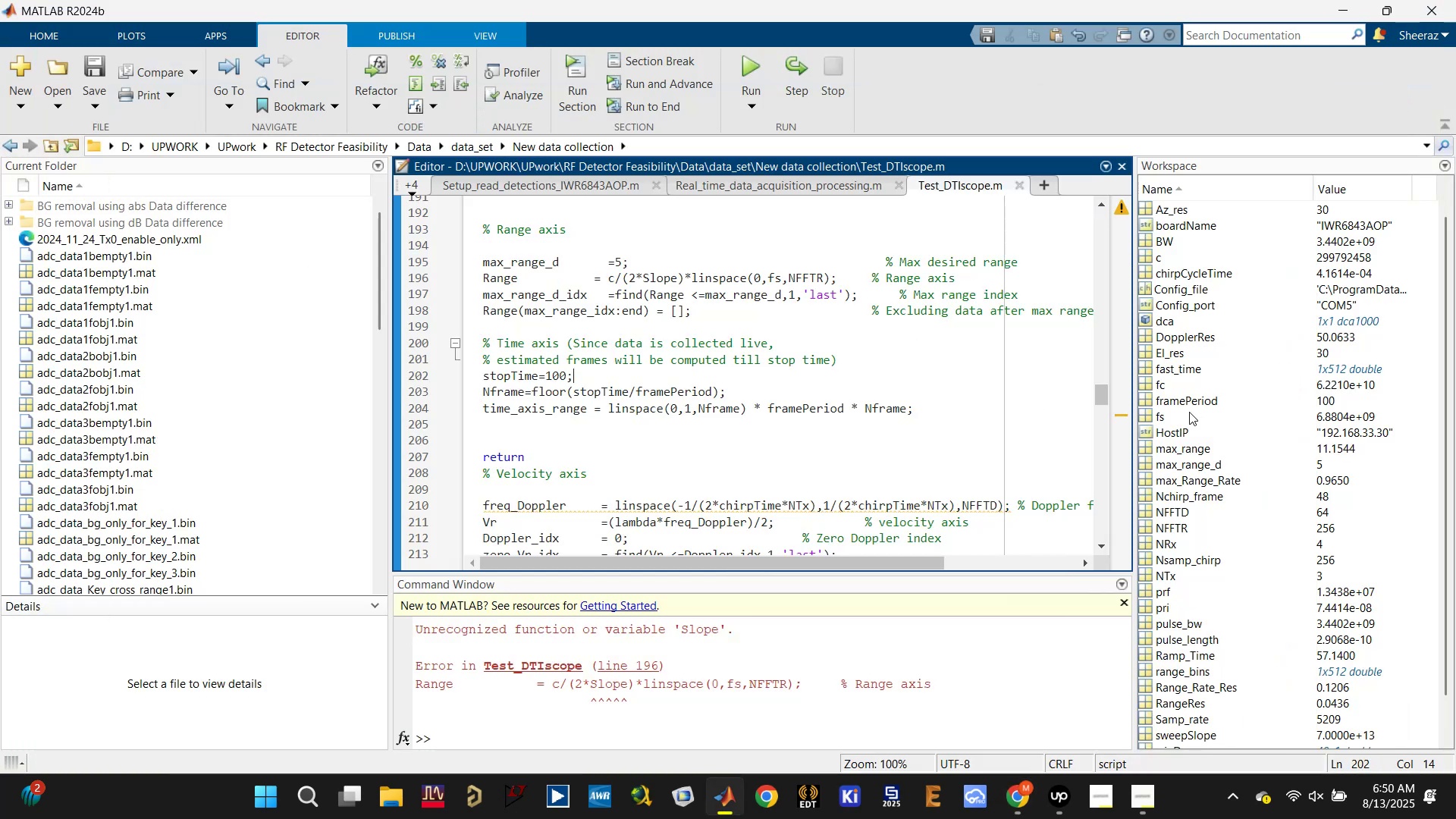 
left_click([1191, 405])
 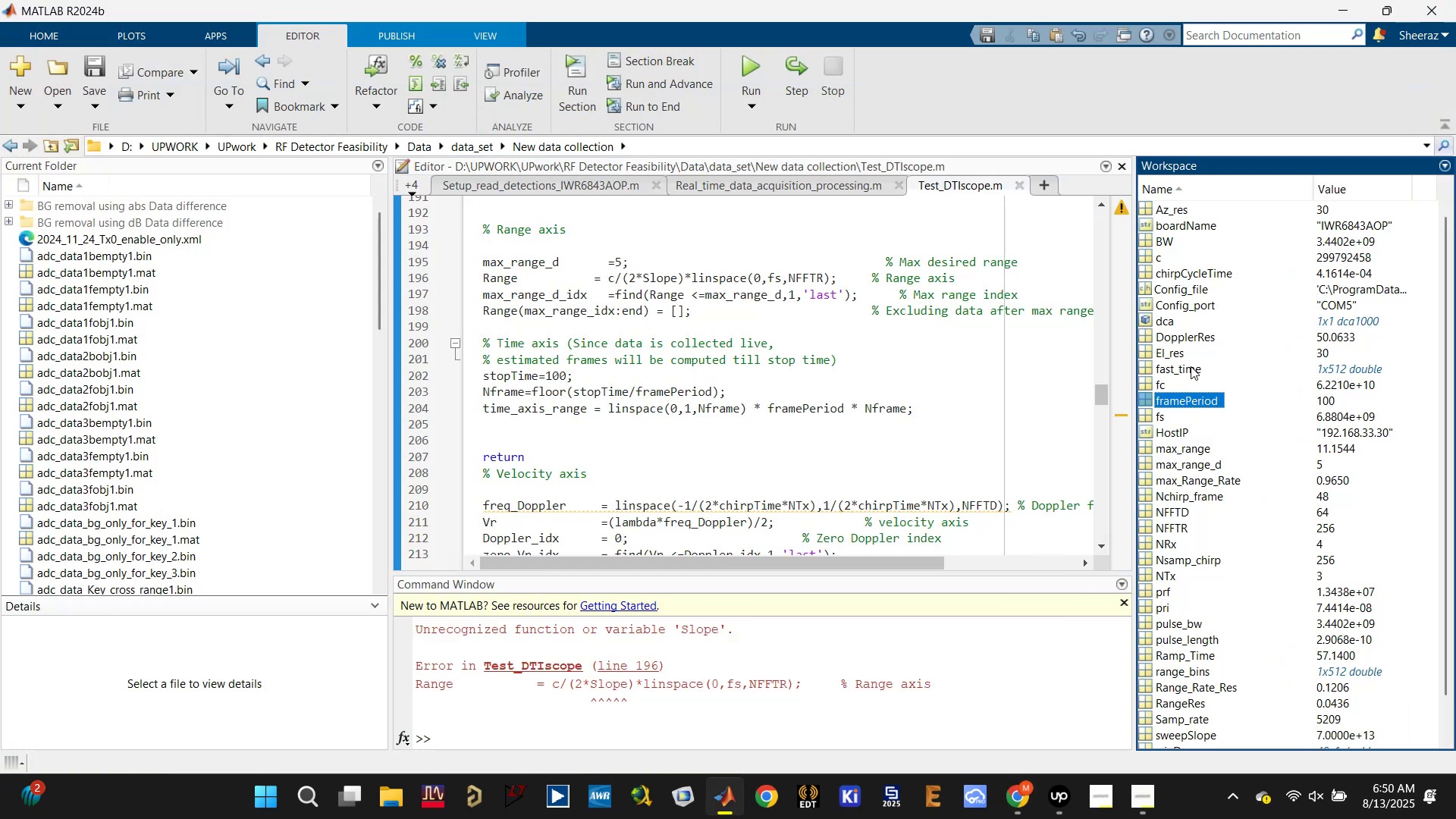 
scroll: coordinate [1190, 356], scroll_direction: up, amount: 2.0
 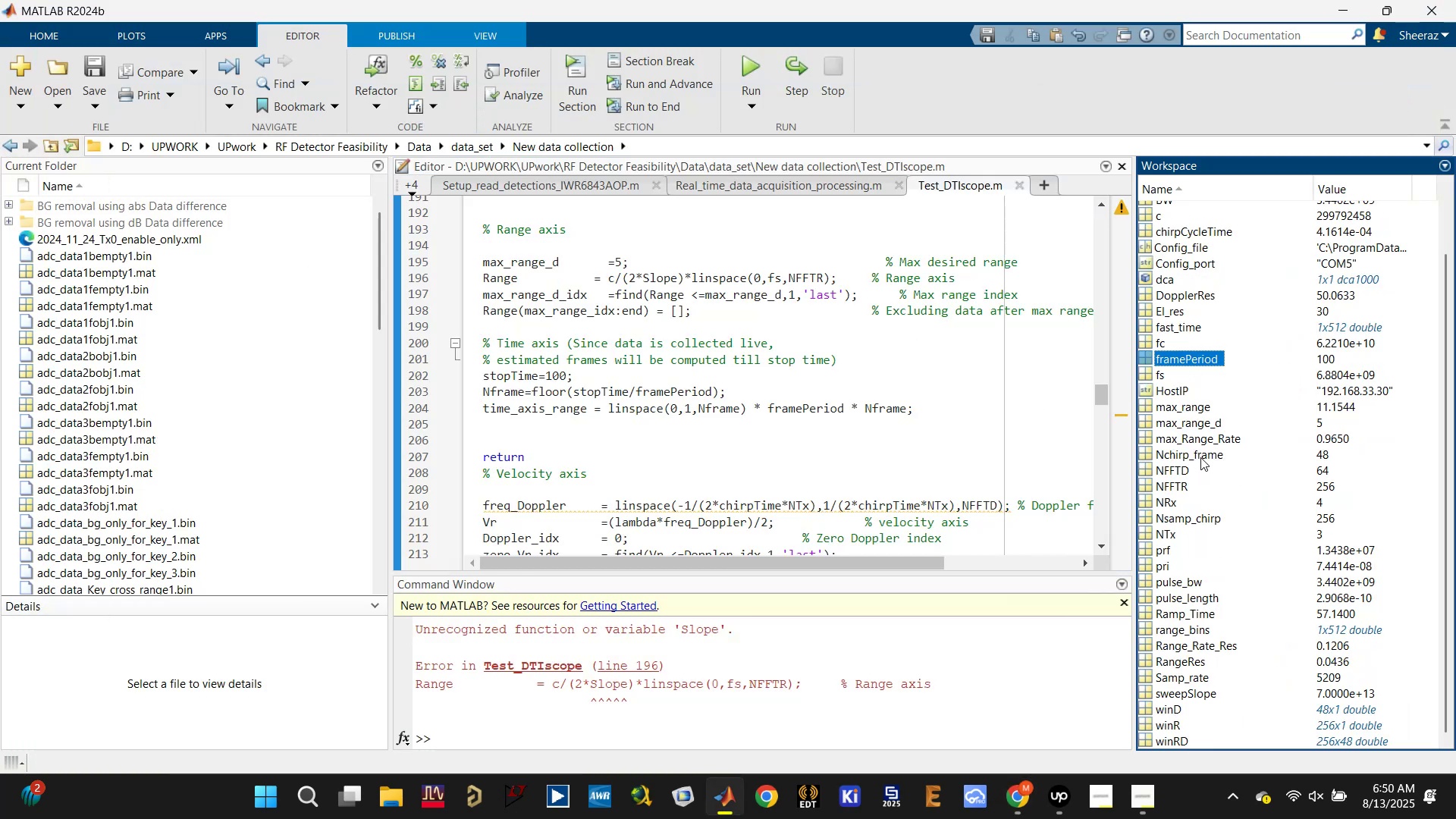 
left_click([1200, 456])
 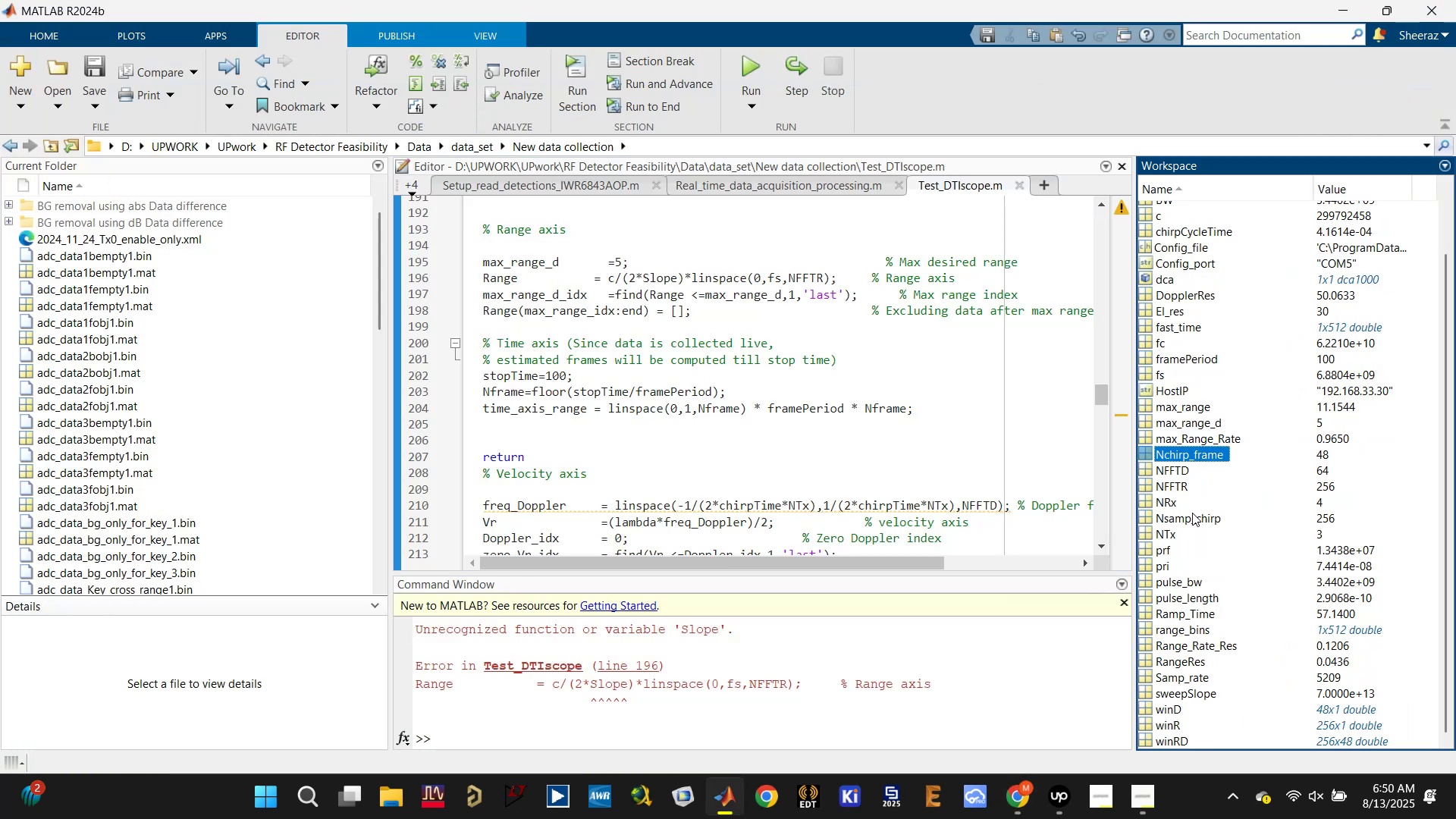 
left_click([1191, 519])
 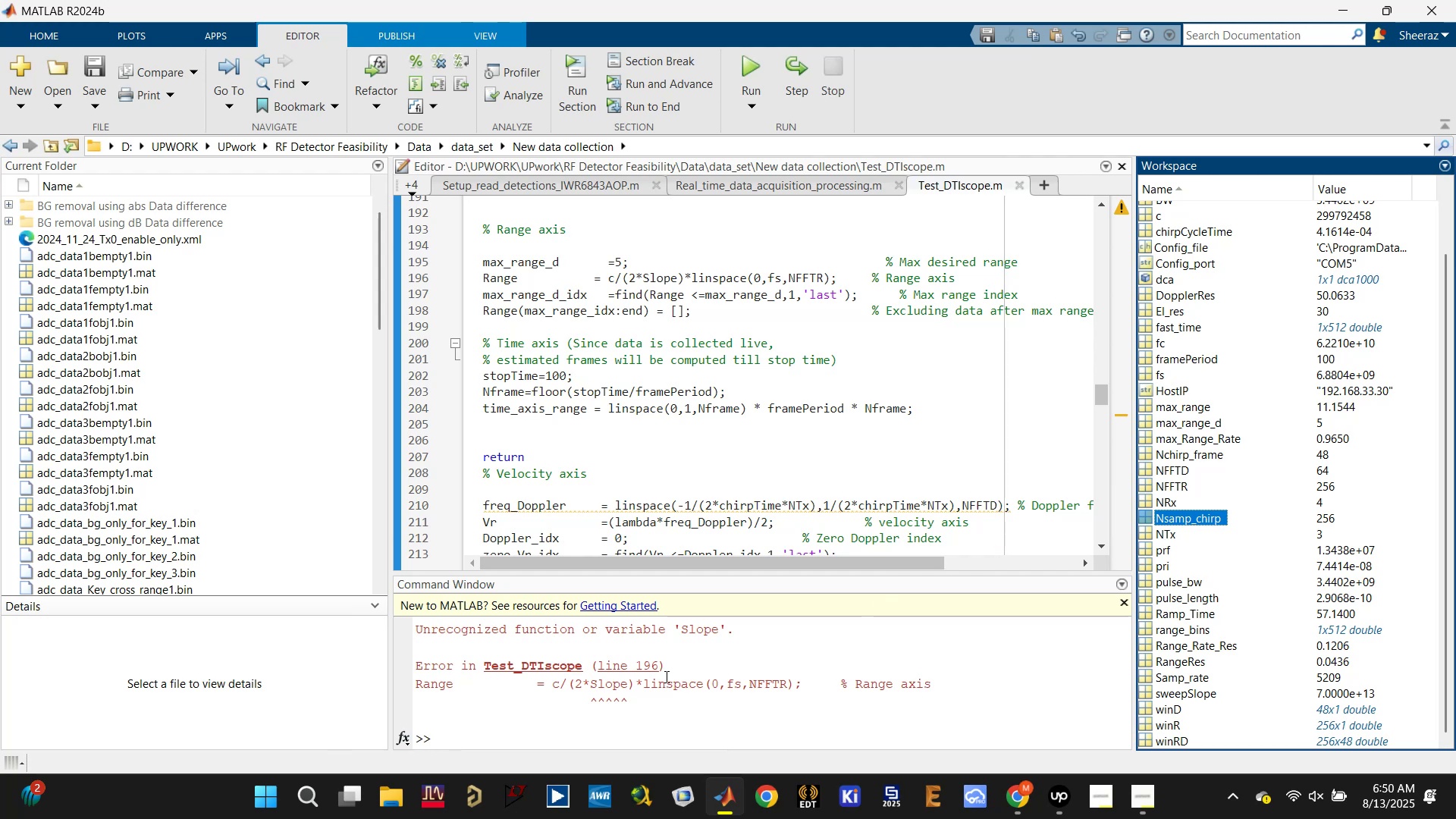 
wait(5.97)
 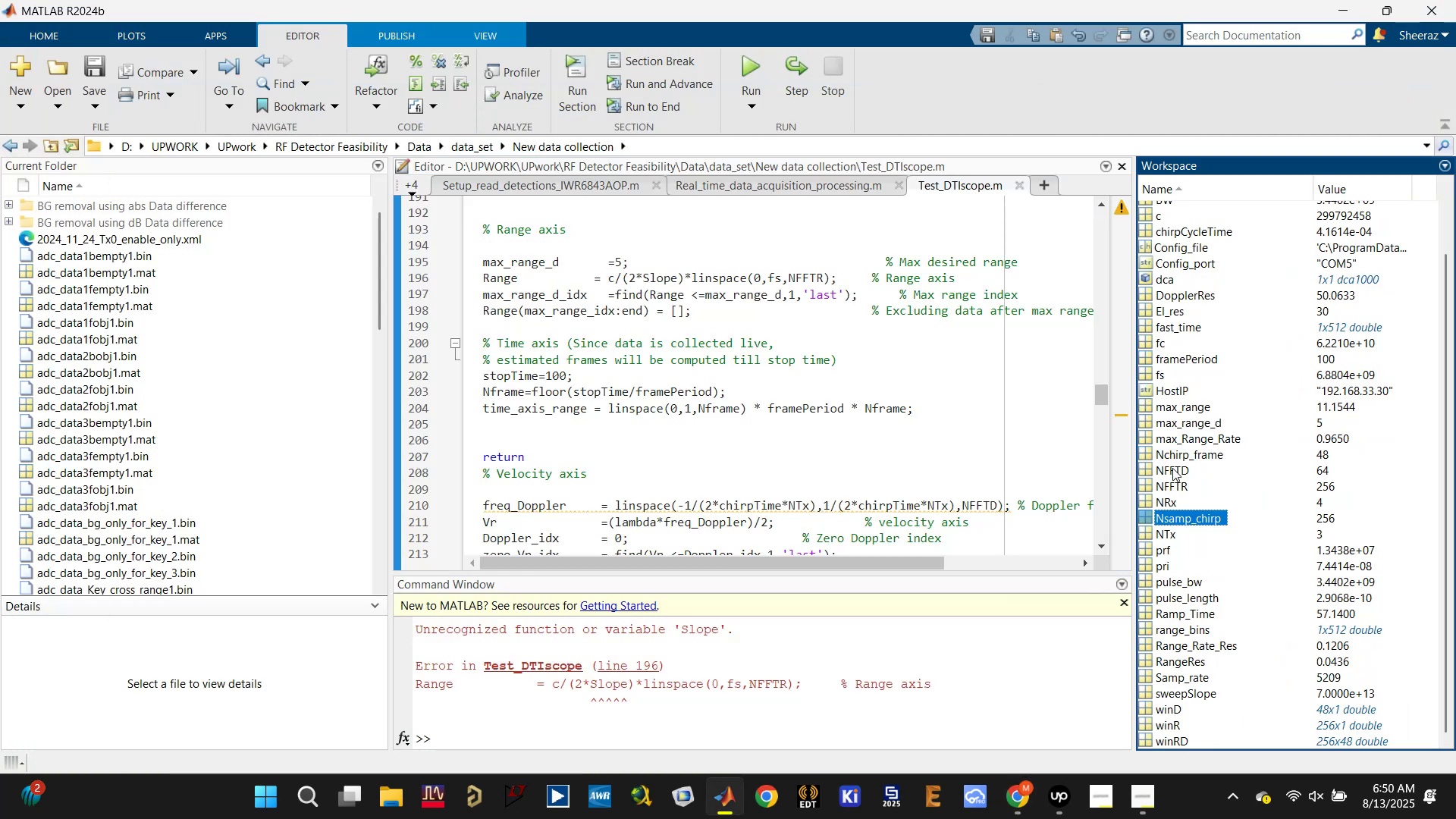 
left_click([644, 661])
 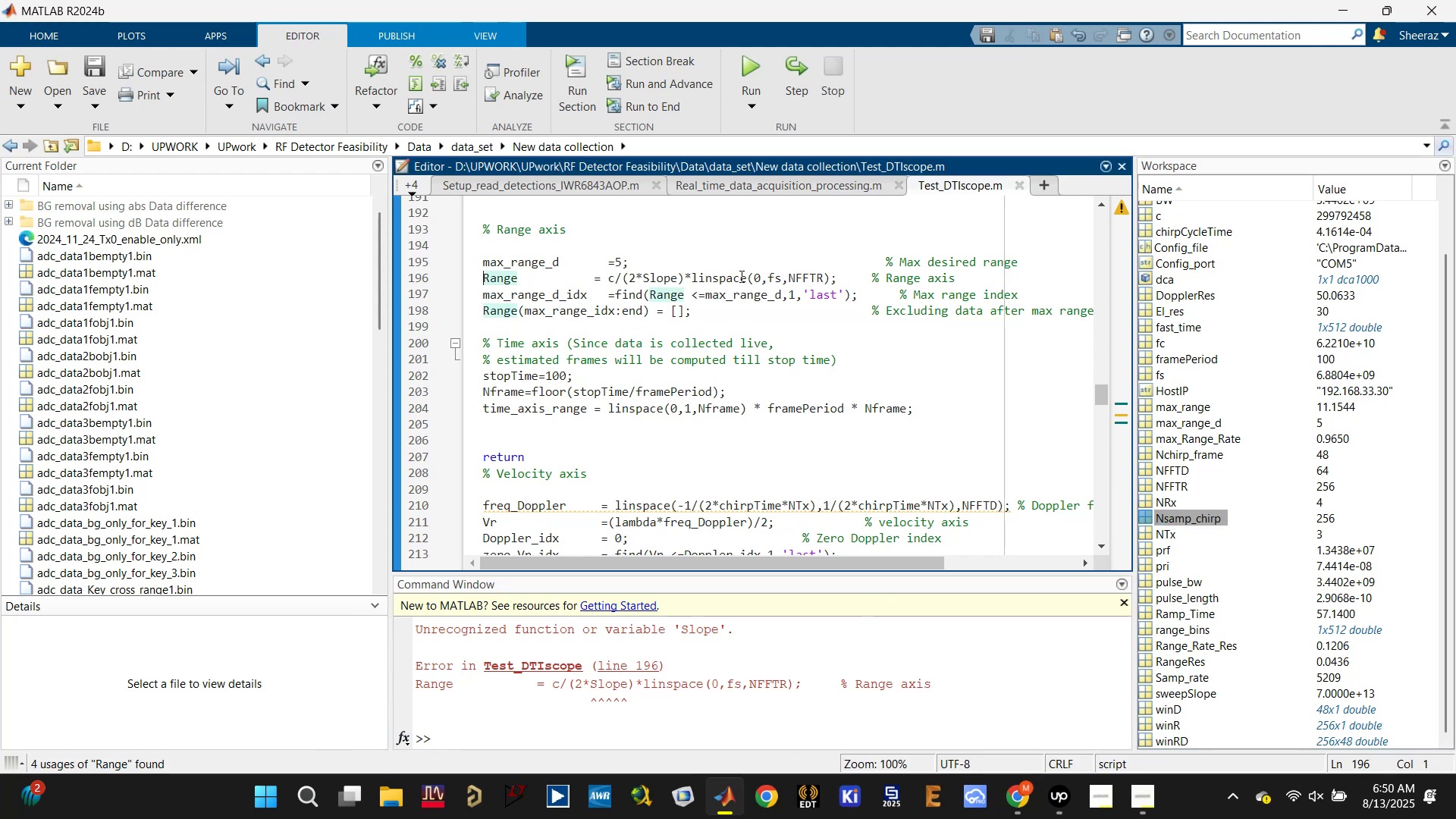 
left_click([670, 278])
 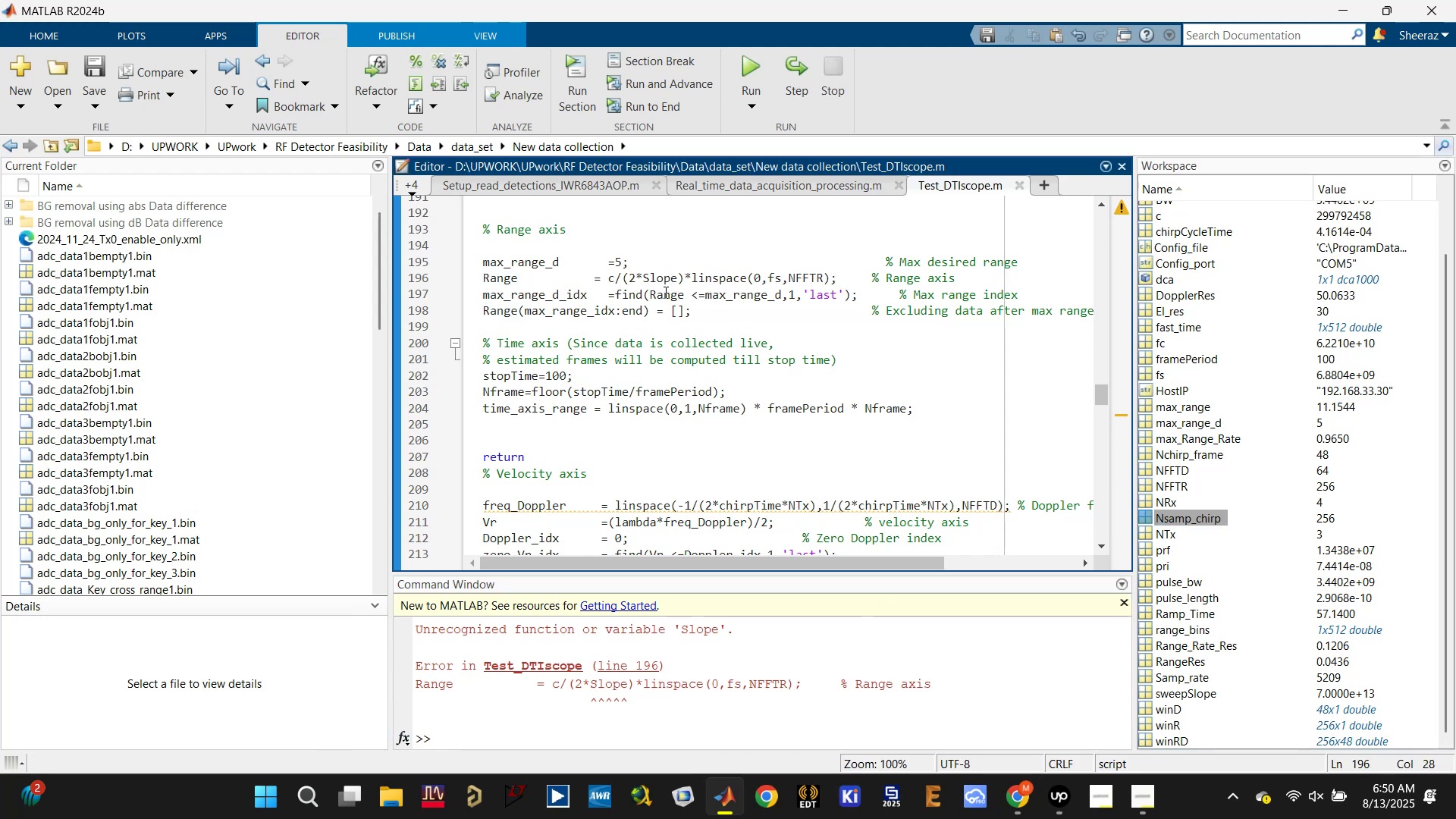 
scroll: coordinate [661, 340], scroll_direction: up, amount: 1.0
 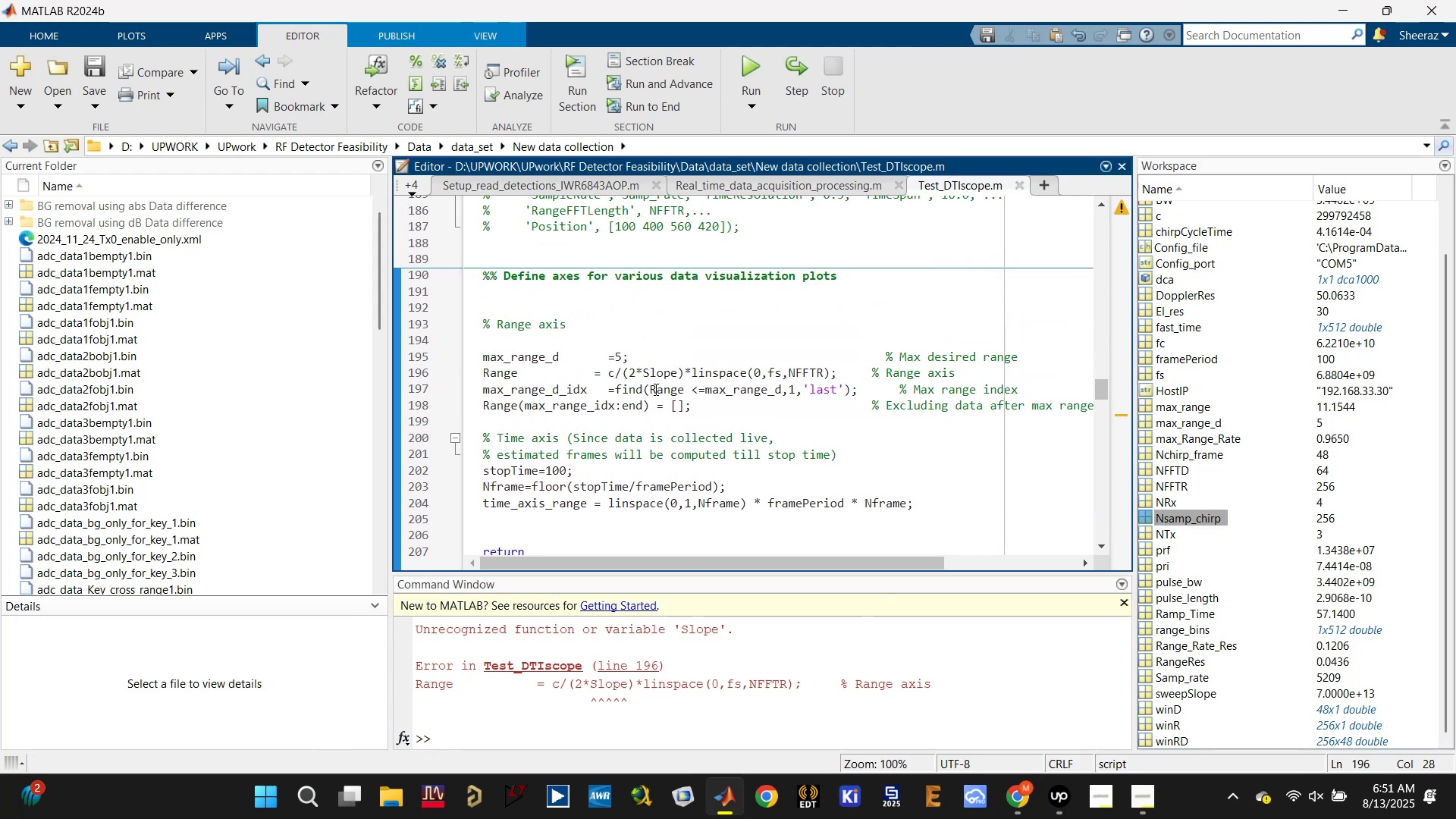 
double_click([665, 373])
 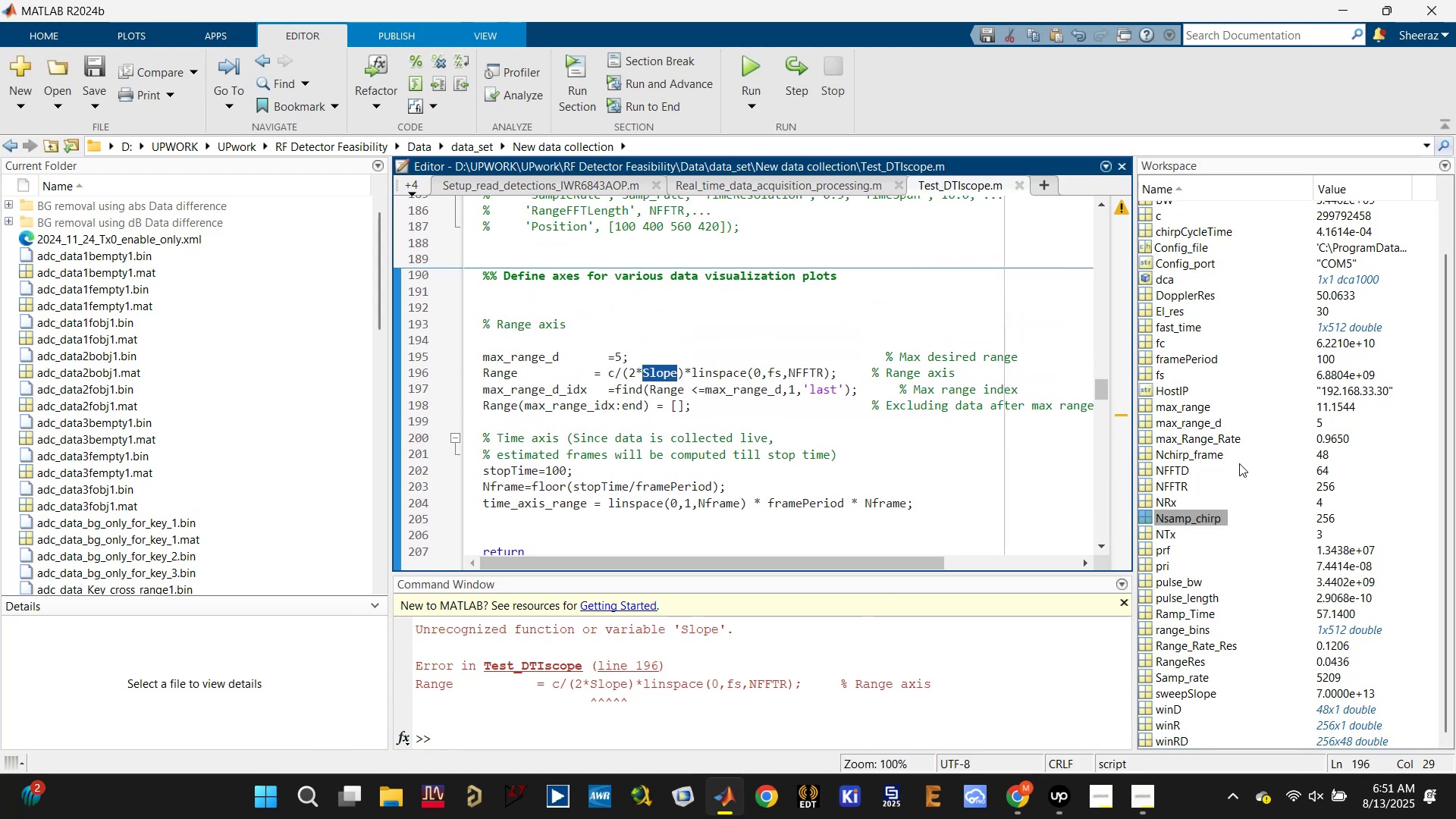 
scroll: coordinate [571, 343], scroll_direction: up, amount: 13.0
 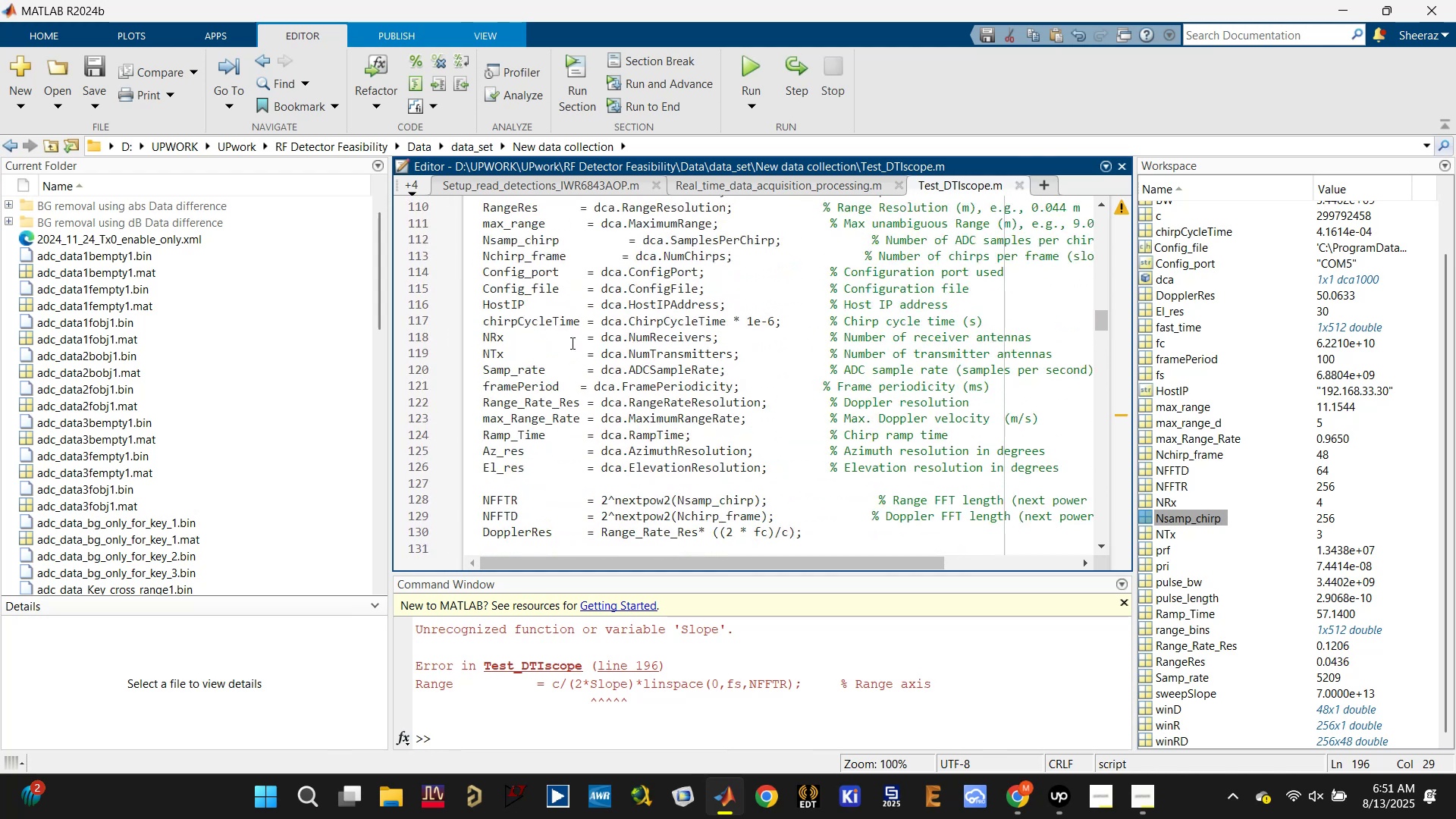 
scroll: coordinate [678, 411], scroll_direction: down, amount: 12.0
 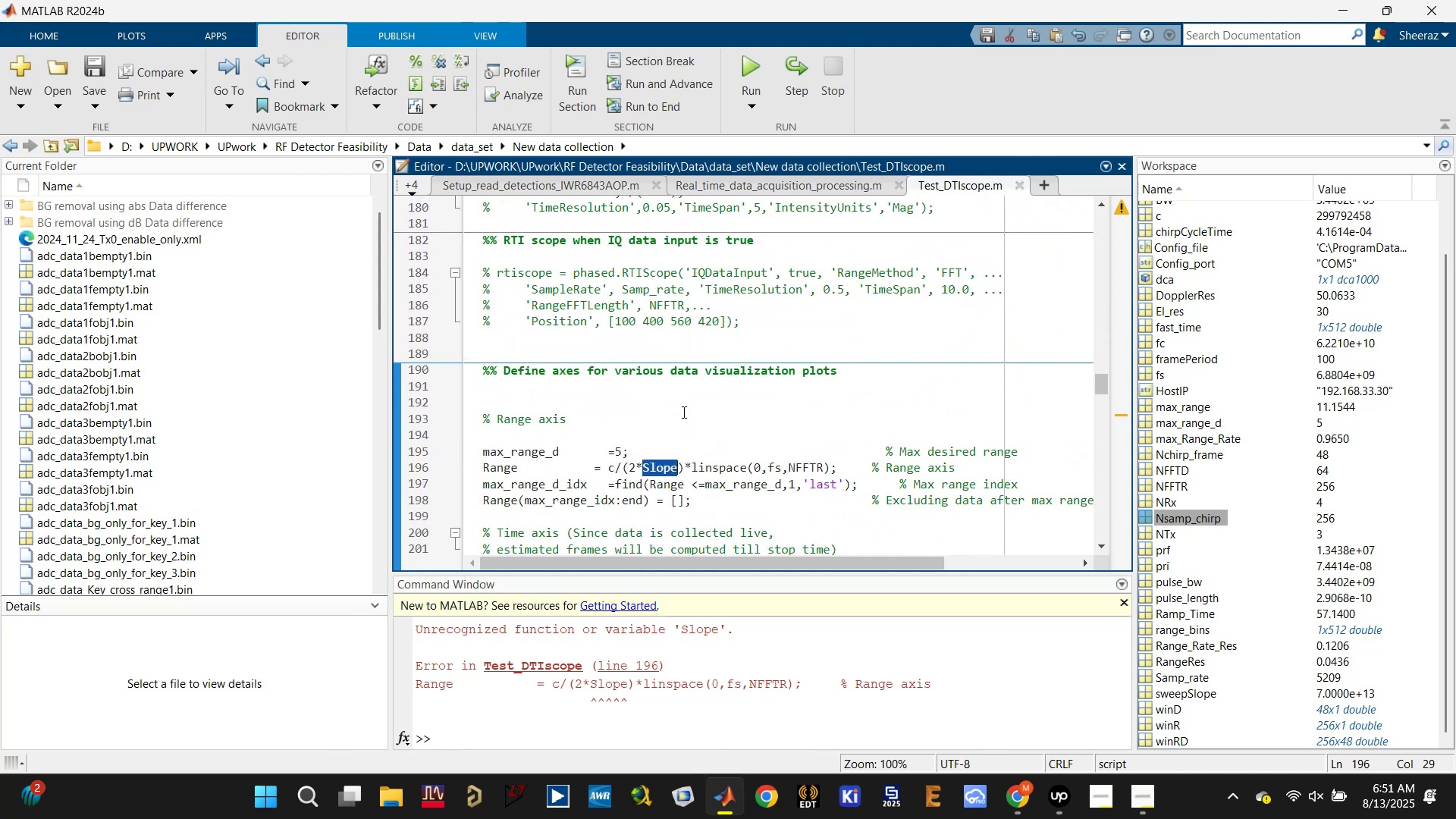 
key(Control+C)
 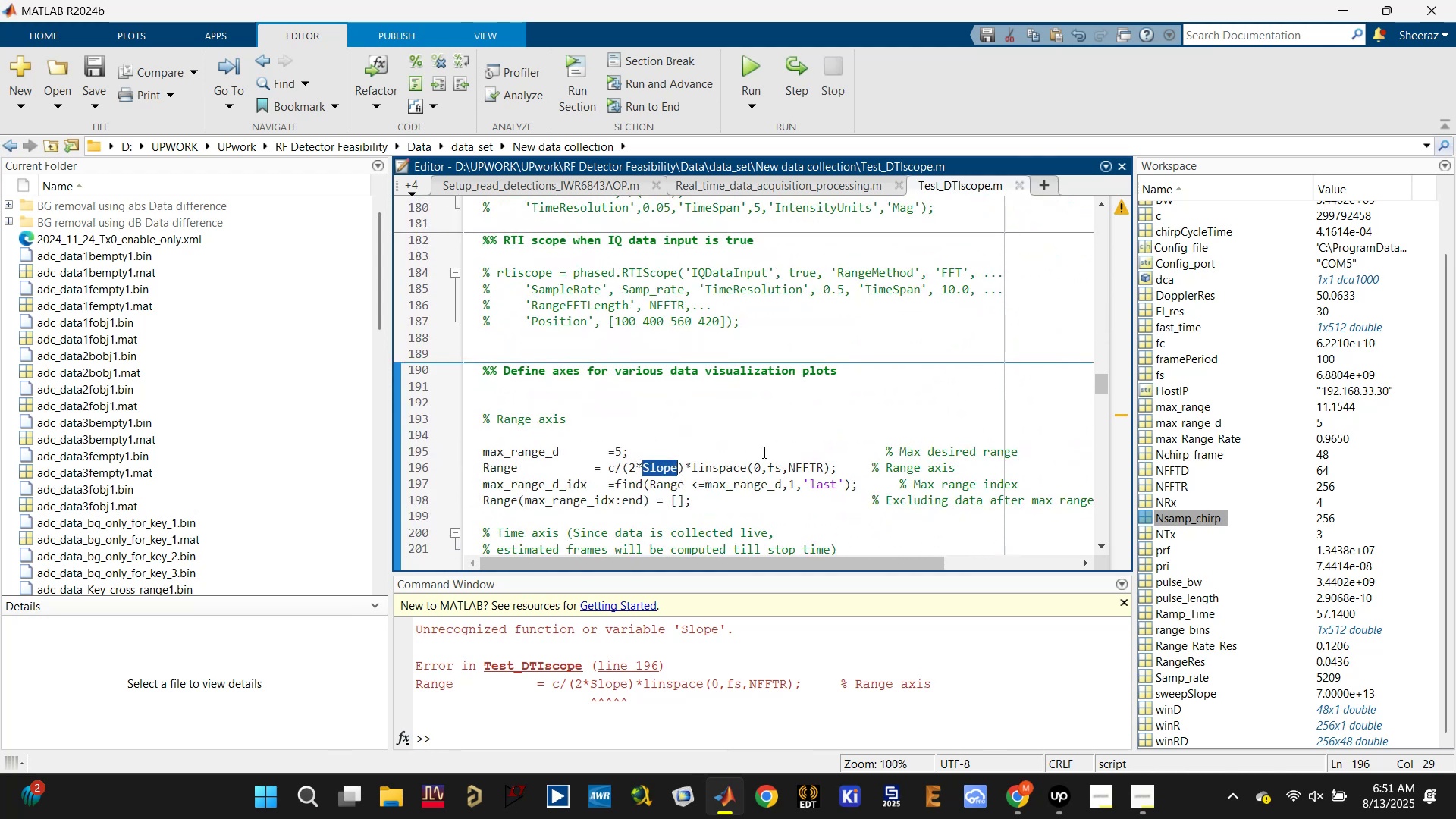 
left_click([774, 466])
 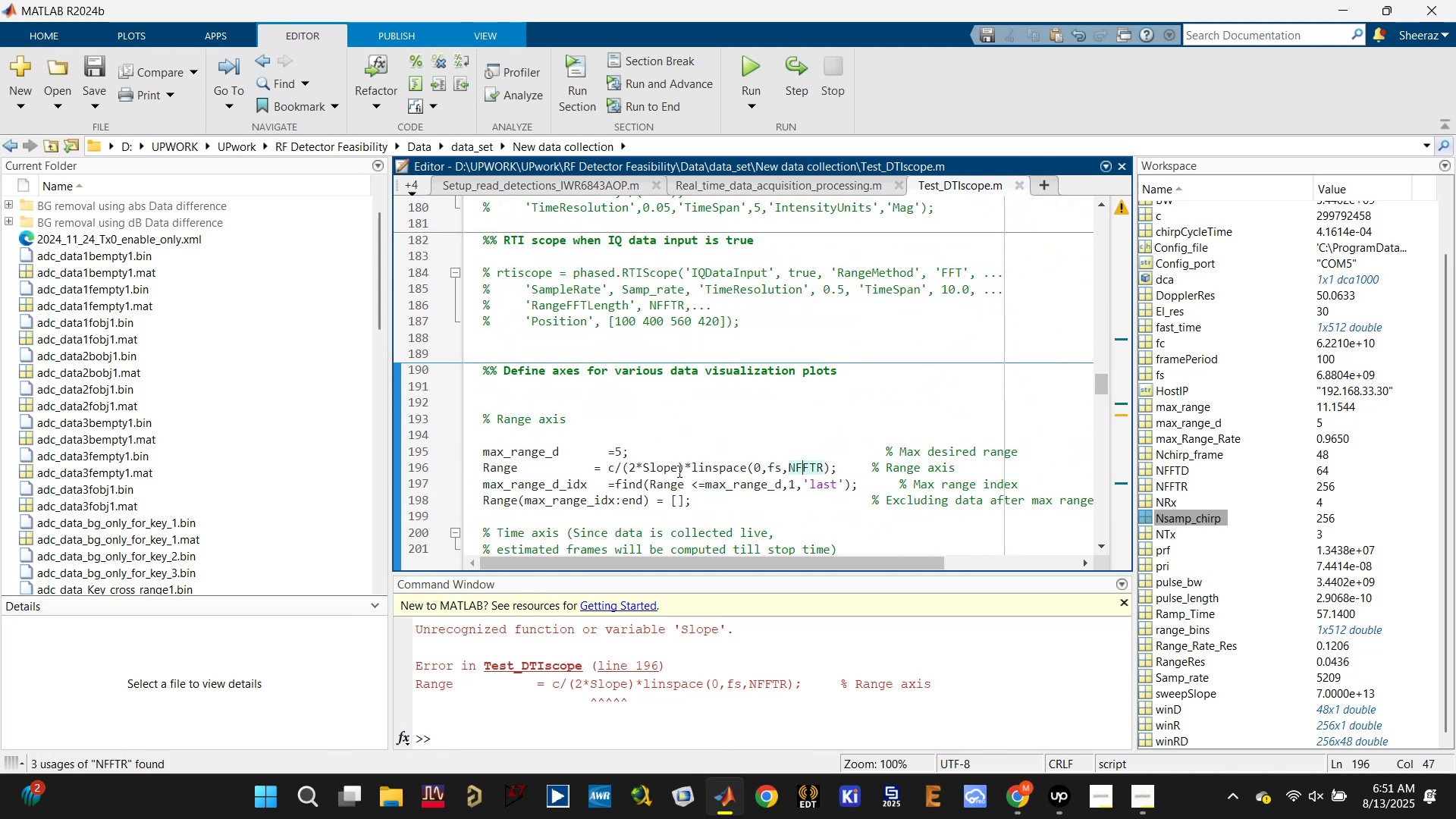 
scroll: coordinate [579, 420], scroll_direction: up, amount: 13.0
 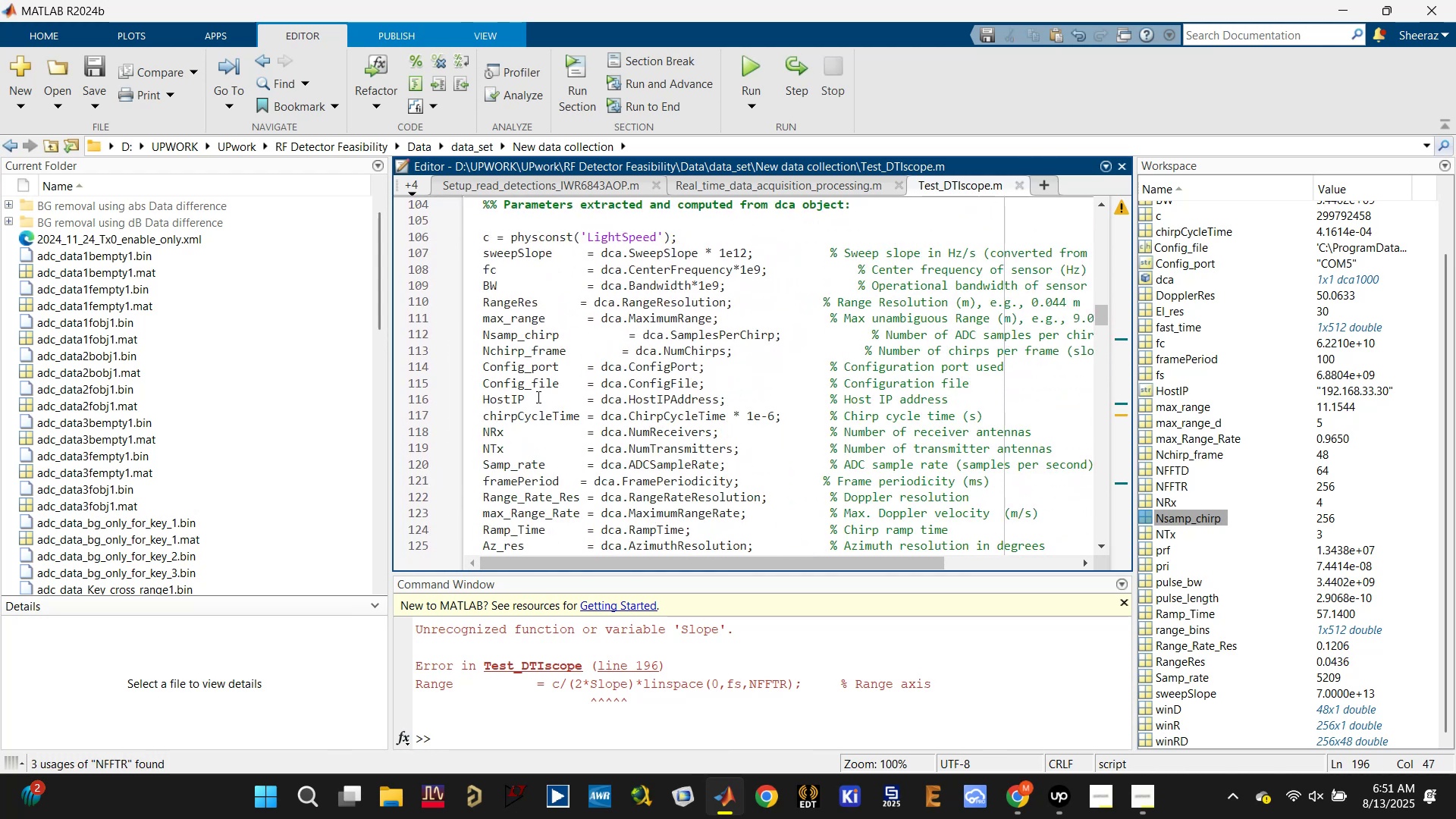 
left_click([523, 369])
 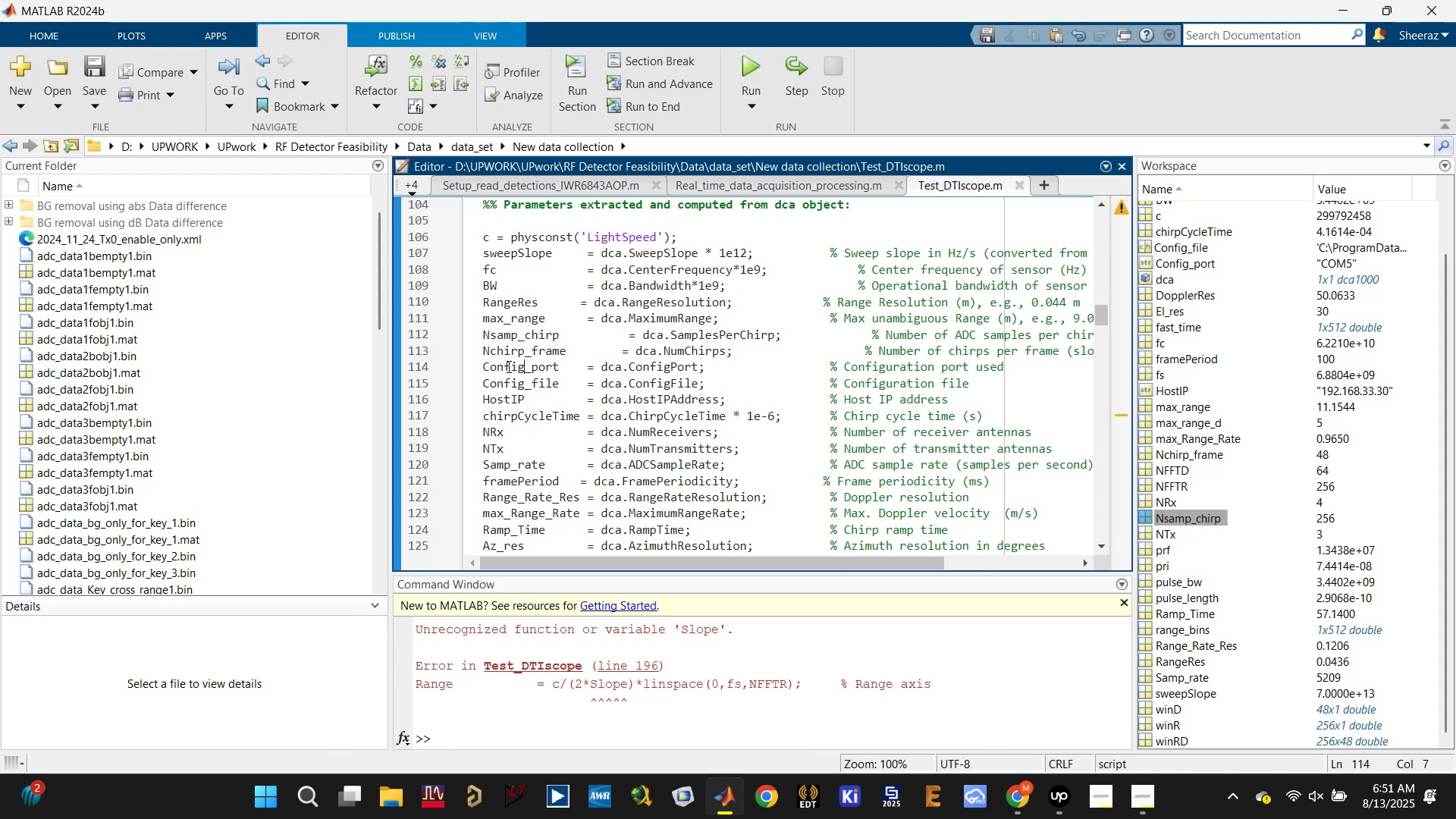 
double_click([502, 259])
 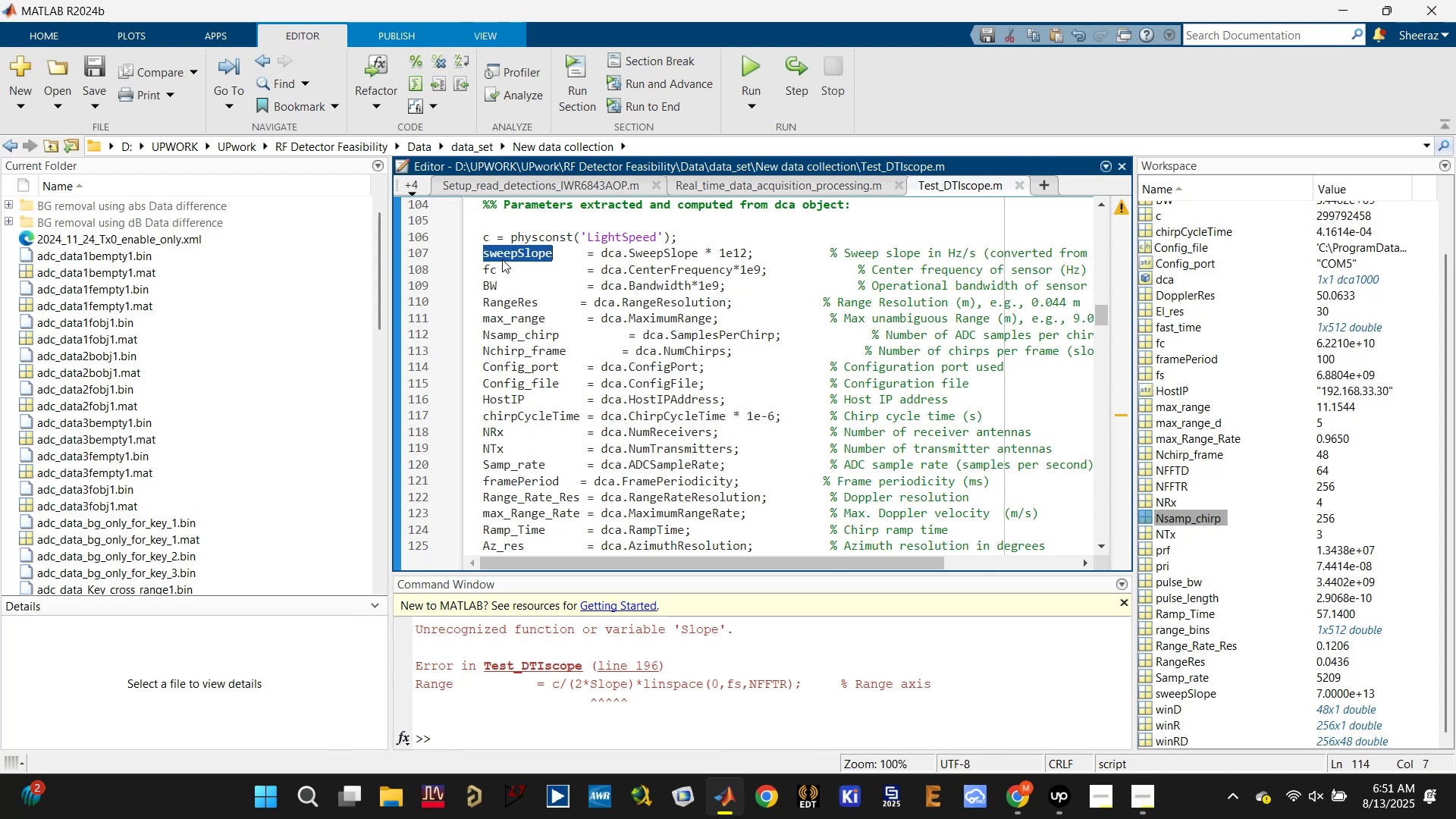 
key(Control+V)
 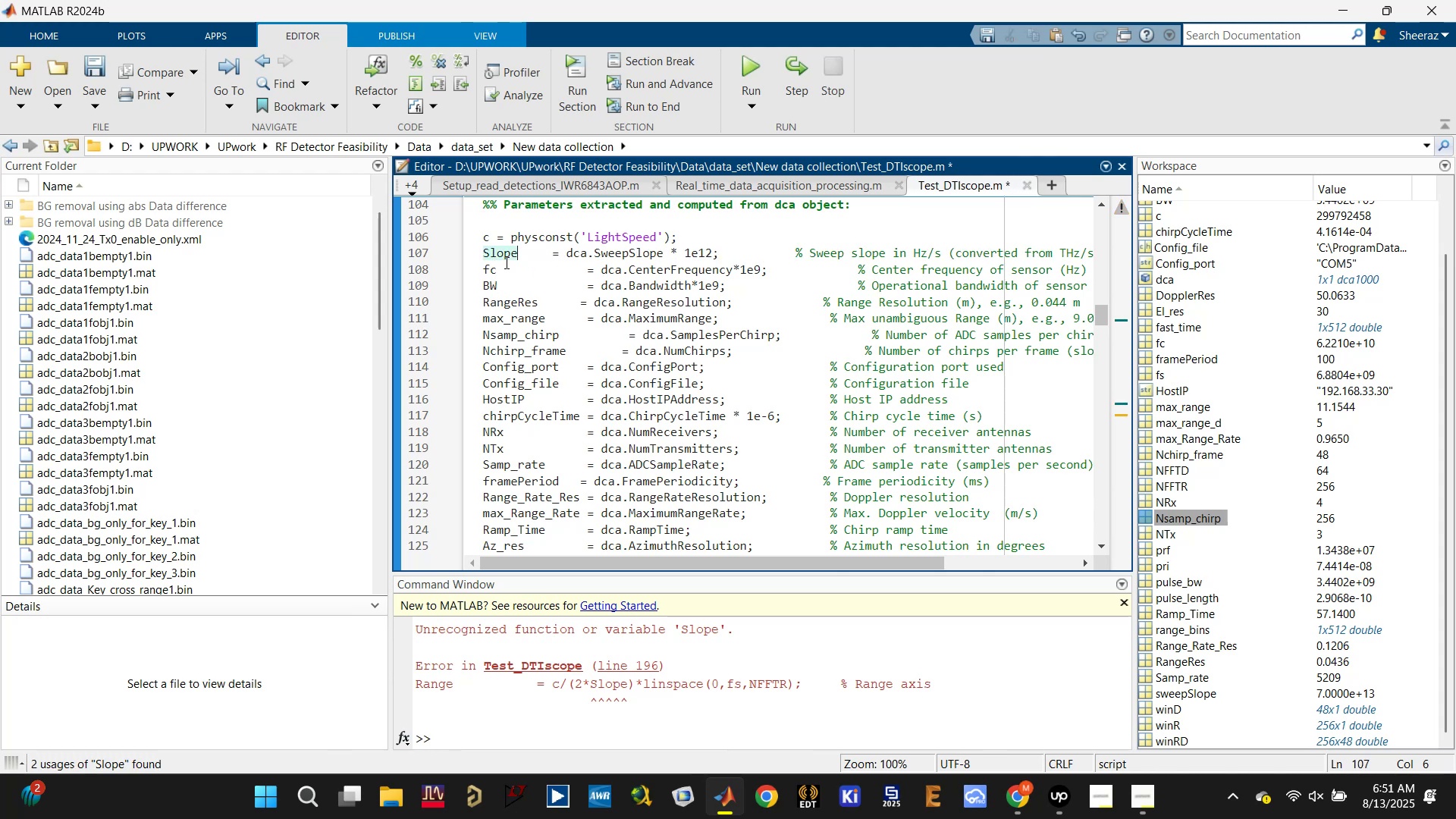 
key(Control+S)
 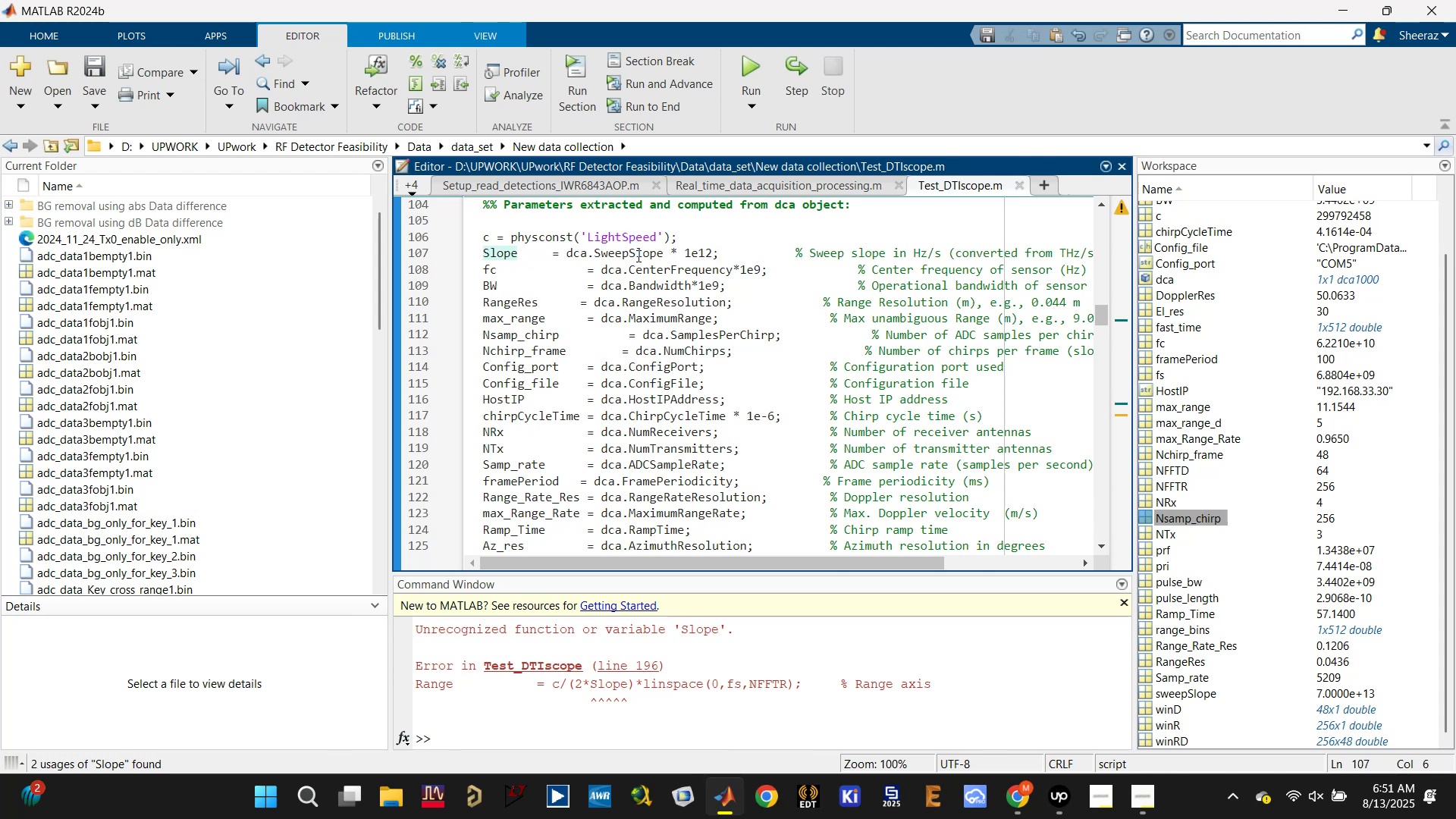 
left_click([638, 253])
 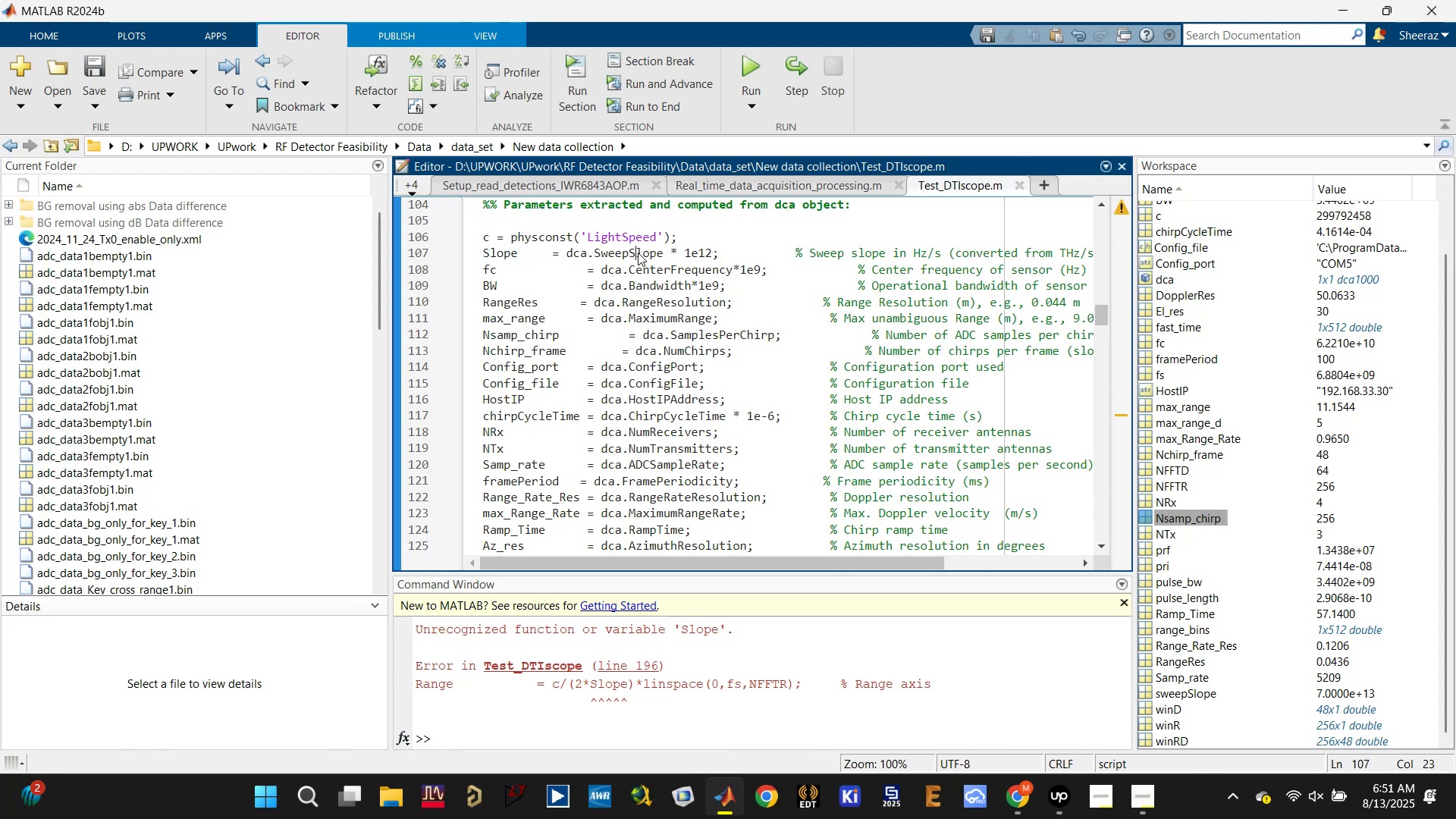 
key(Control+S)
 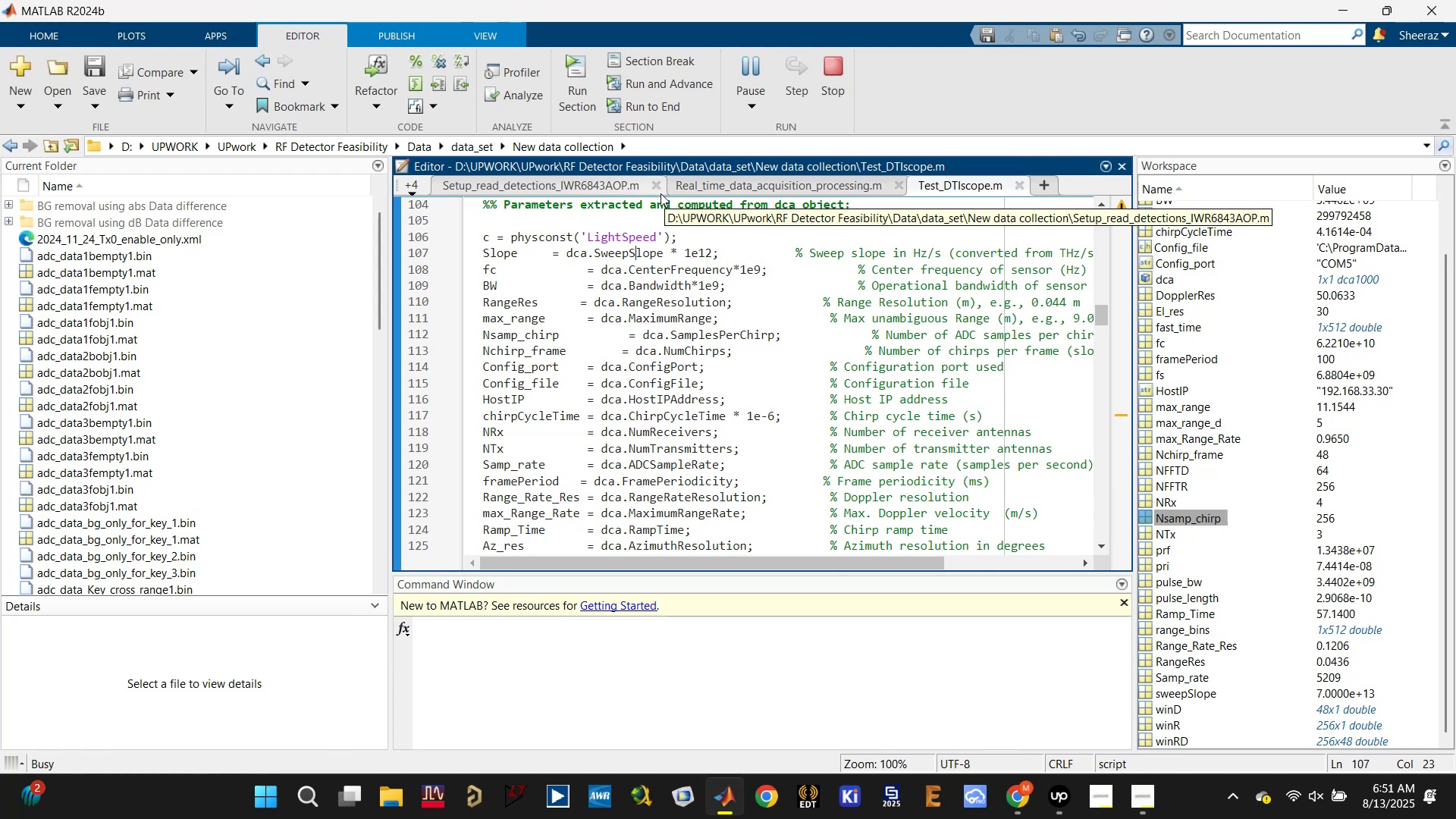 
wait(10.79)
 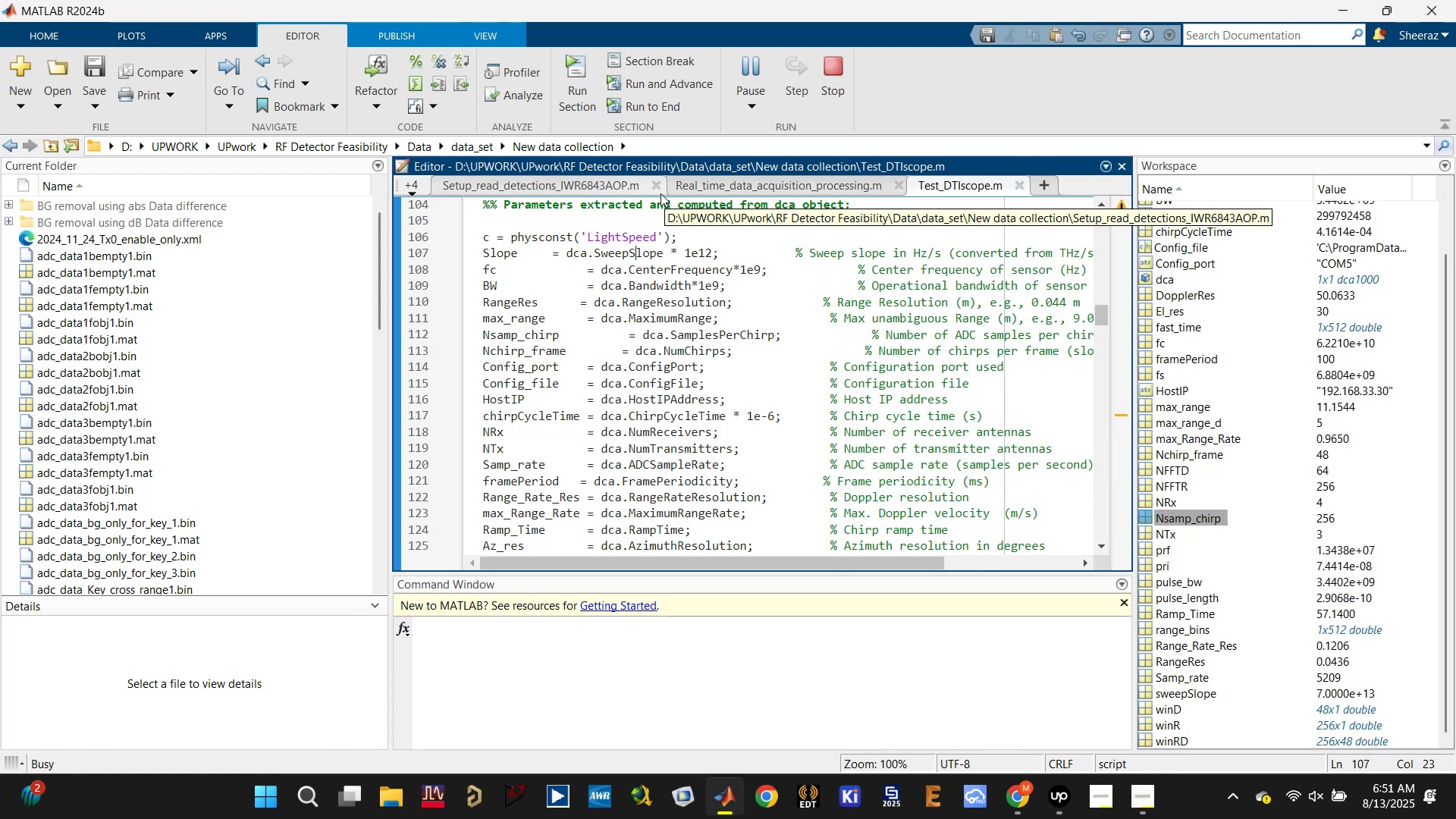 
scroll: coordinate [670, 211], scroll_direction: down, amount: 5.0
 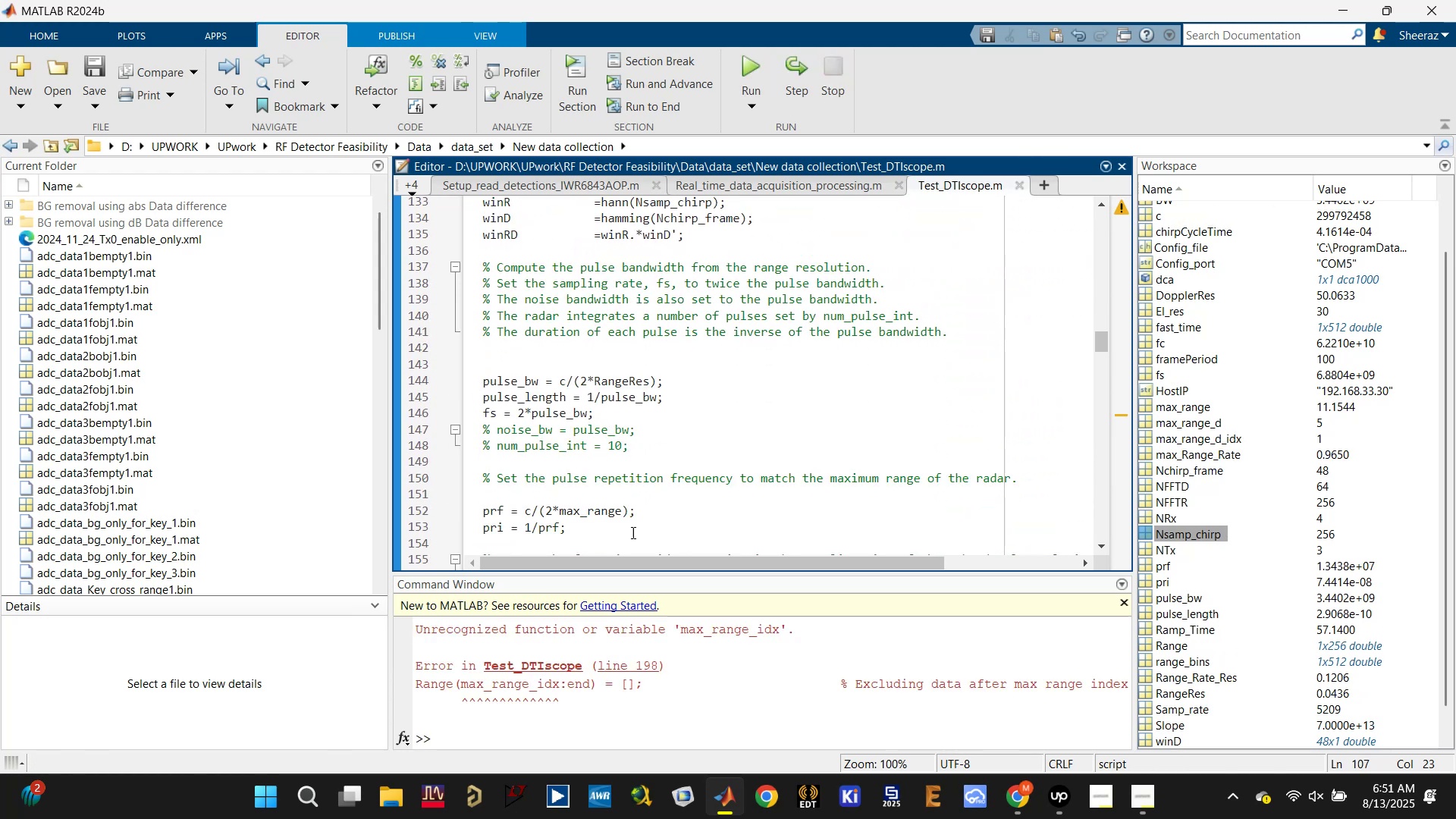 
left_click([648, 667])
 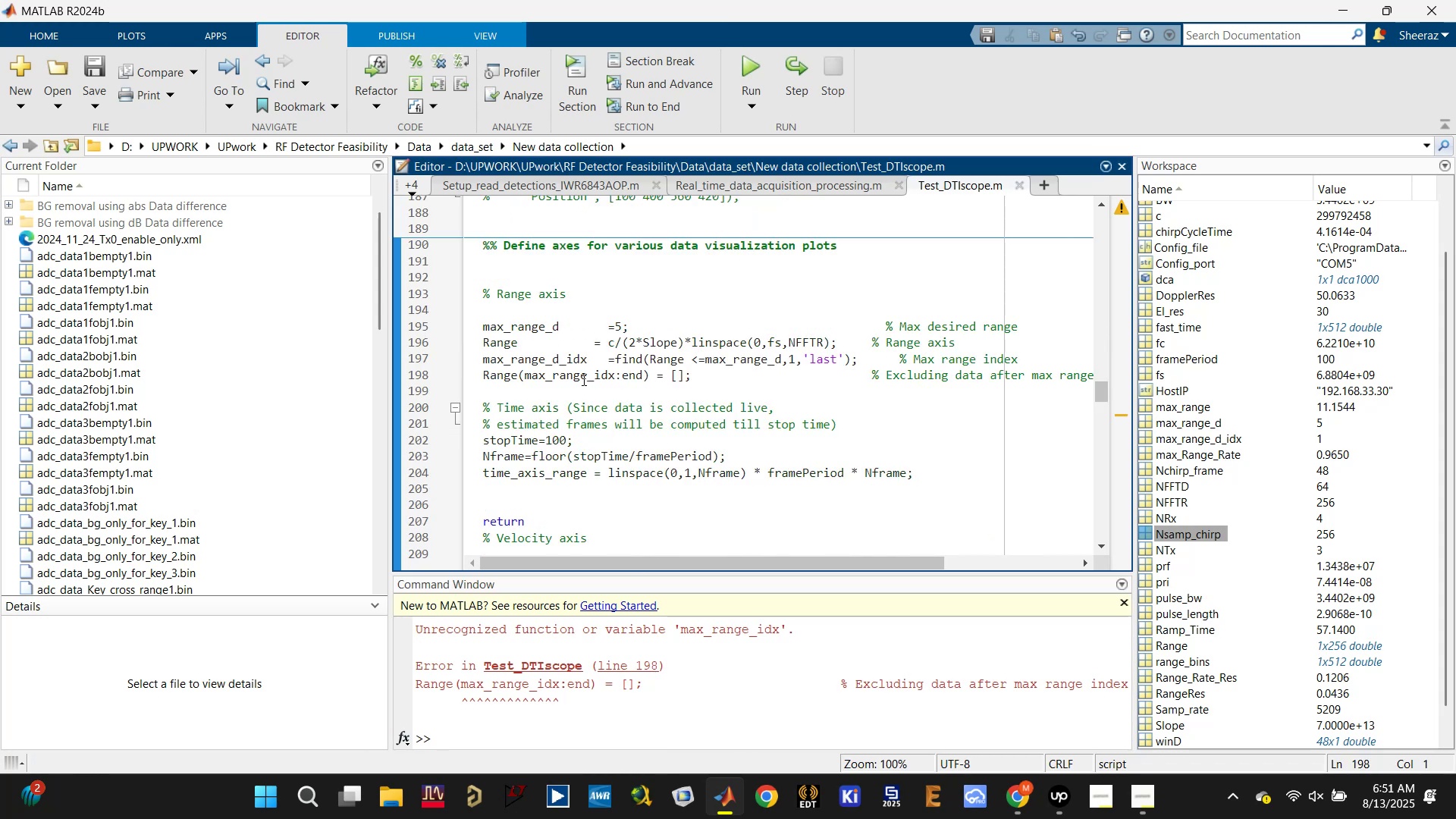 
left_click([561, 370])
 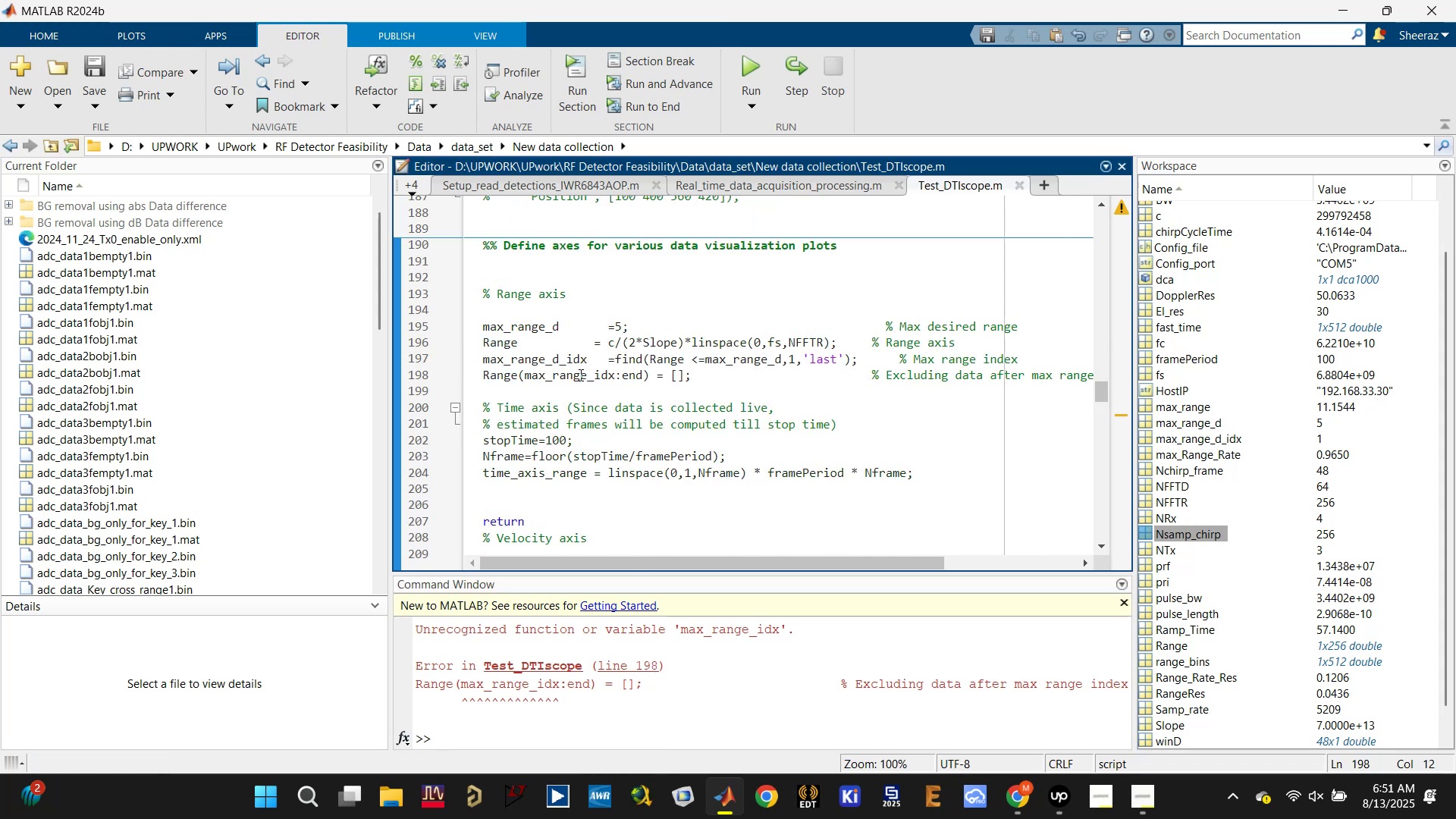 
left_click([596, 376])
 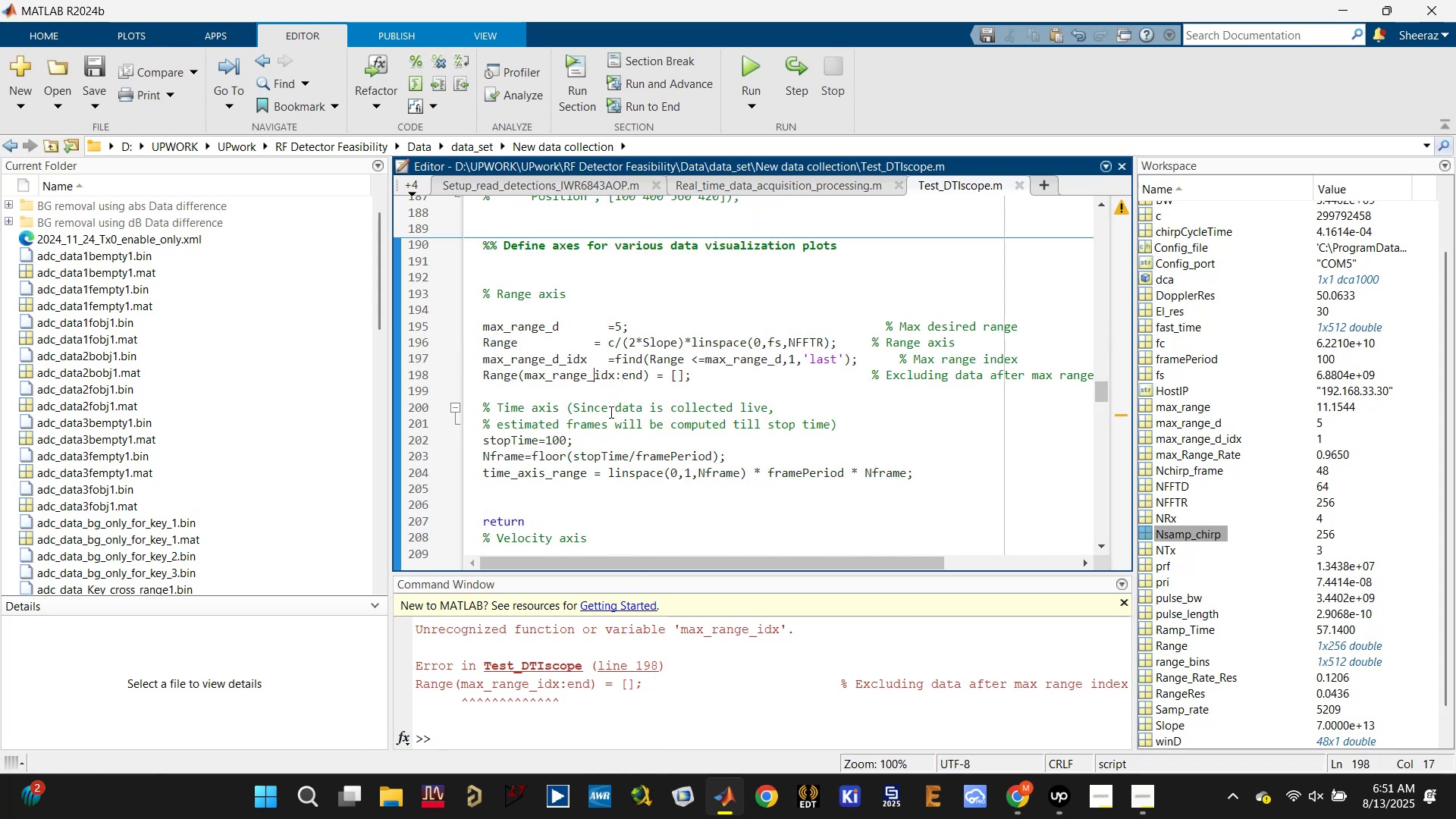 
key(D)
 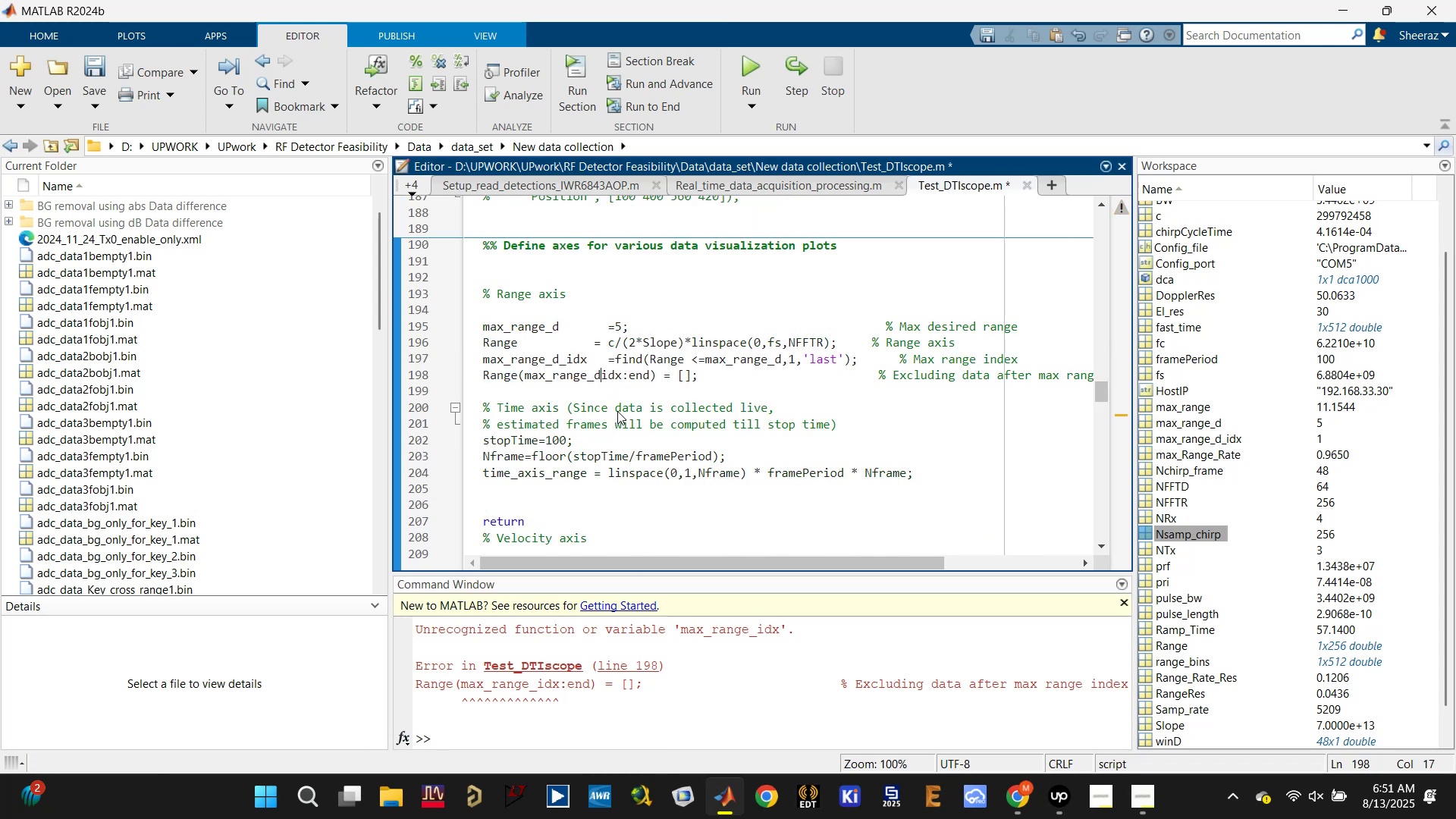 
key(Shift+Minus)
 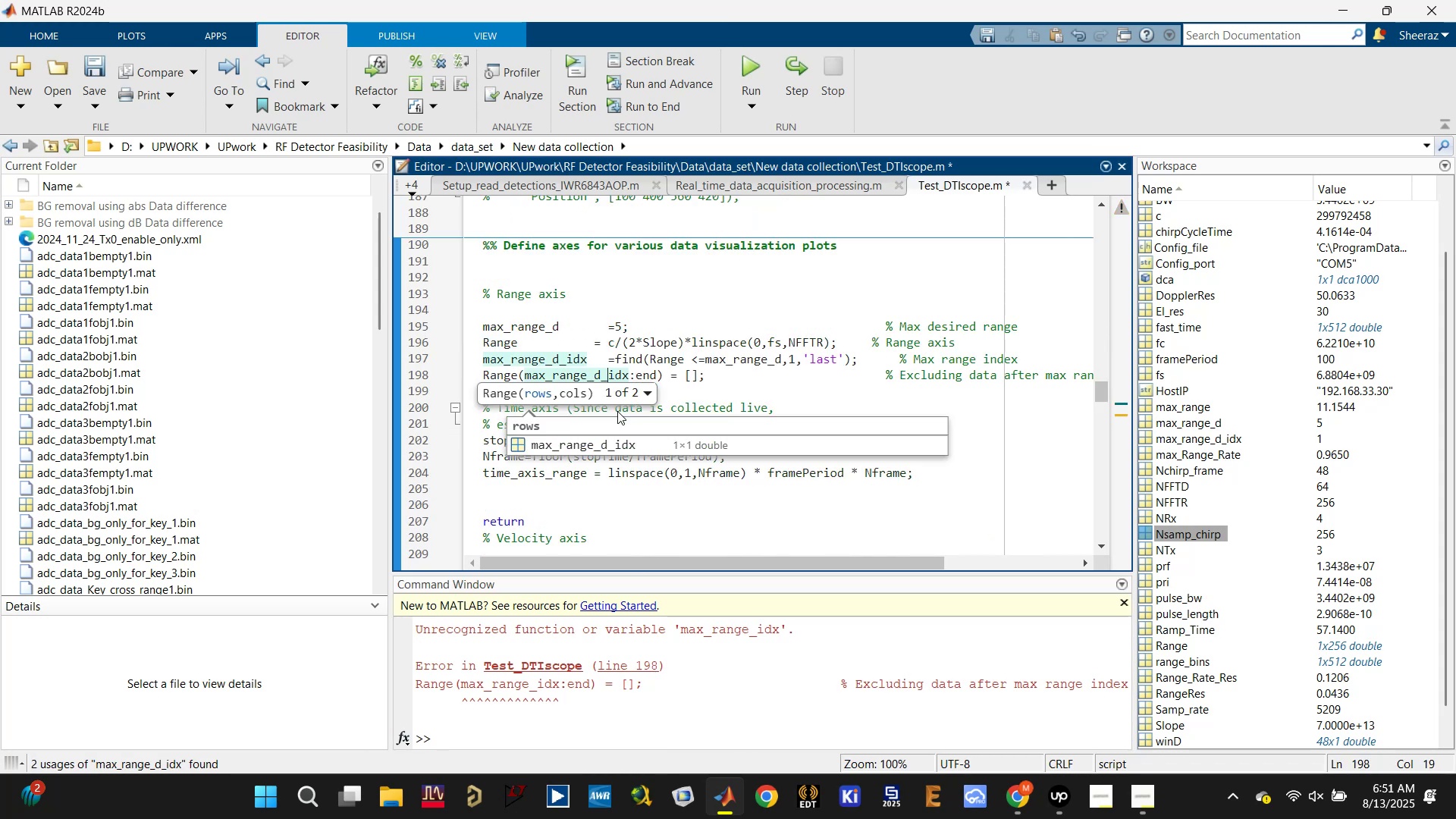 
key(Control+S)
 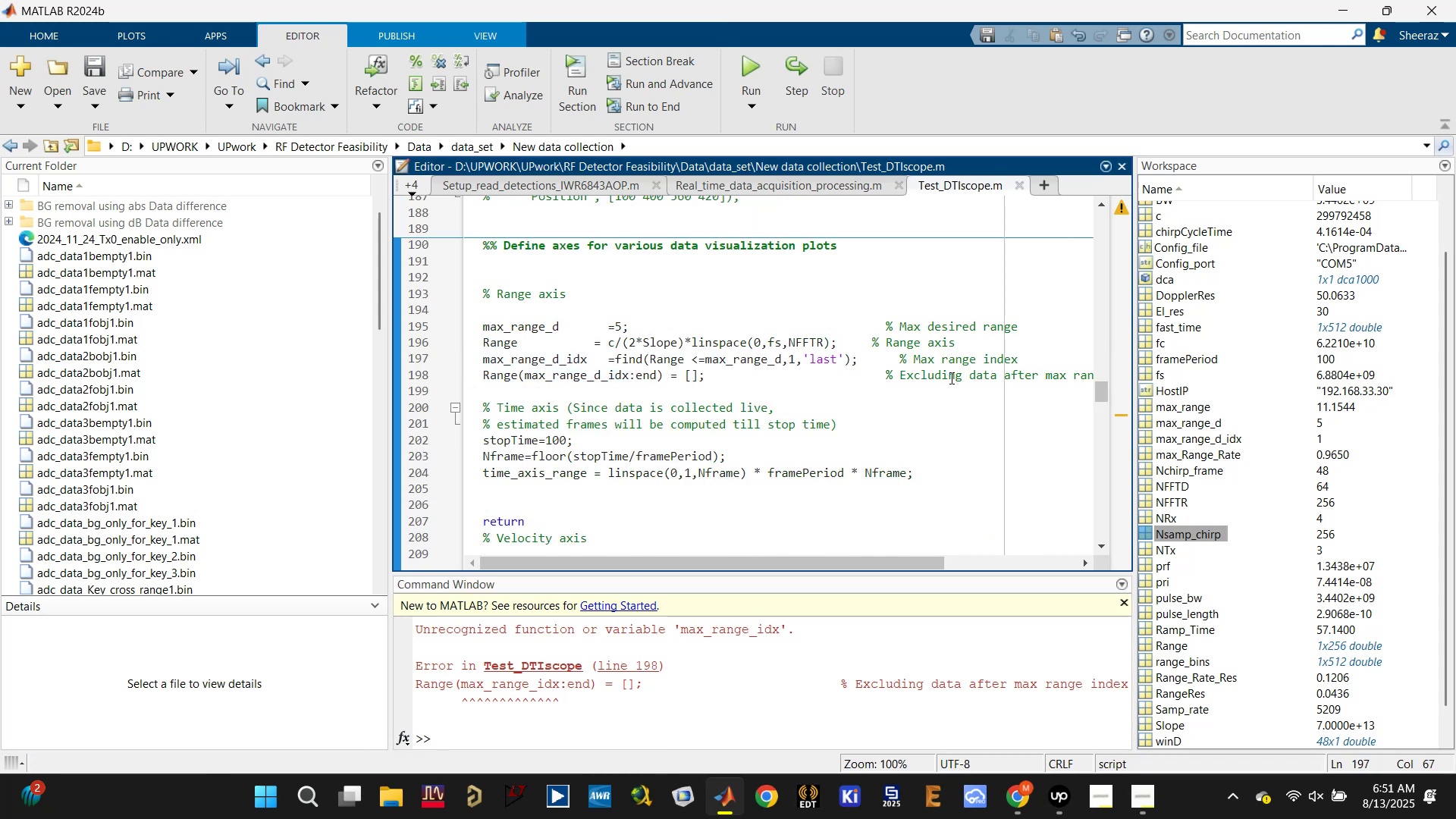 
left_click([931, 330])
 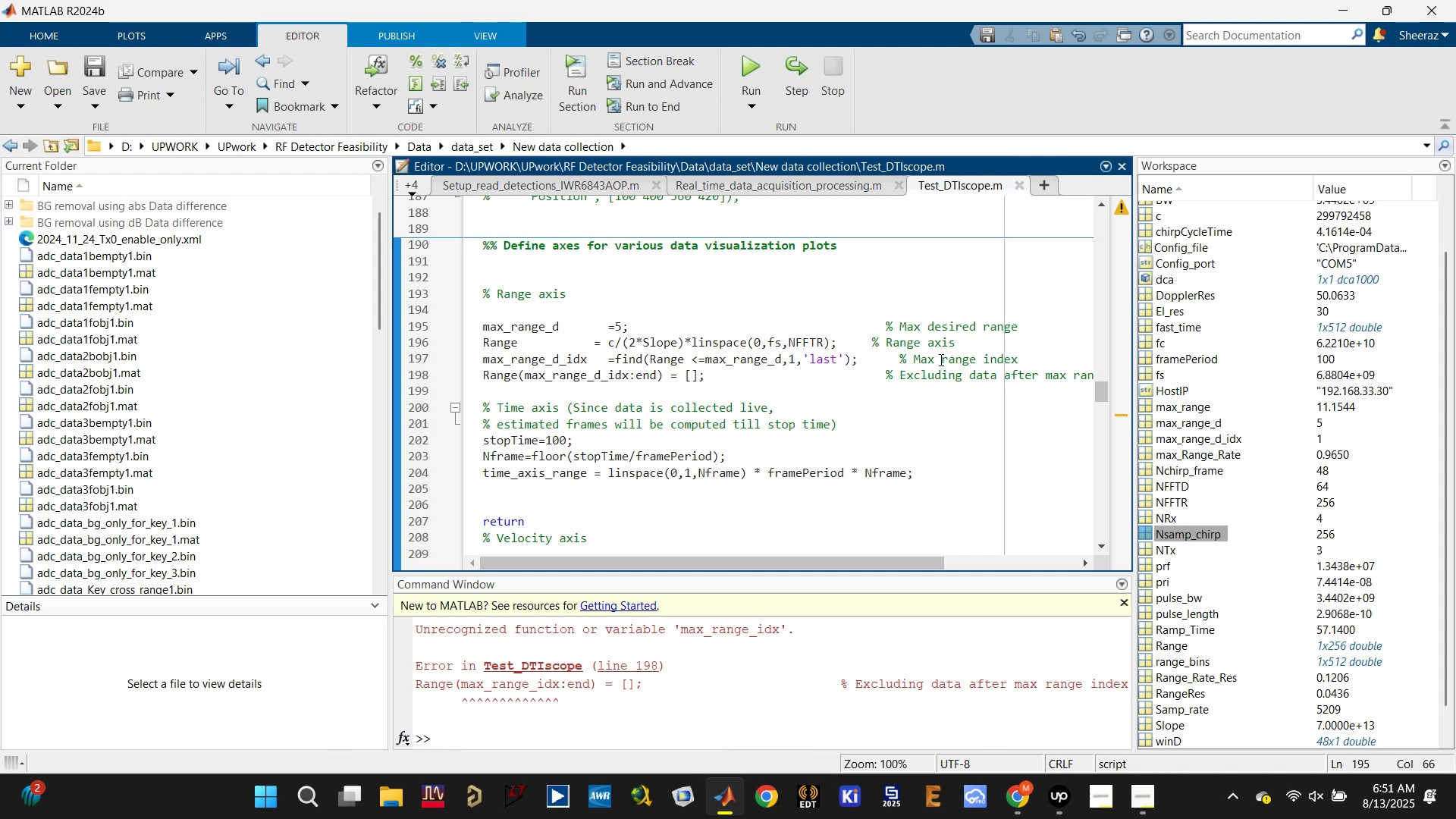 
left_click([940, 362])
 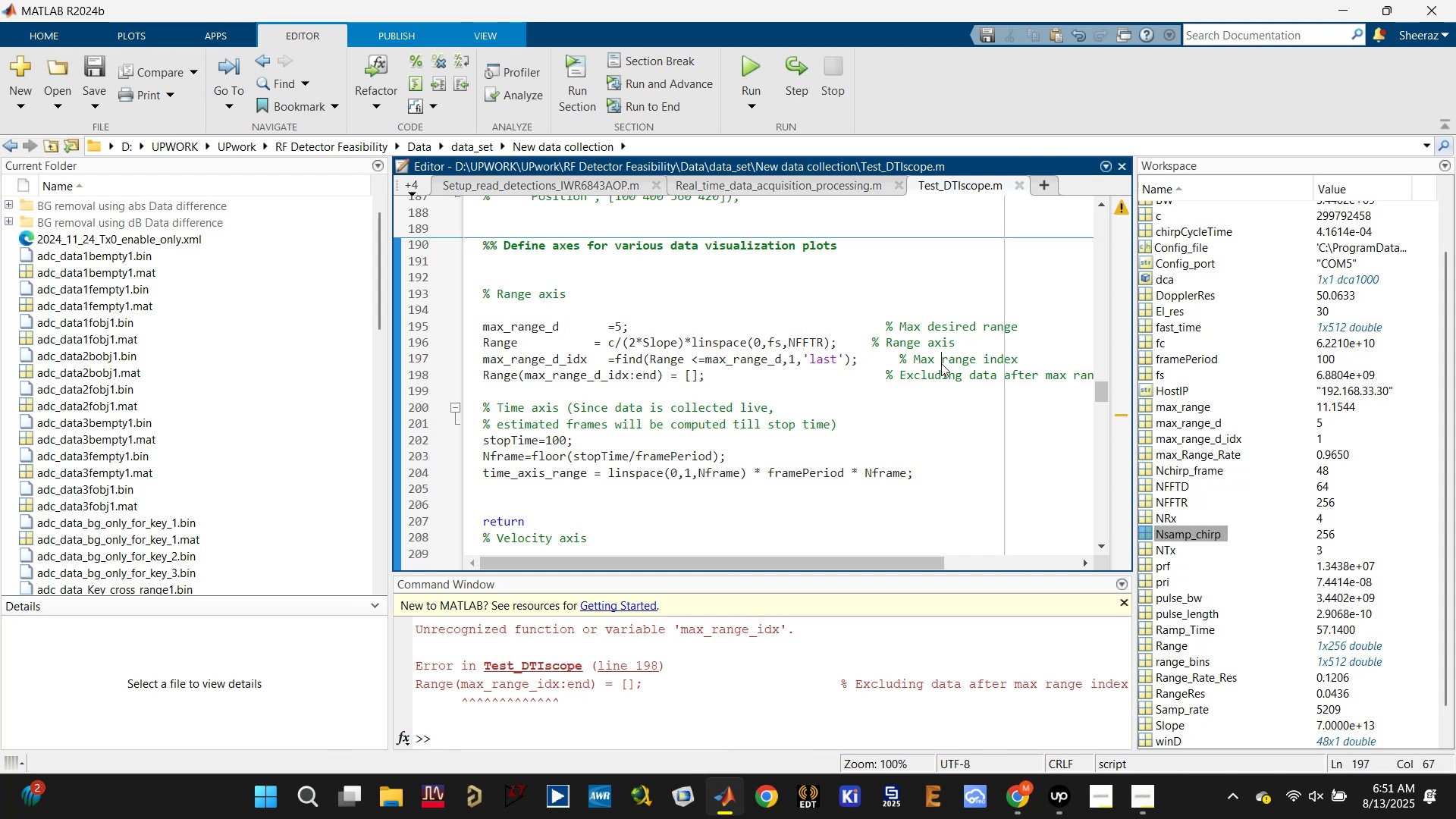 
type(desird)
key(Backspace)
type(ed )
 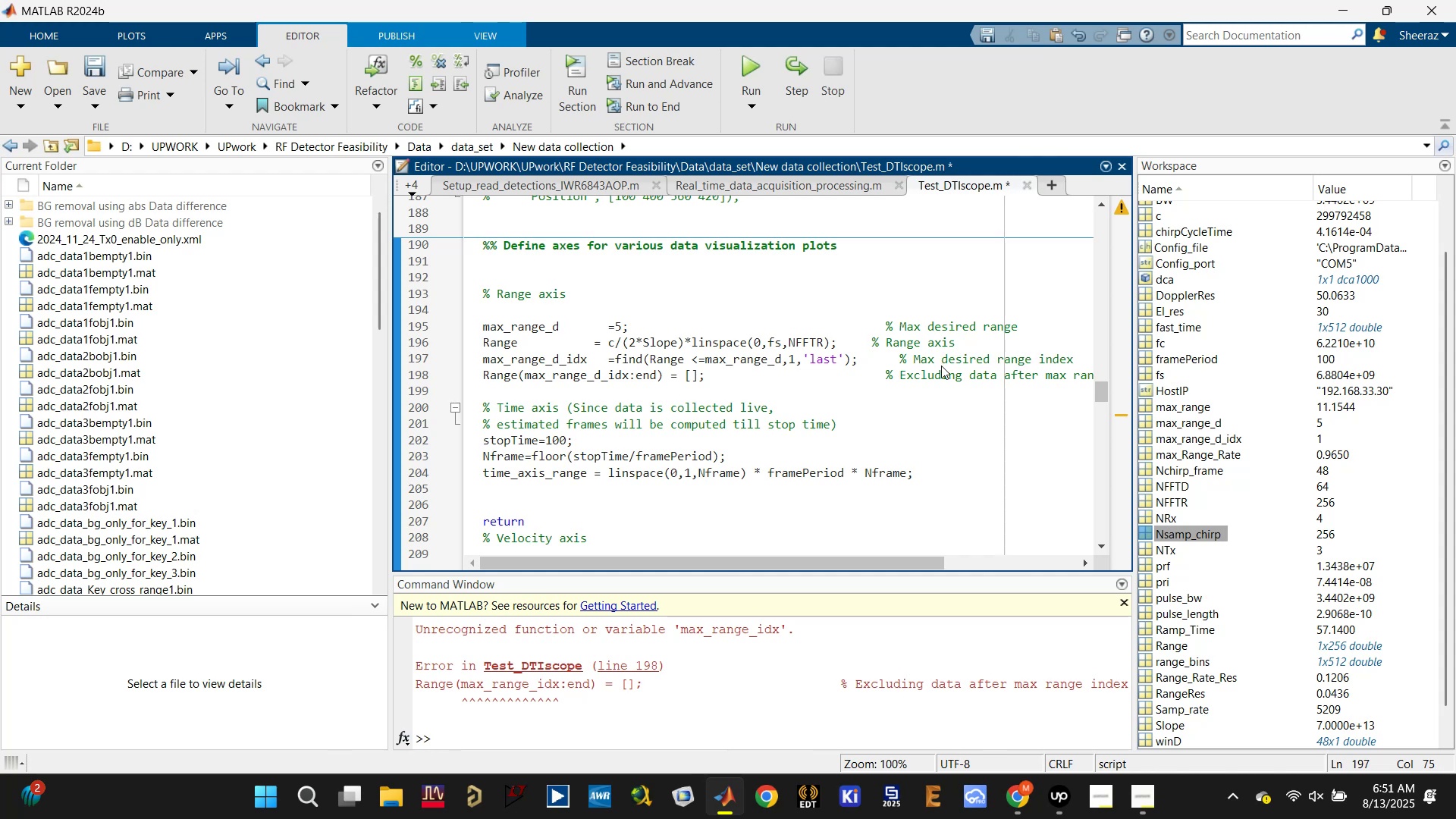 
key(Control+S)
 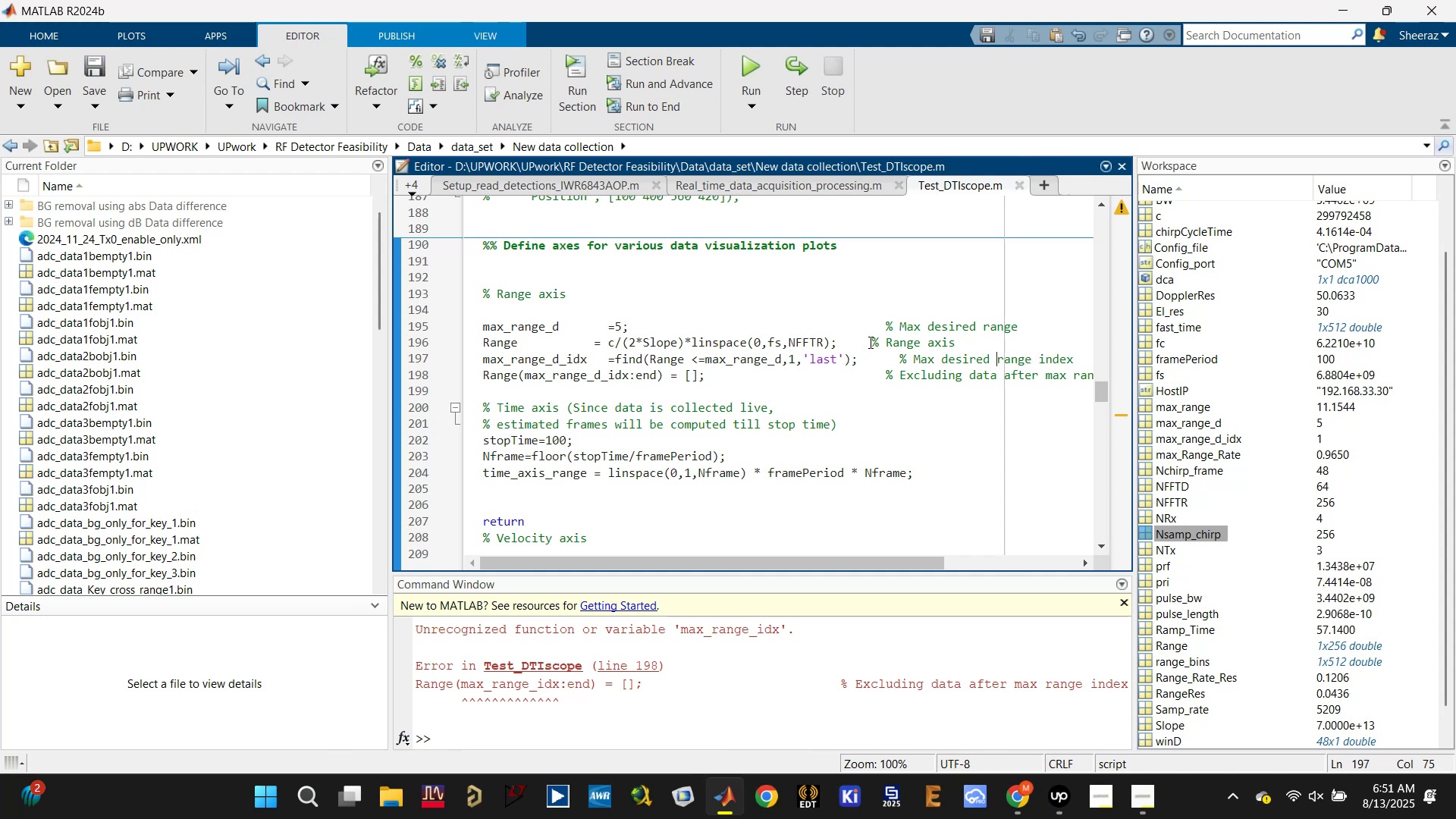 
left_click([873, 342])
 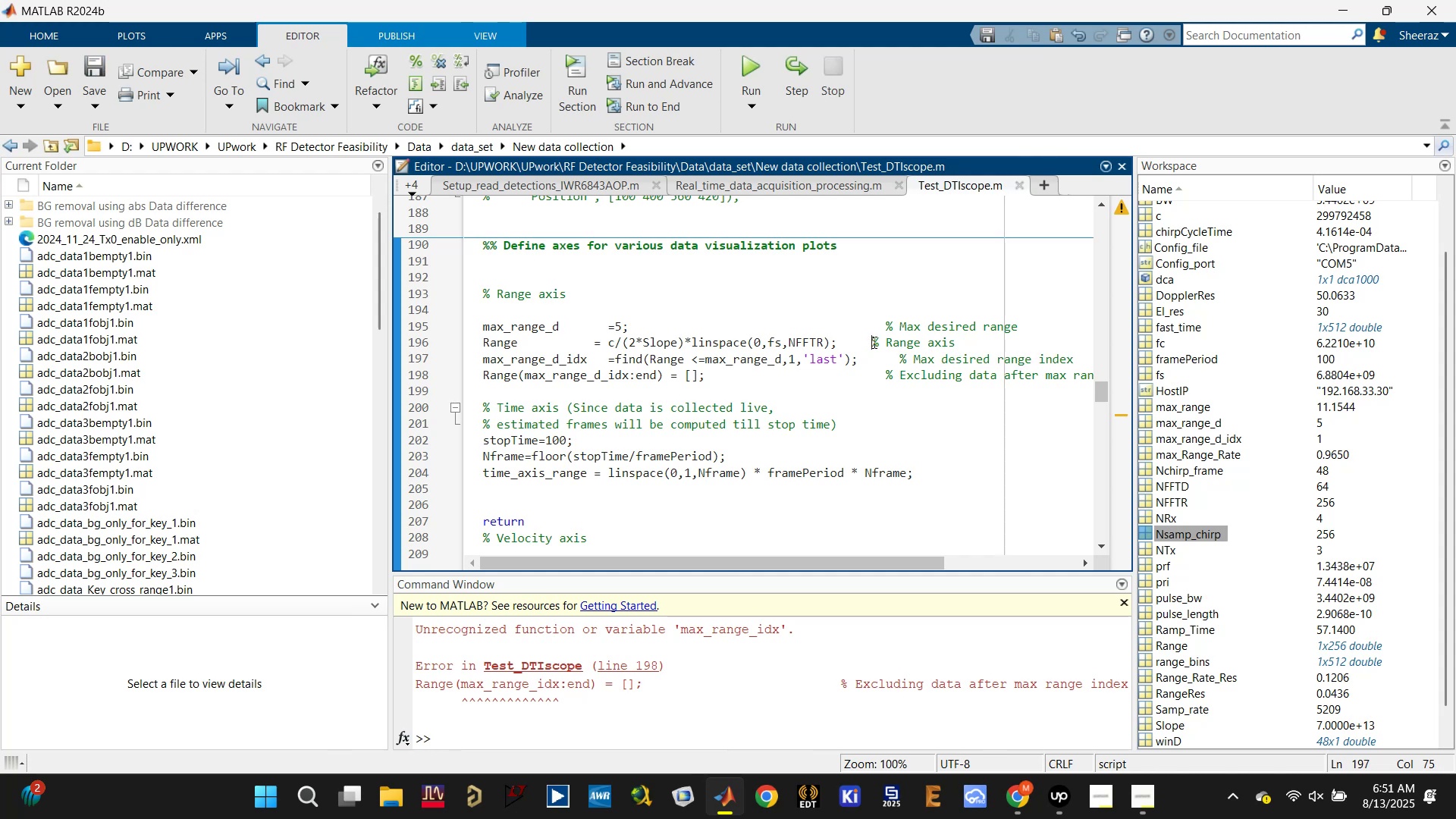 
key(Space)
 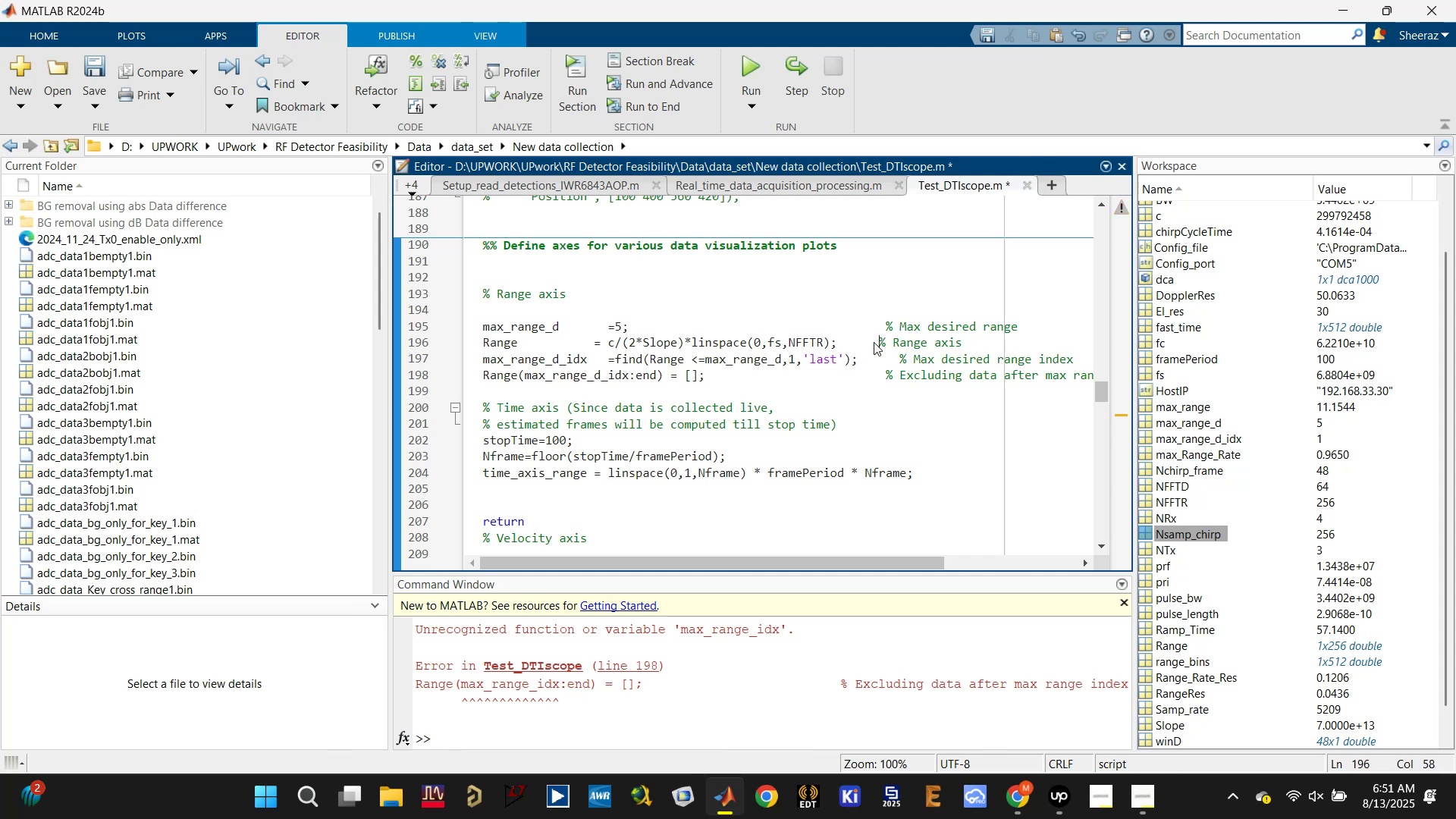 
key(Space)
 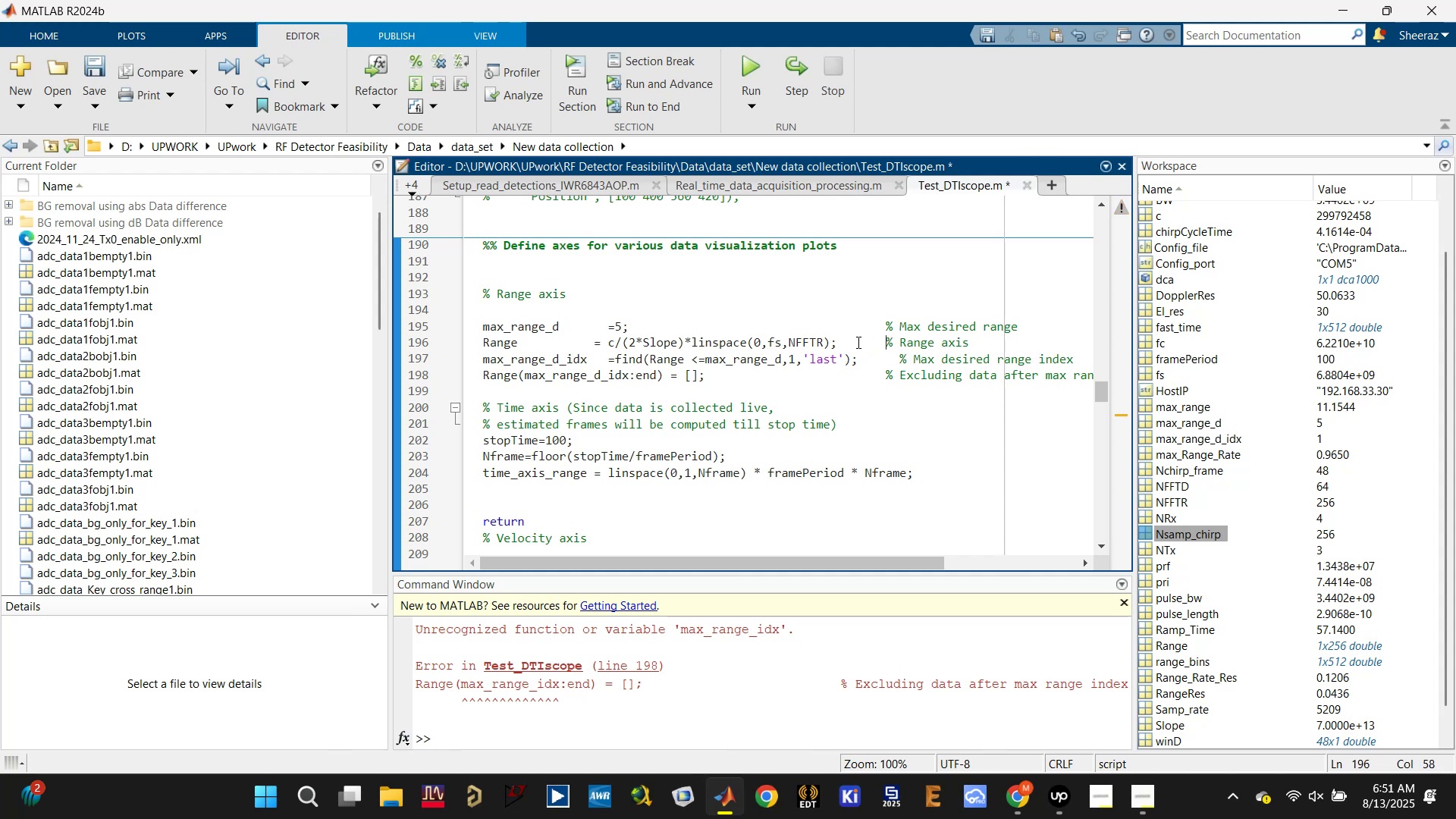 
key(Control+S)
 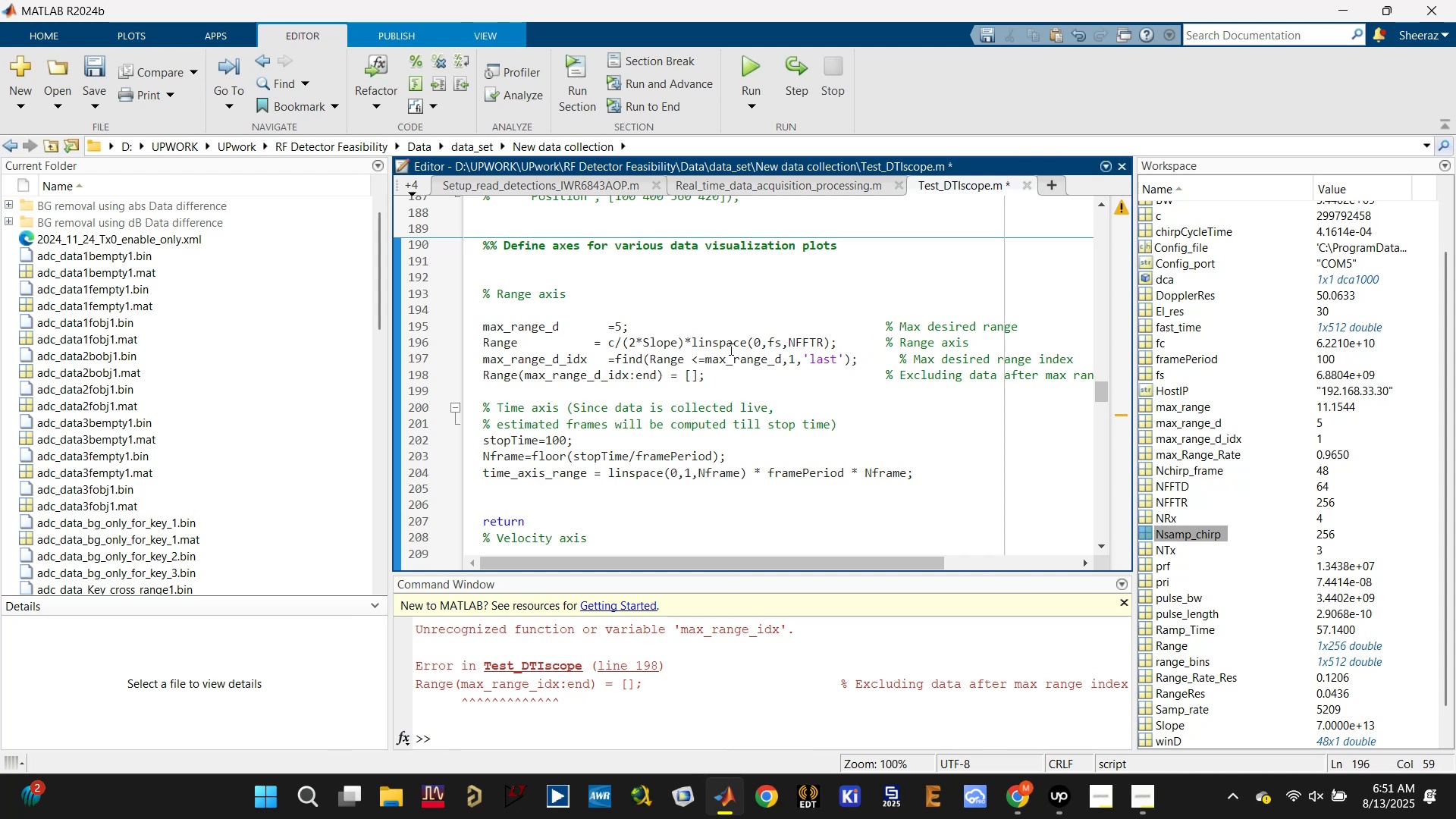 
left_click([722, 344])
 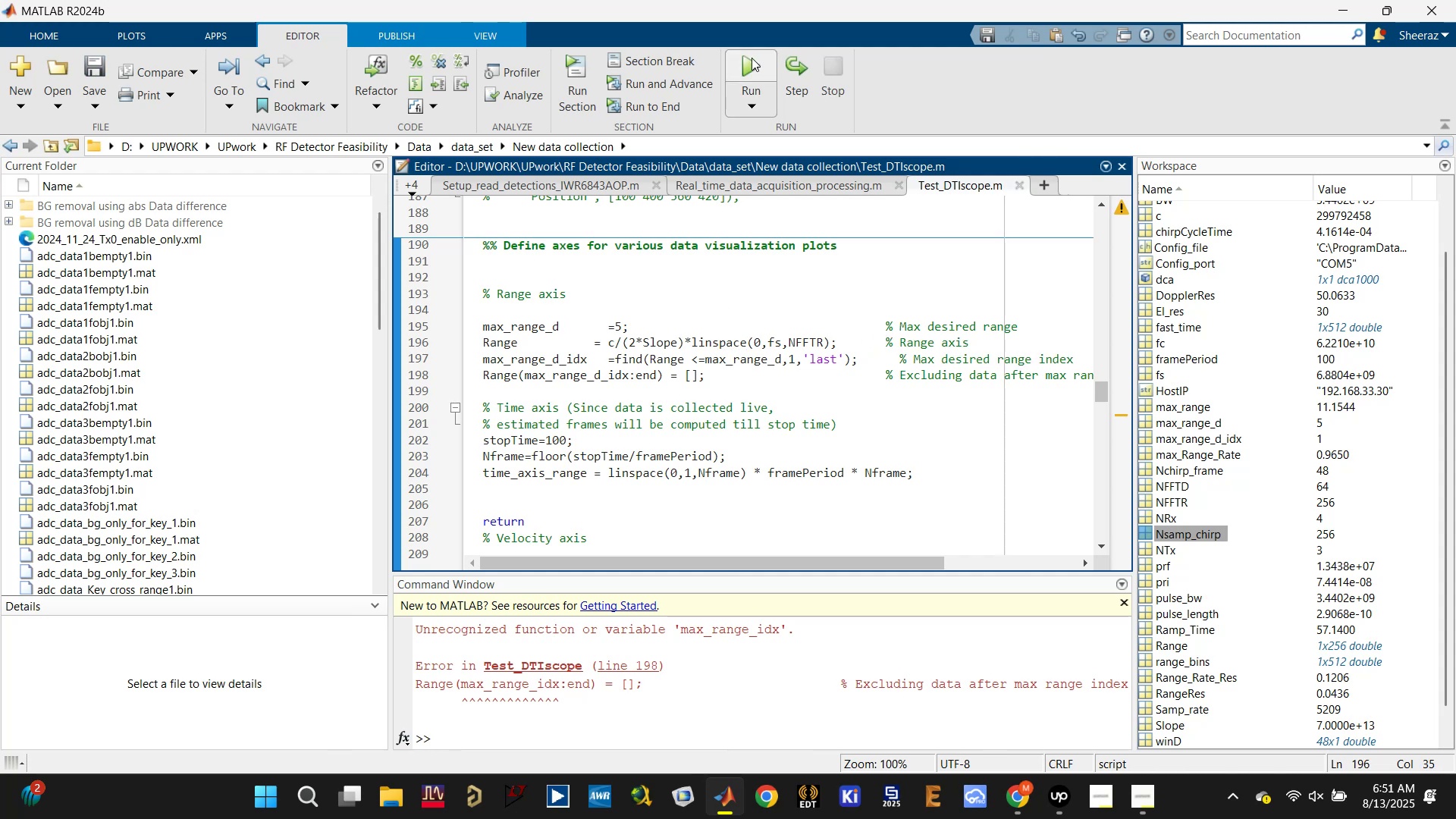 
left_click([745, 68])
 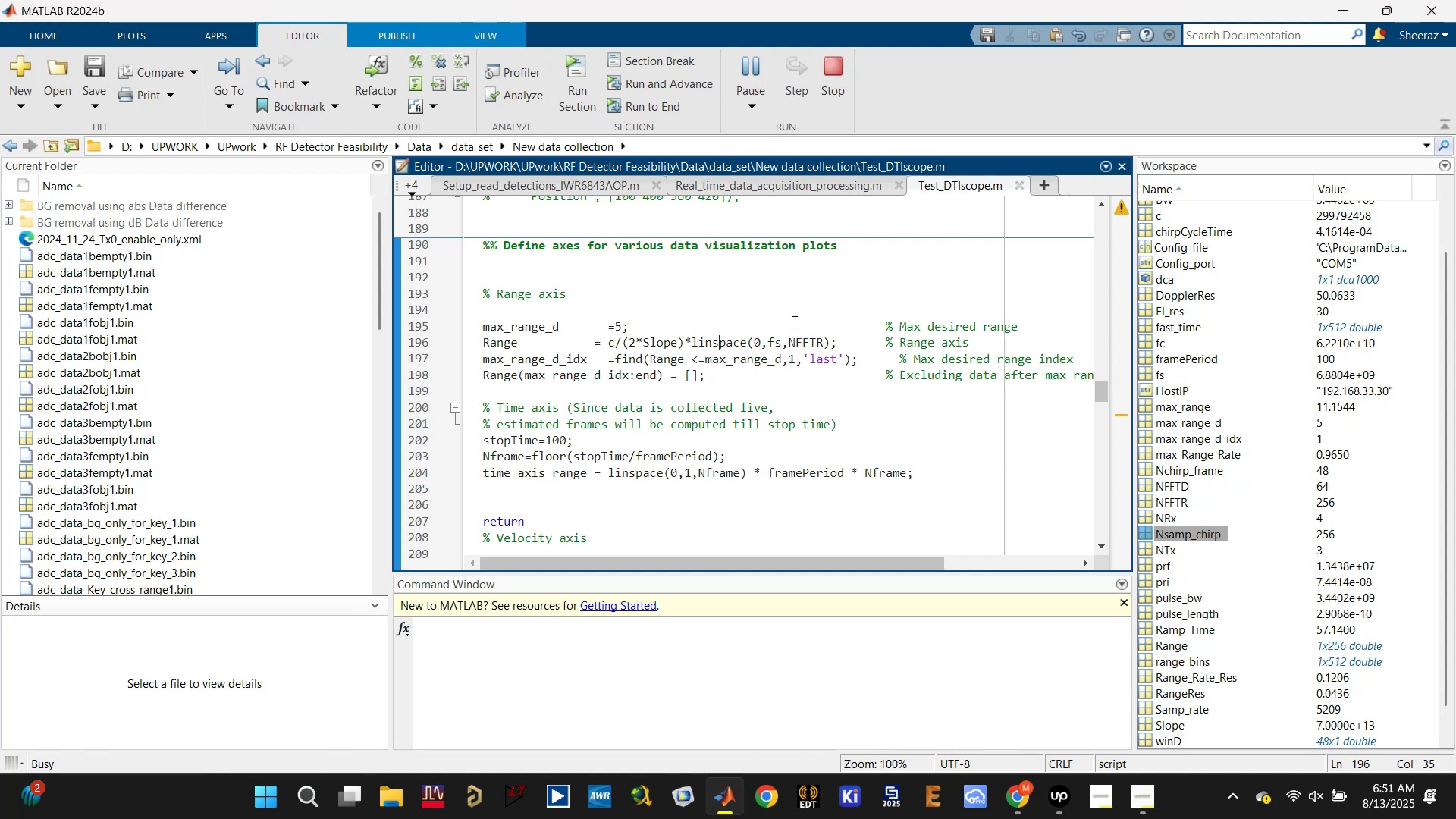 
wait(10.36)
 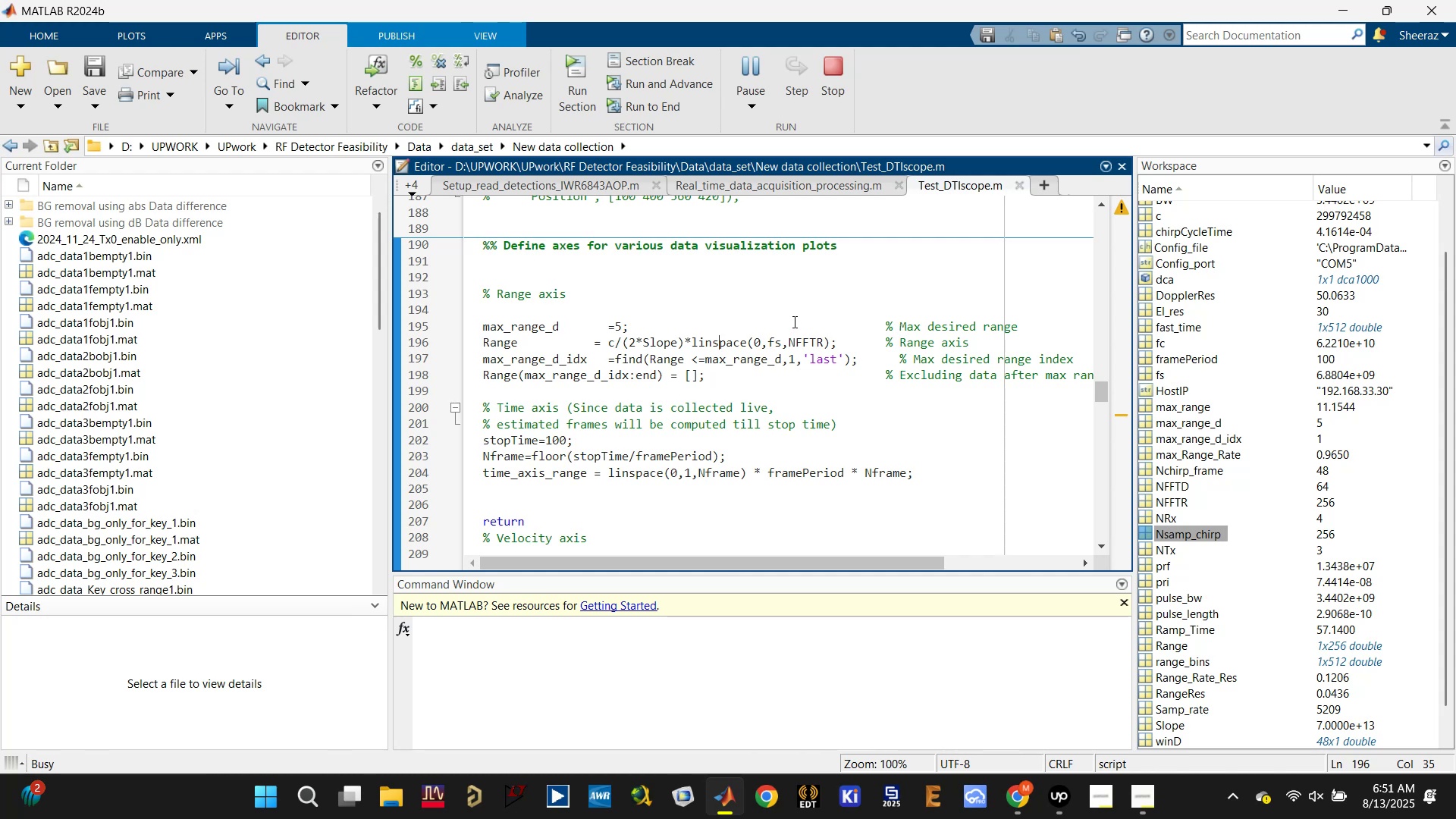 
left_click([587, 513])
 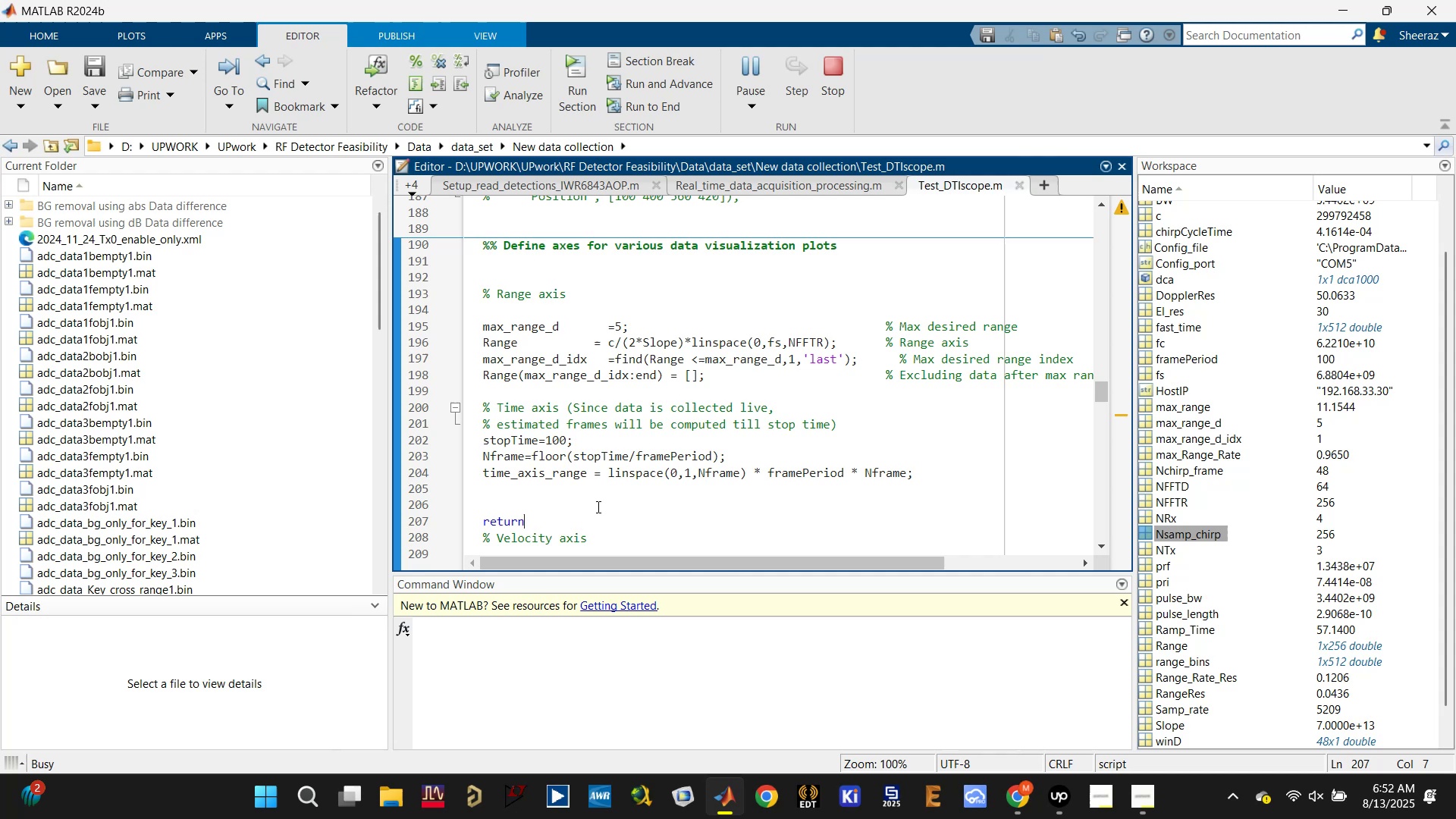 
left_click([604, 499])
 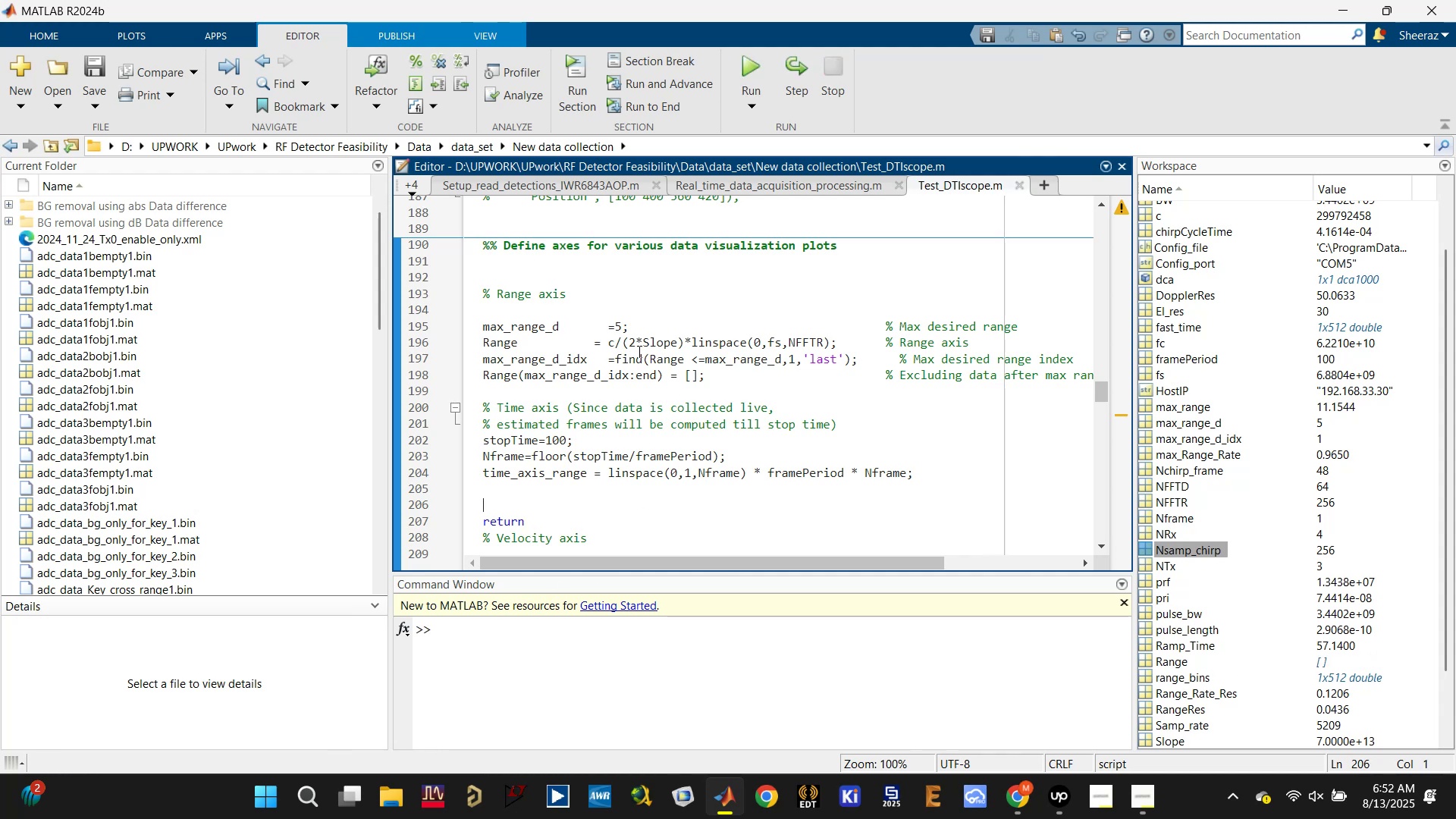 
left_click([519, 442])
 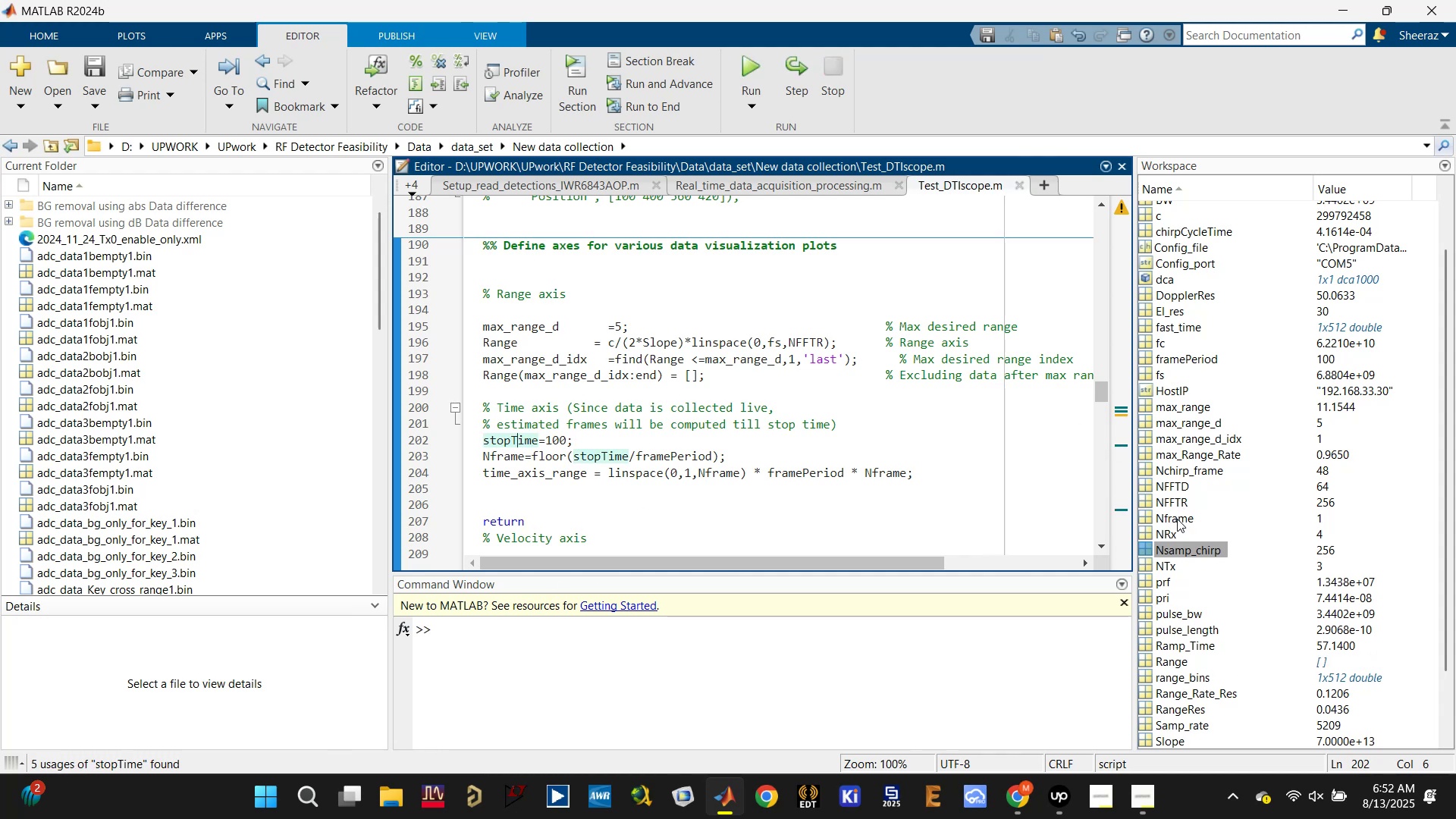 
left_click([1178, 521])
 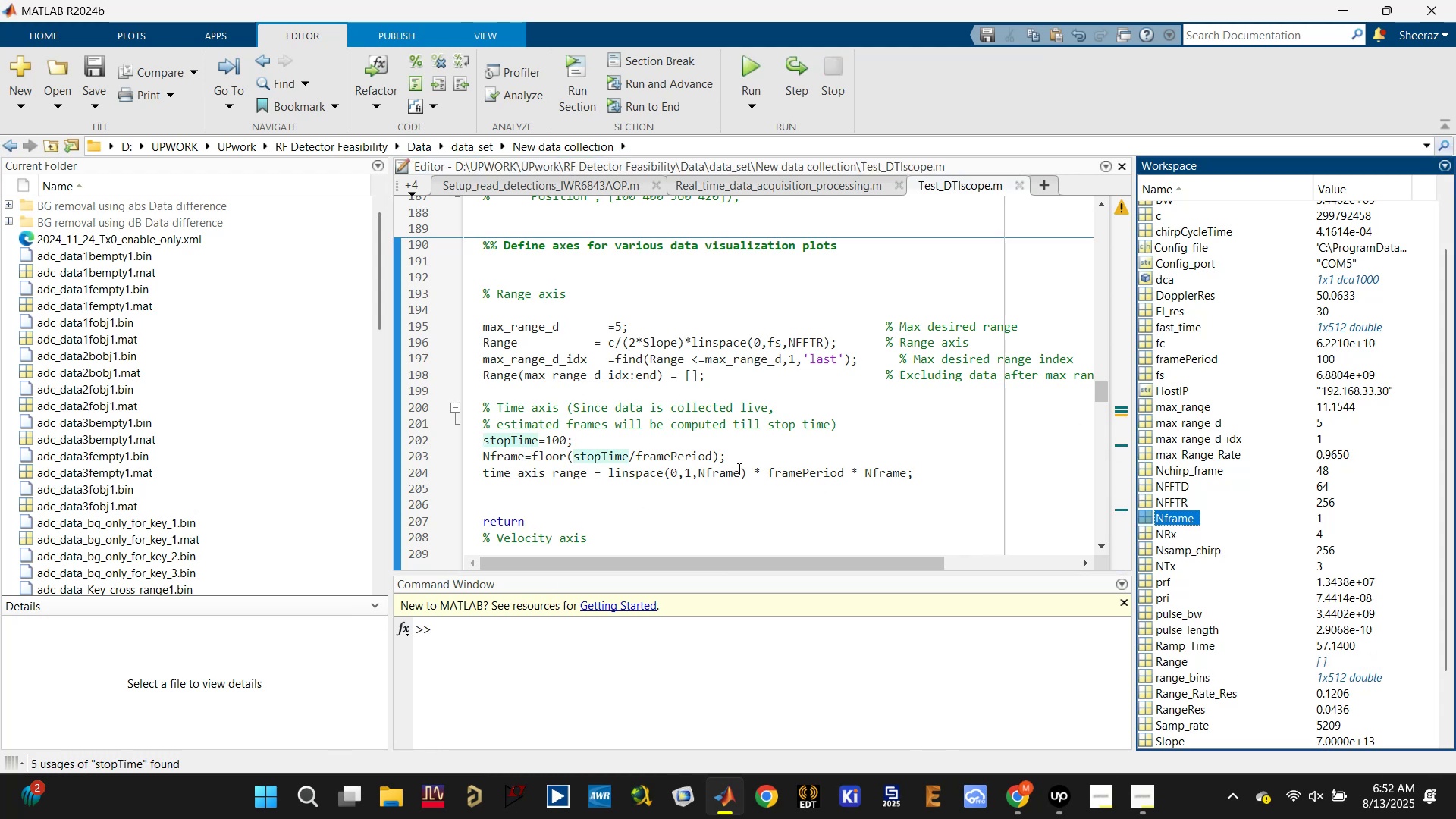 
left_click([684, 455])
 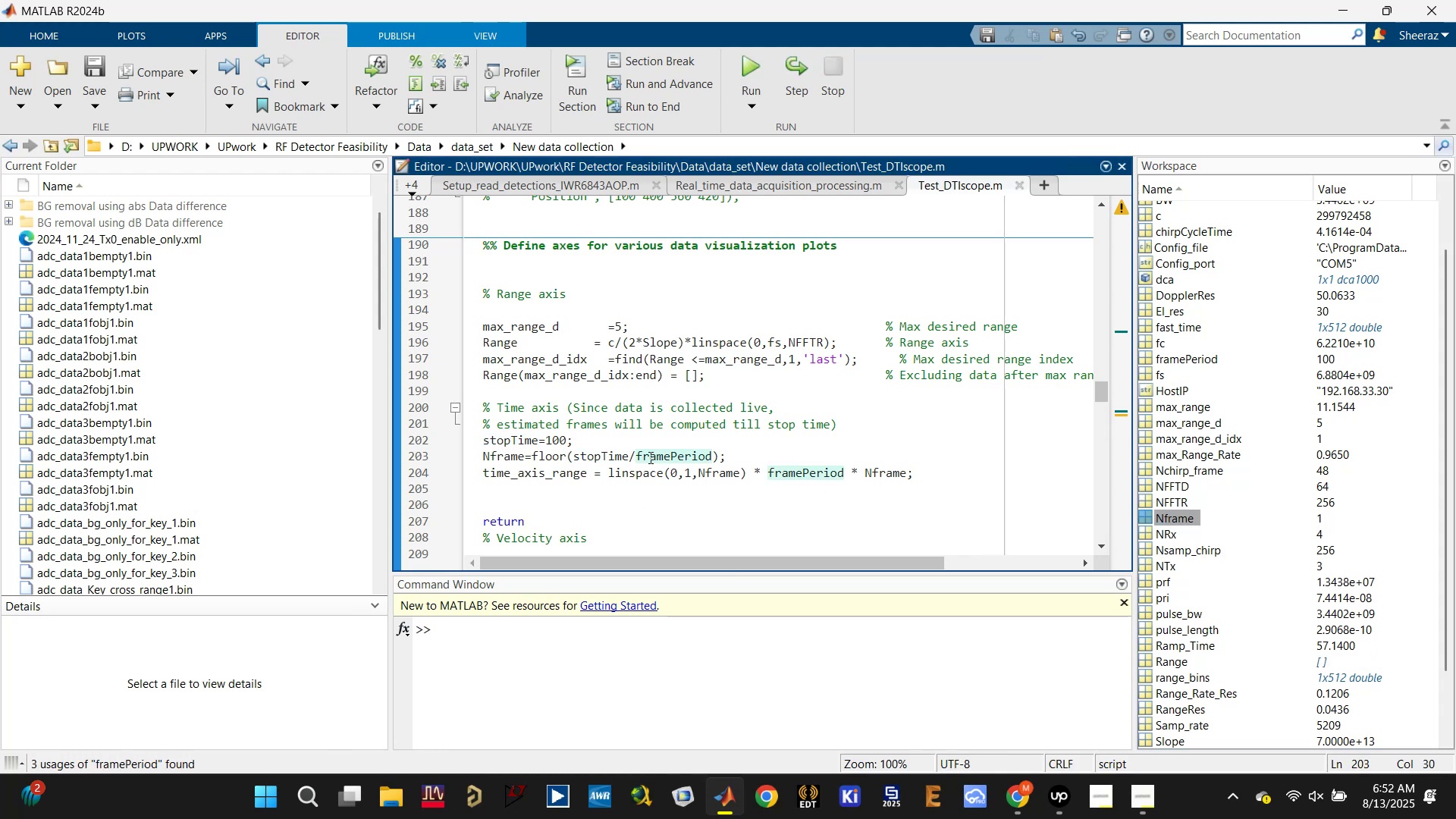 
left_click([629, 457])
 